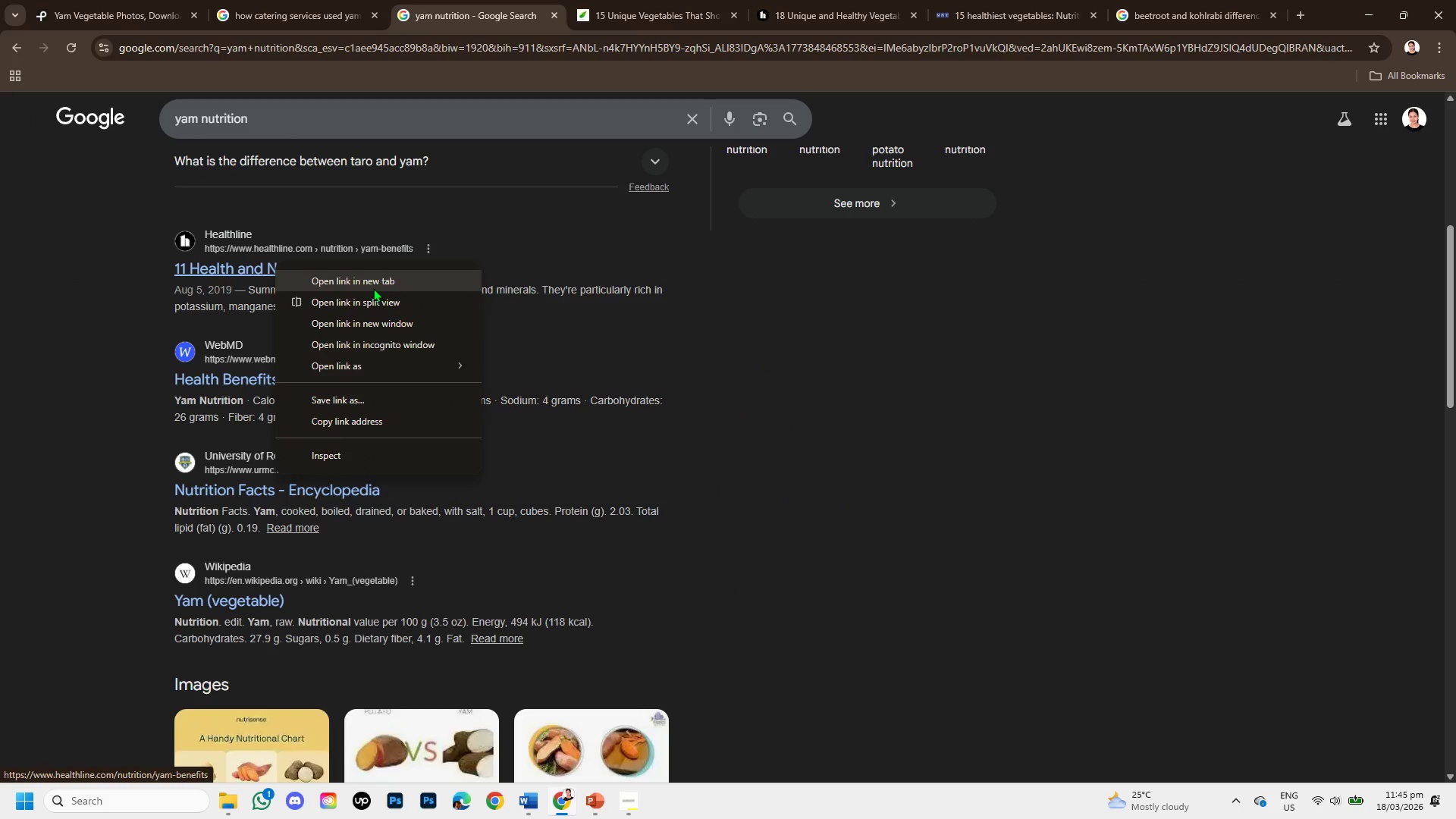 
left_click([373, 288])
 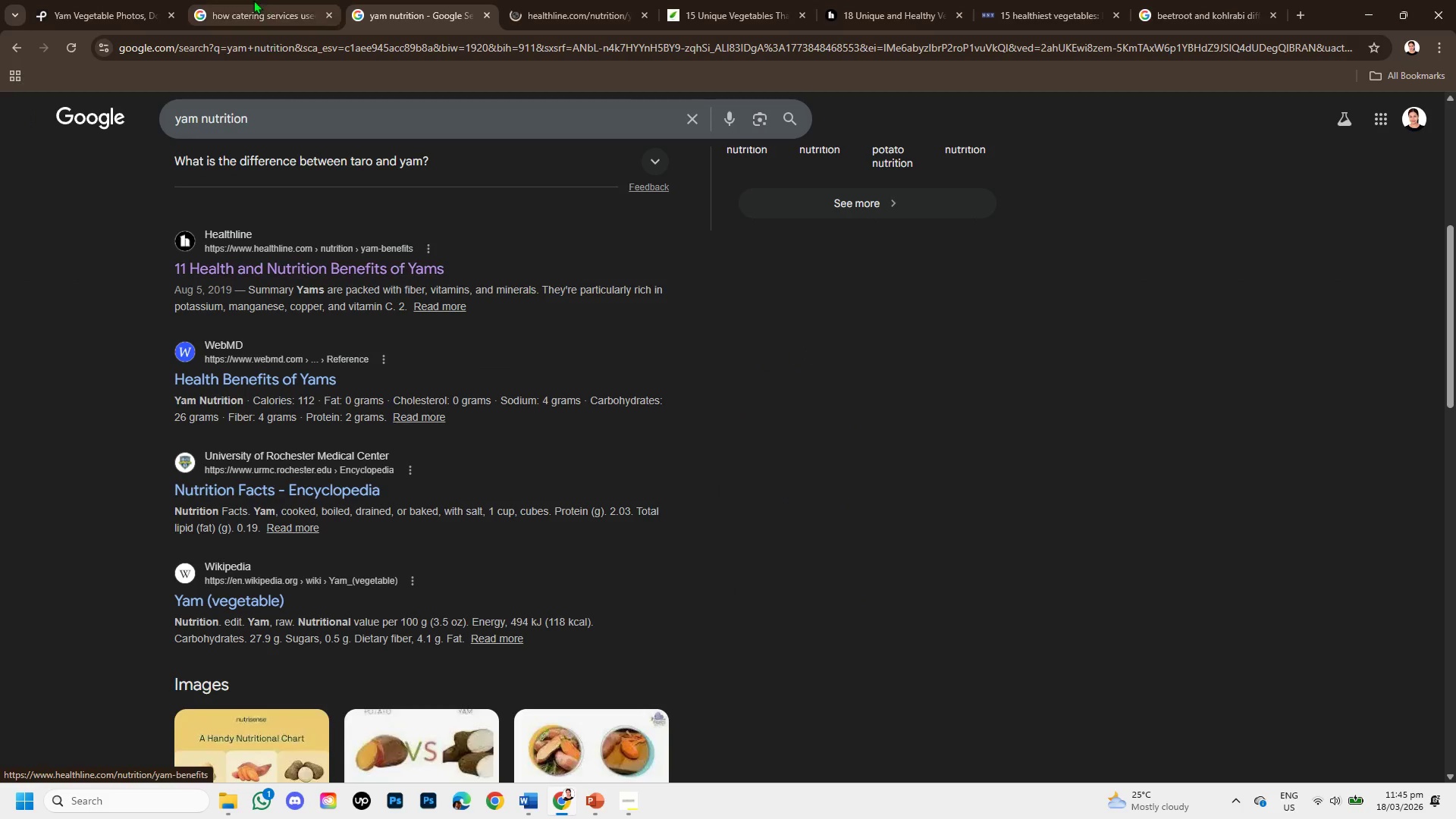 
left_click([253, 0])
 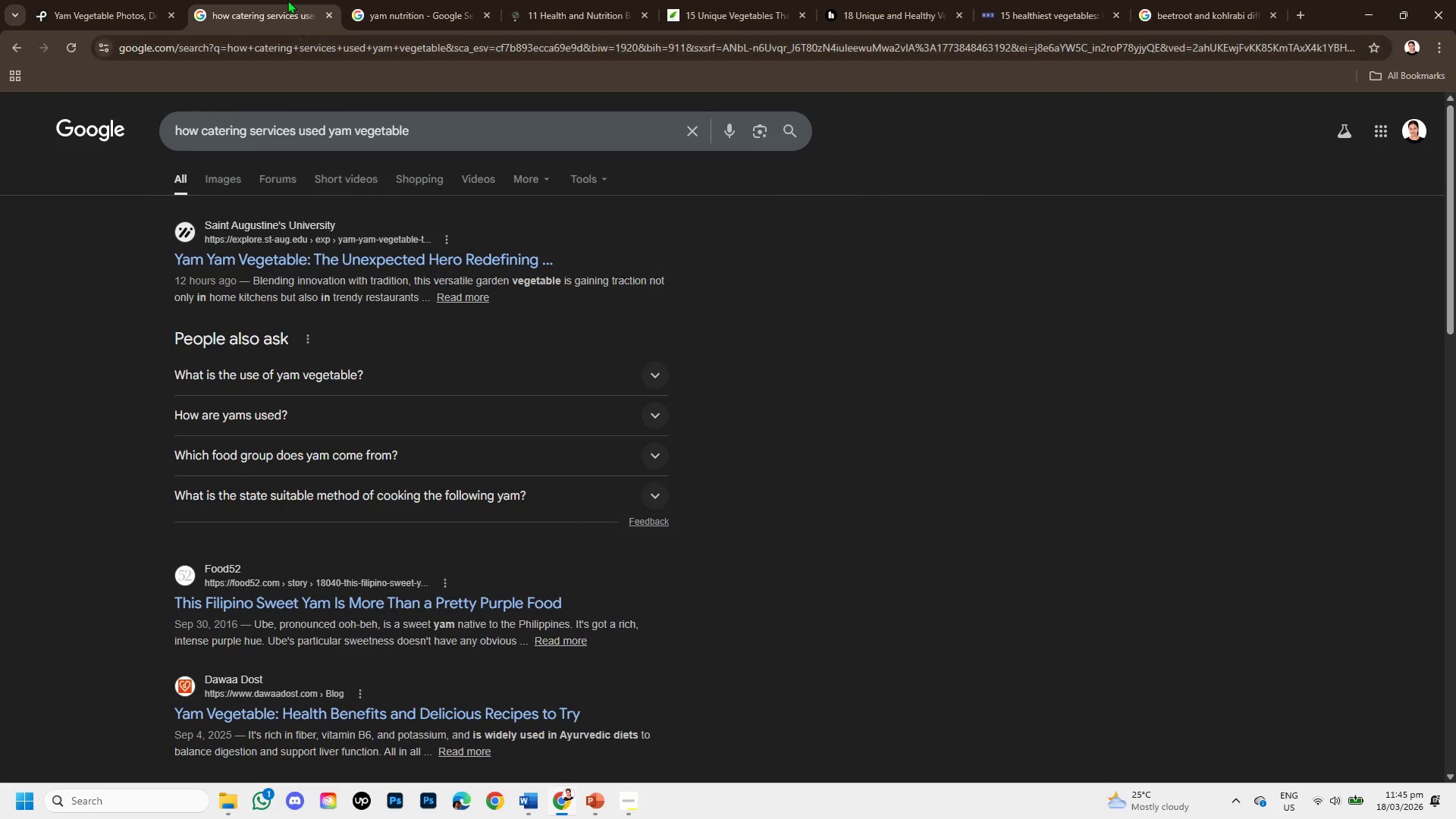 
left_click([287, 0])
 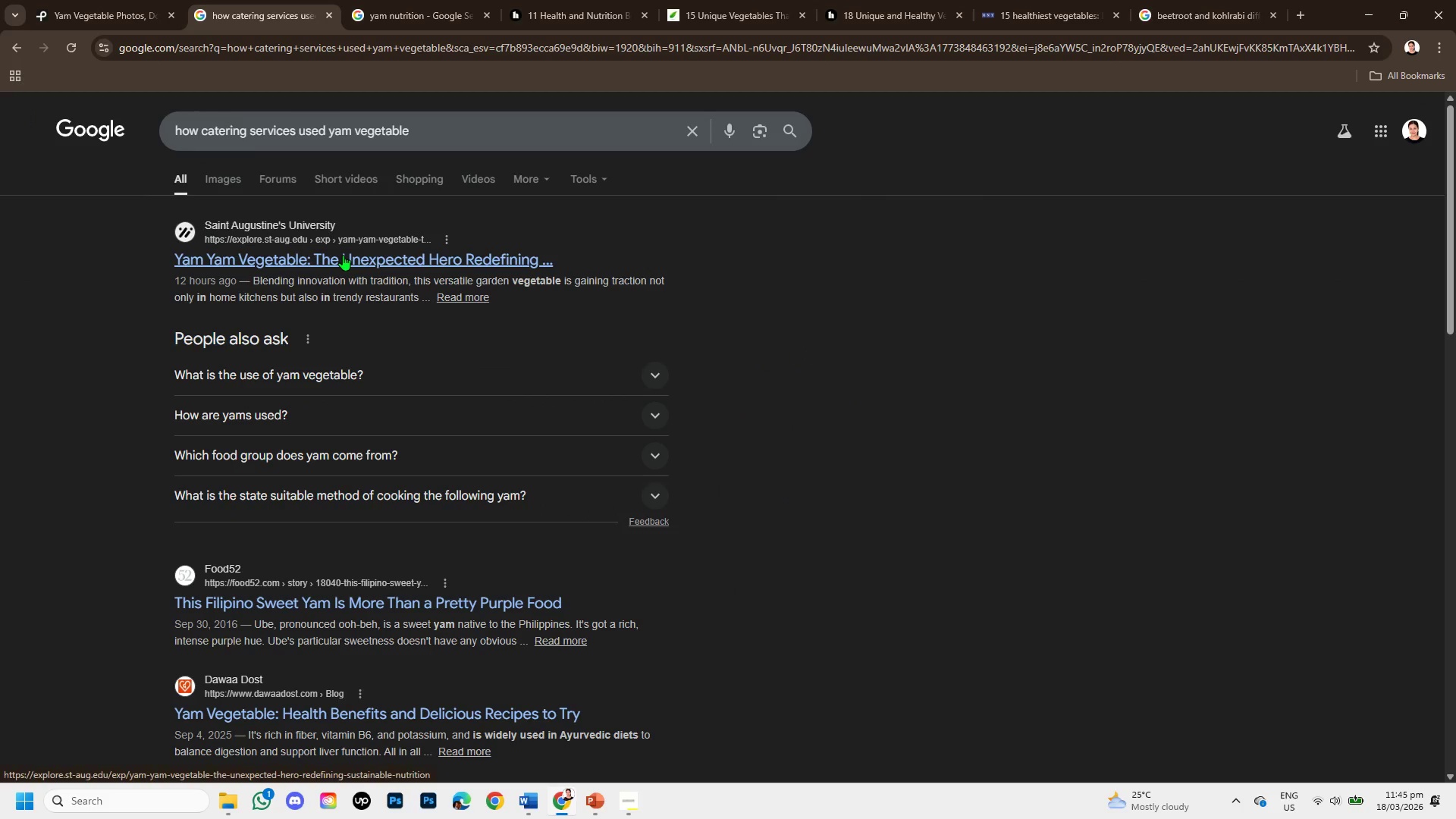 
scroll: coordinate [309, 421], scroll_direction: down, amount: 2.0
 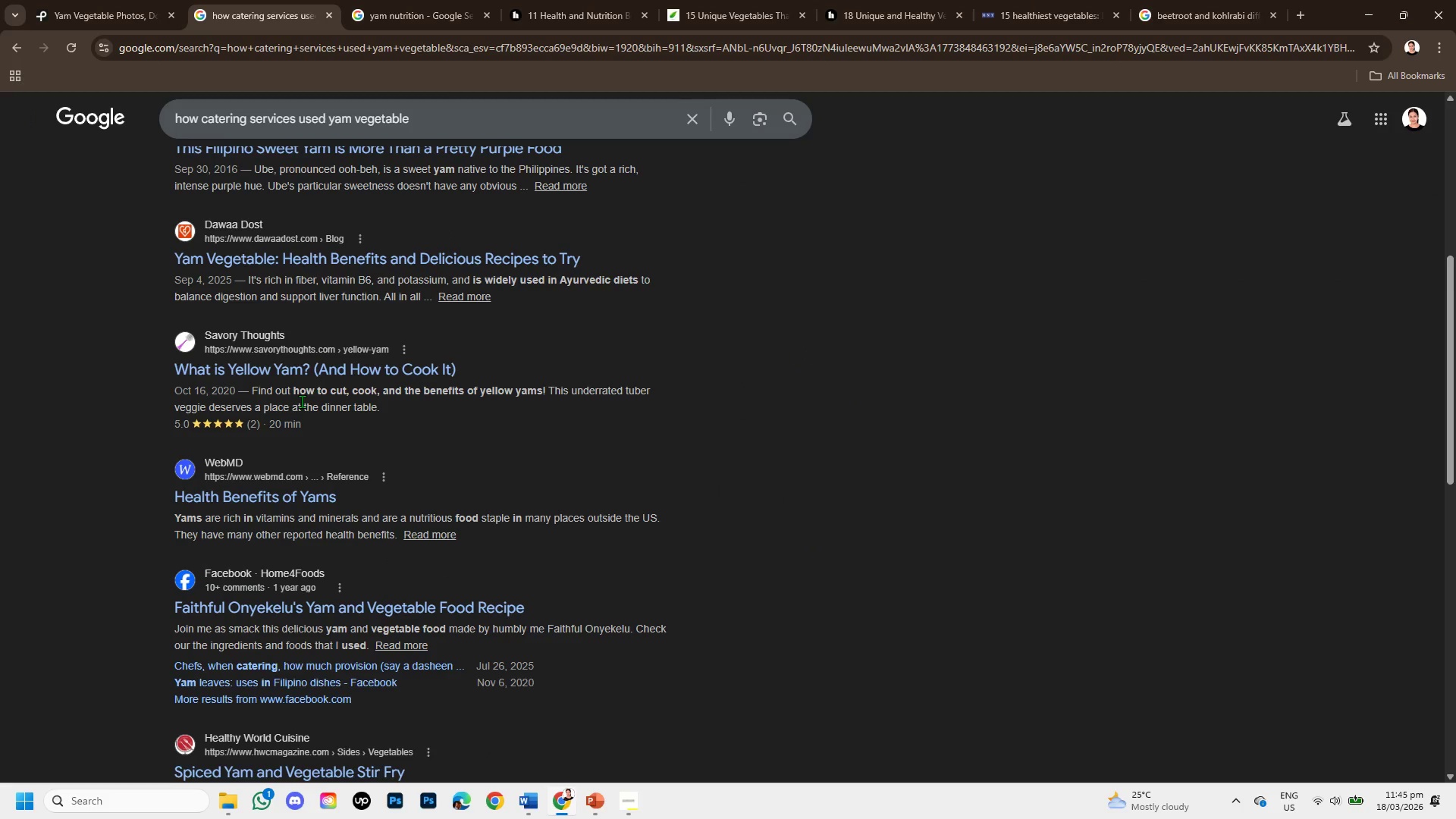 
scroll: coordinate [302, 401], scroll_direction: up, amount: 1.0
 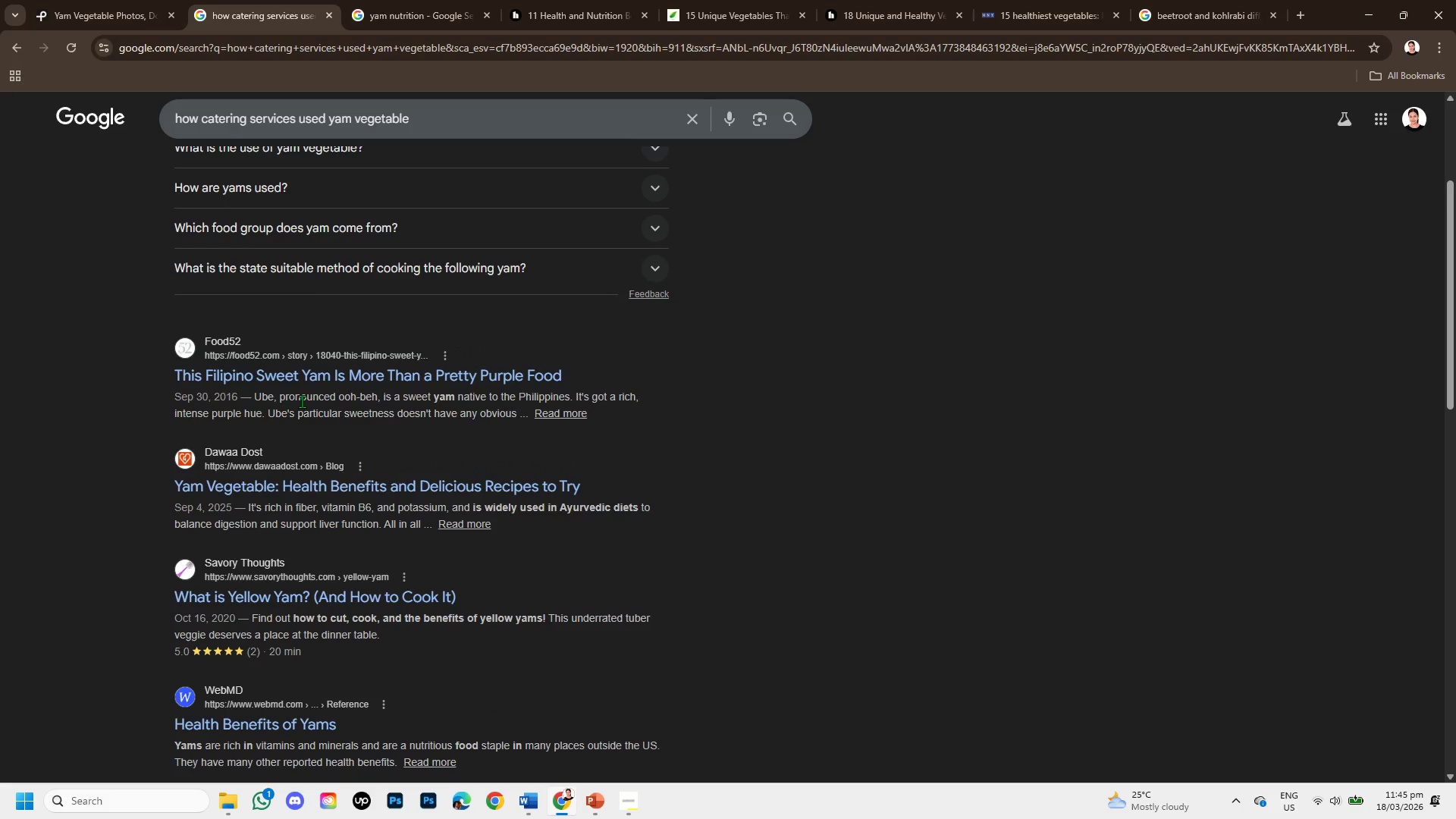 
scroll: coordinate [302, 401], scroll_direction: down, amount: 1.0
 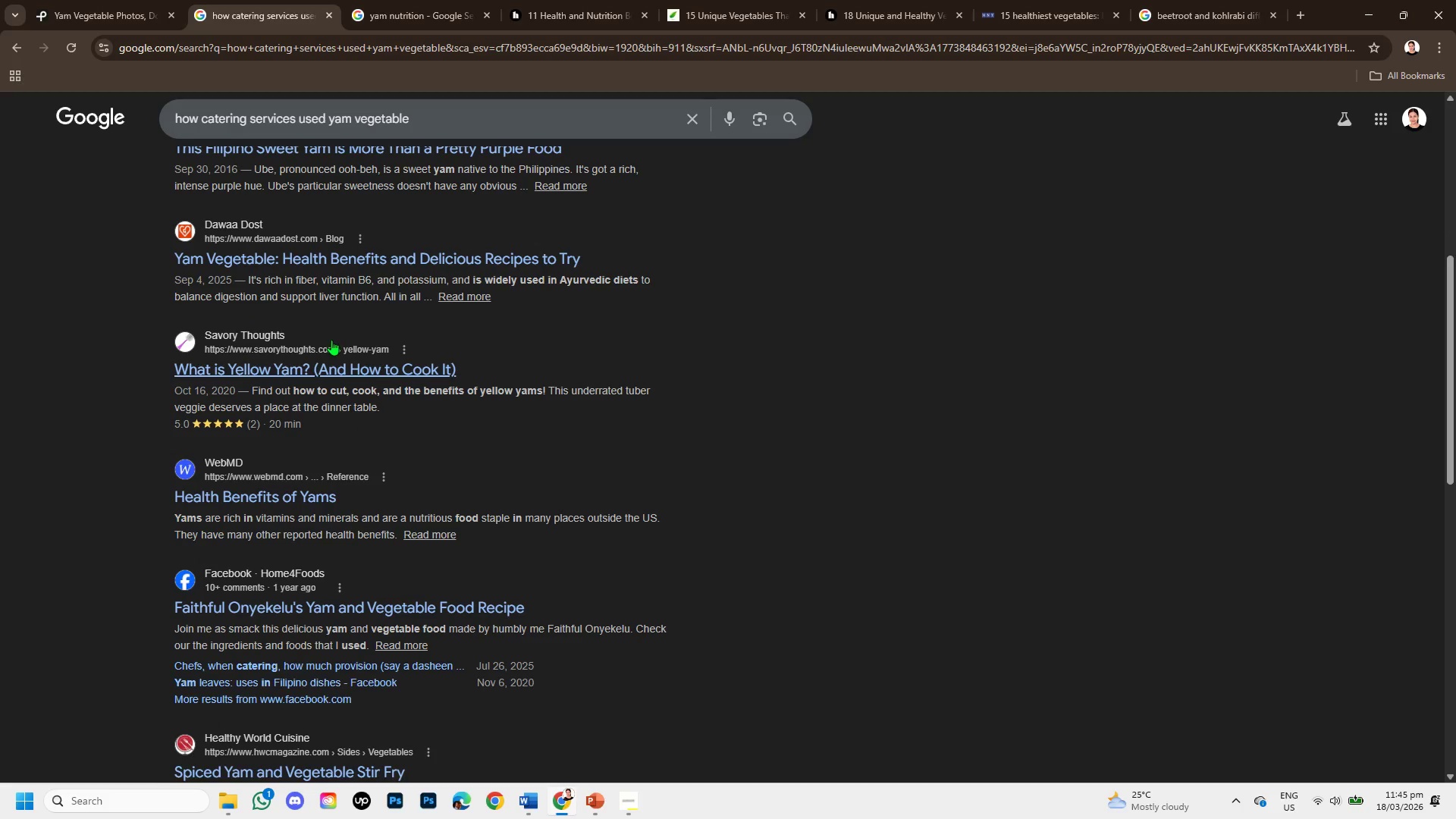 
right_click([321, 371])
 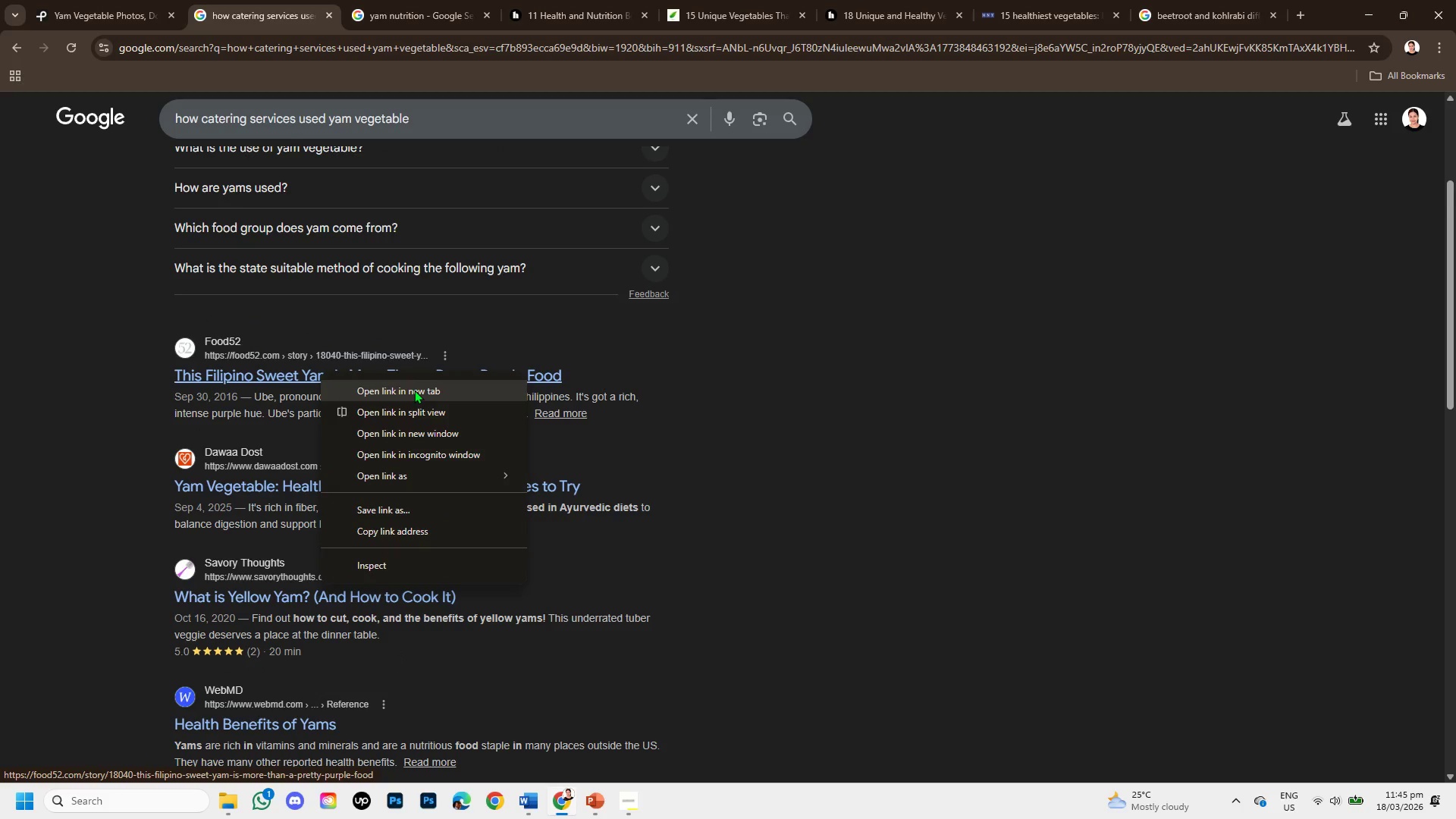 
scroll: coordinate [309, 331], scroll_direction: up, amount: 1.0
 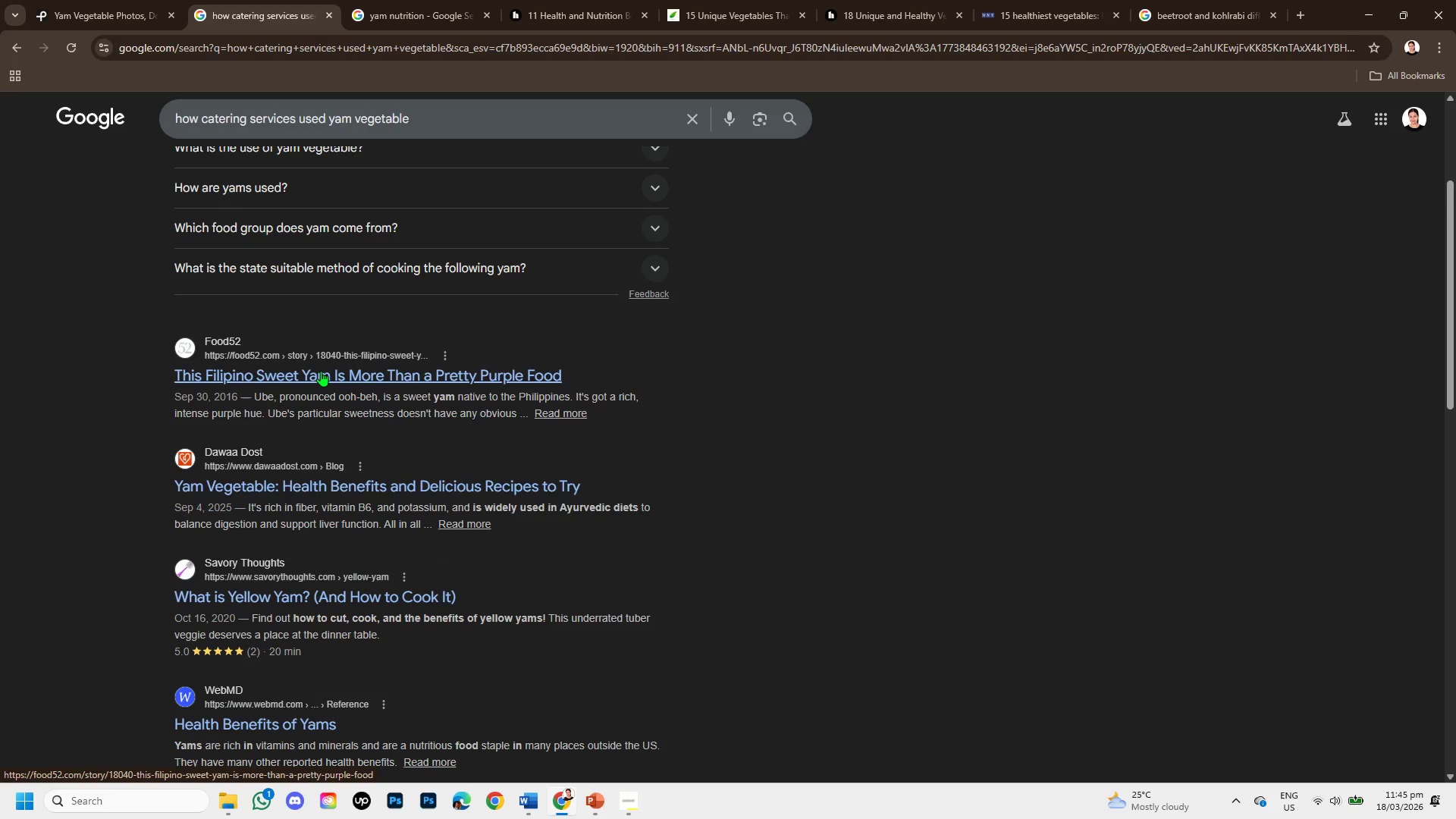 
left_click([414, 390])
 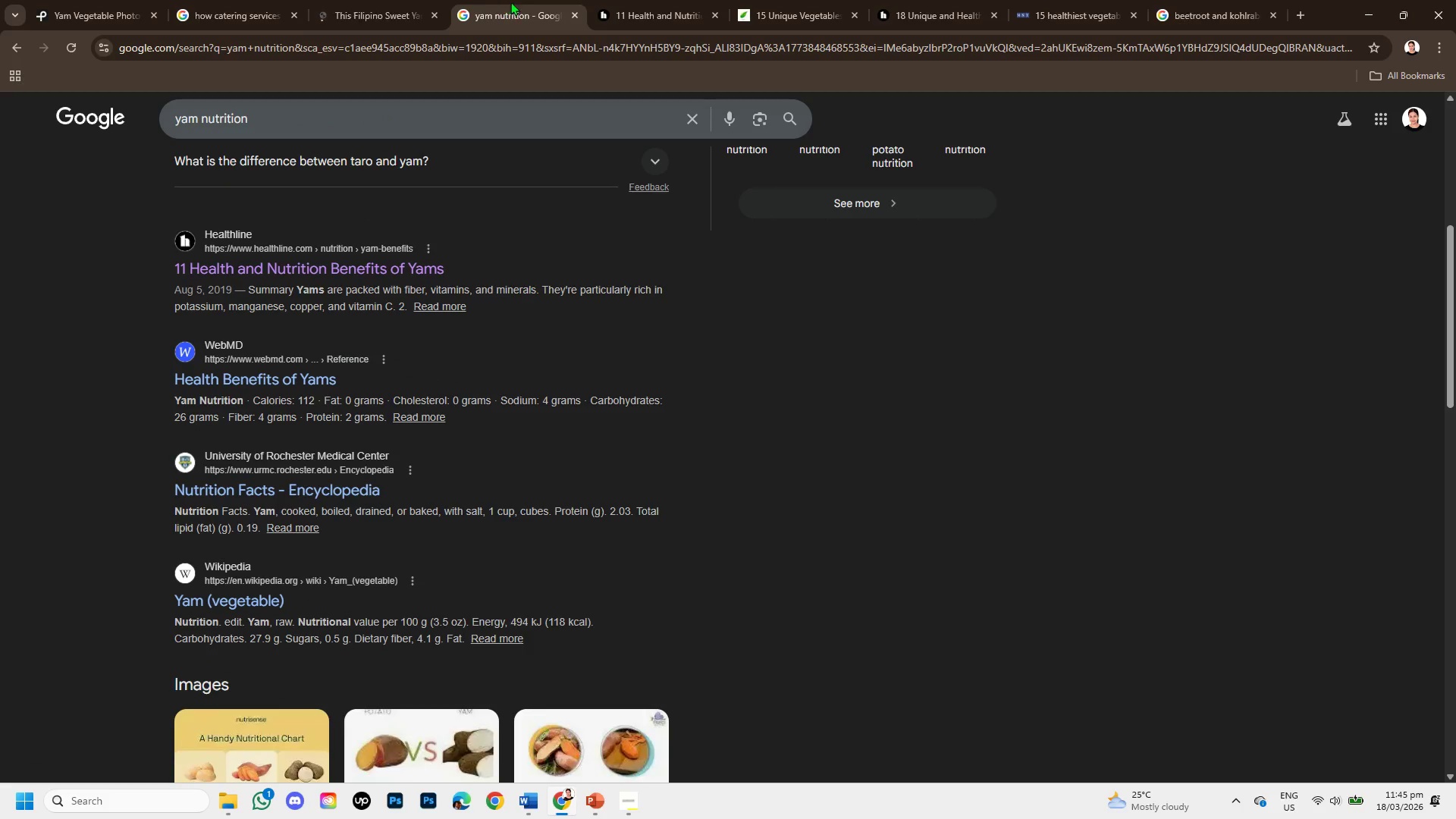 
left_click([607, 0])
 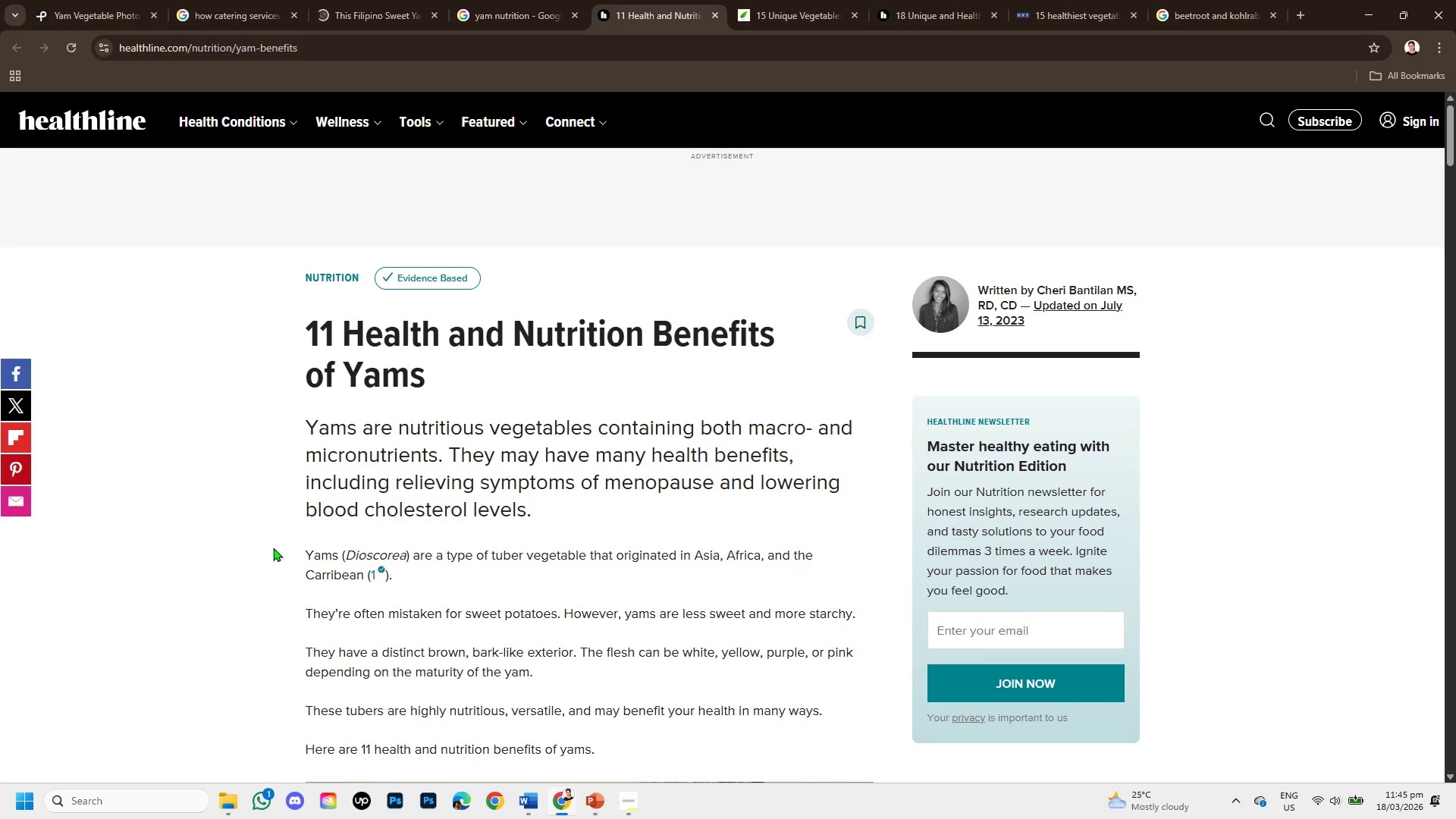 
wait(5.7)
 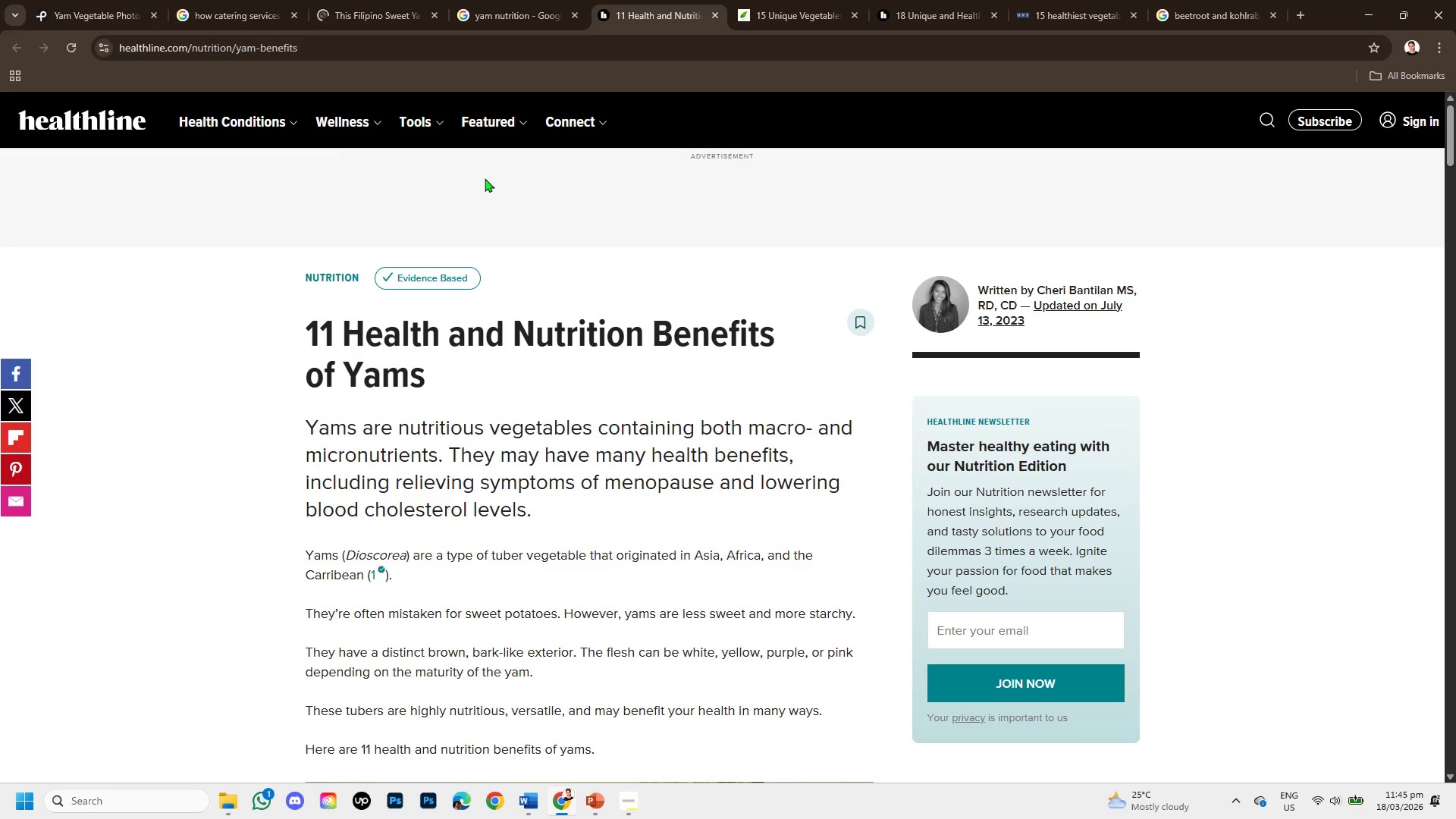 
scroll: coordinate [278, 540], scroll_direction: down, amount: 1.0
 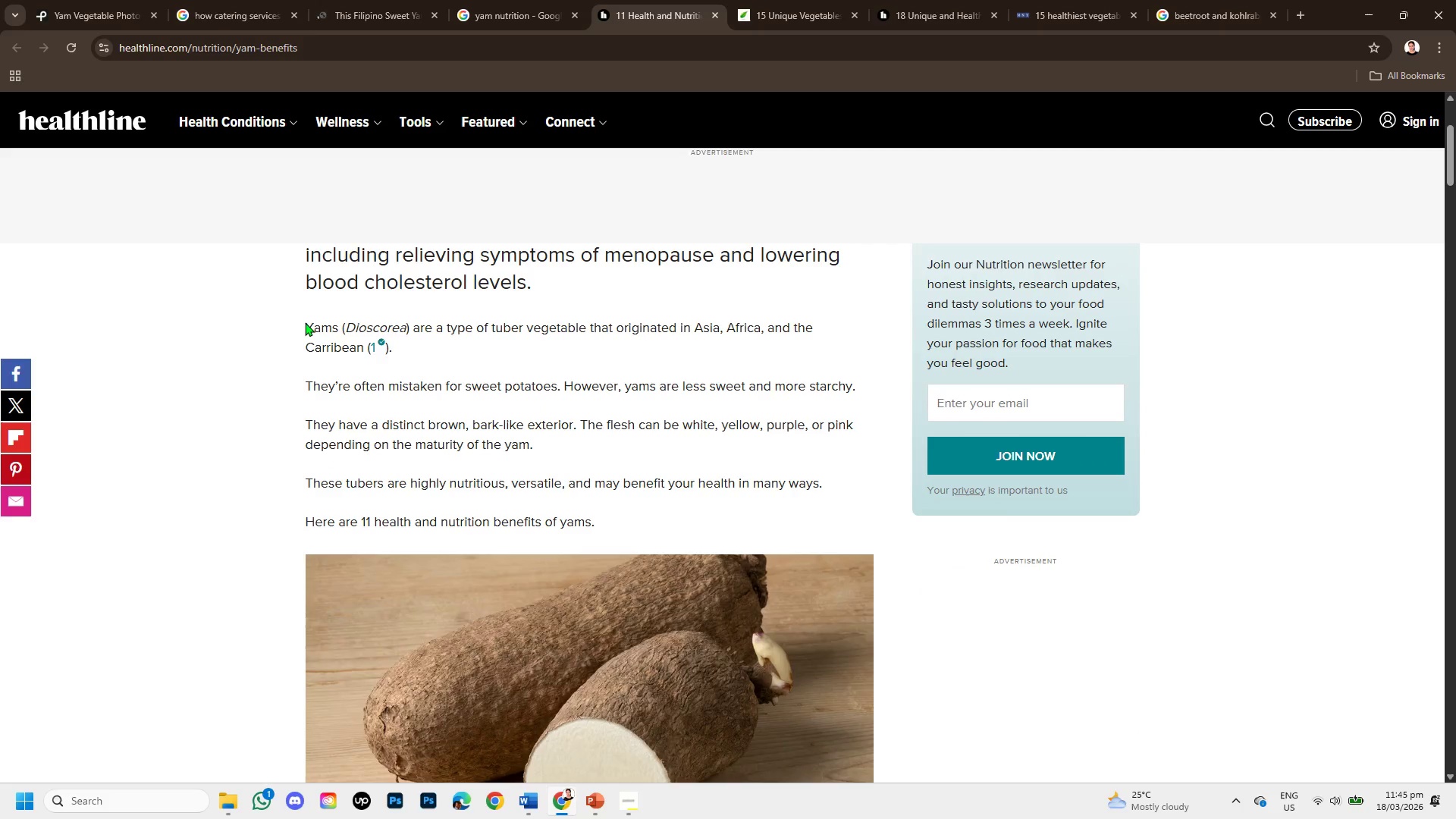 
left_click_drag(start_coordinate=[305, 322], to_coordinate=[363, 349])
 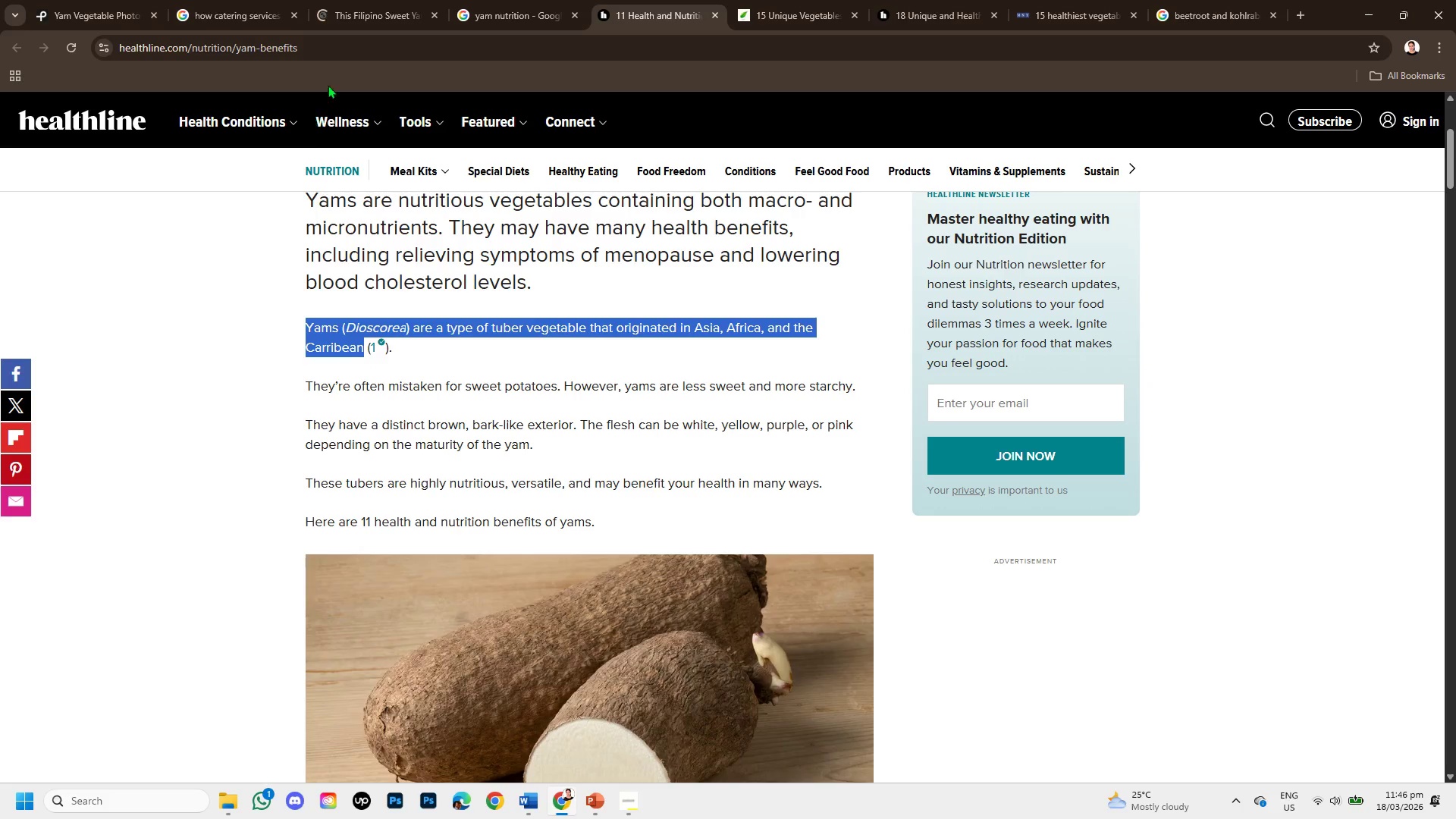 
left_click([355, 13])
 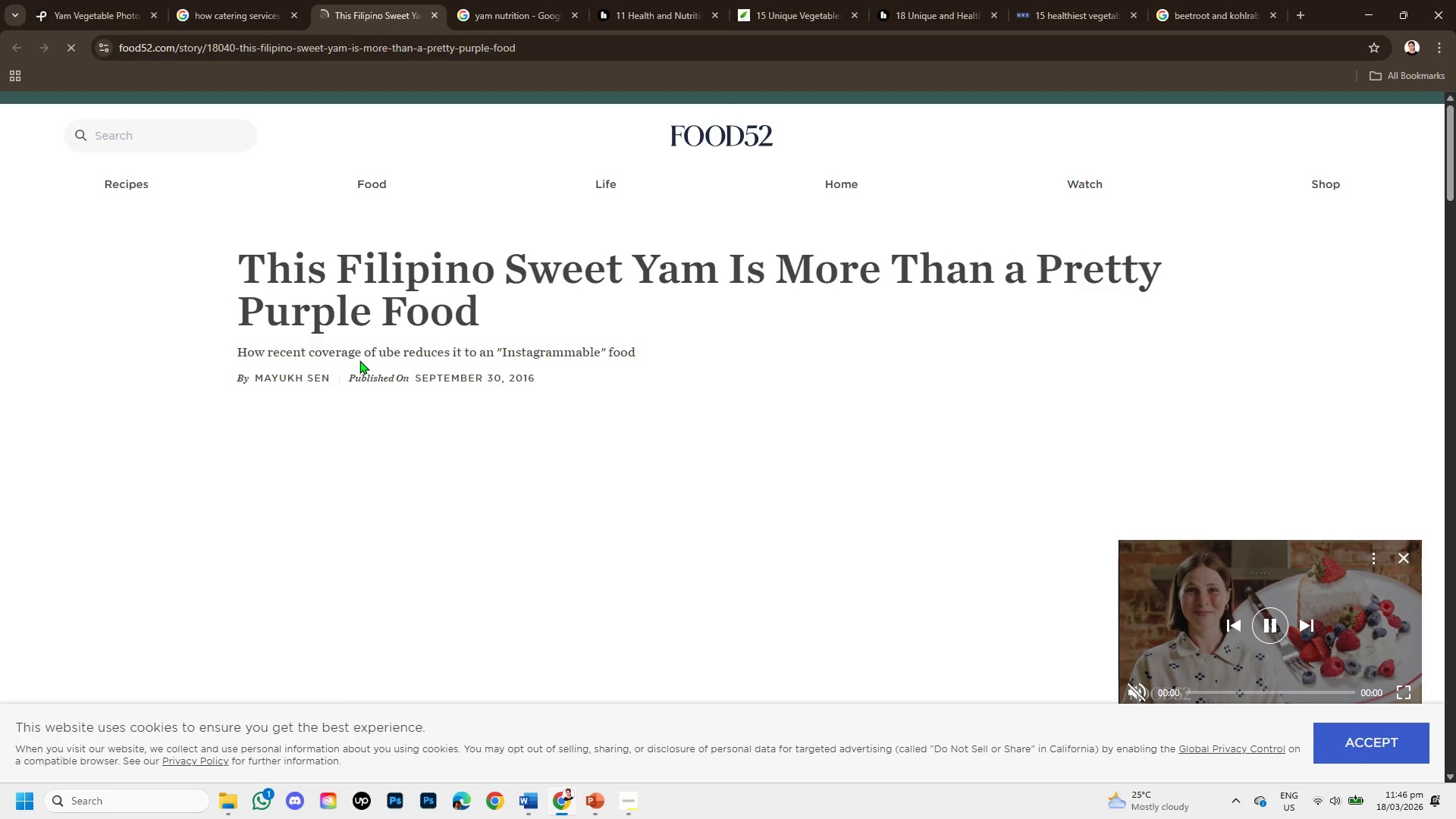 
scroll: coordinate [353, 388], scroll_direction: down, amount: 4.0
 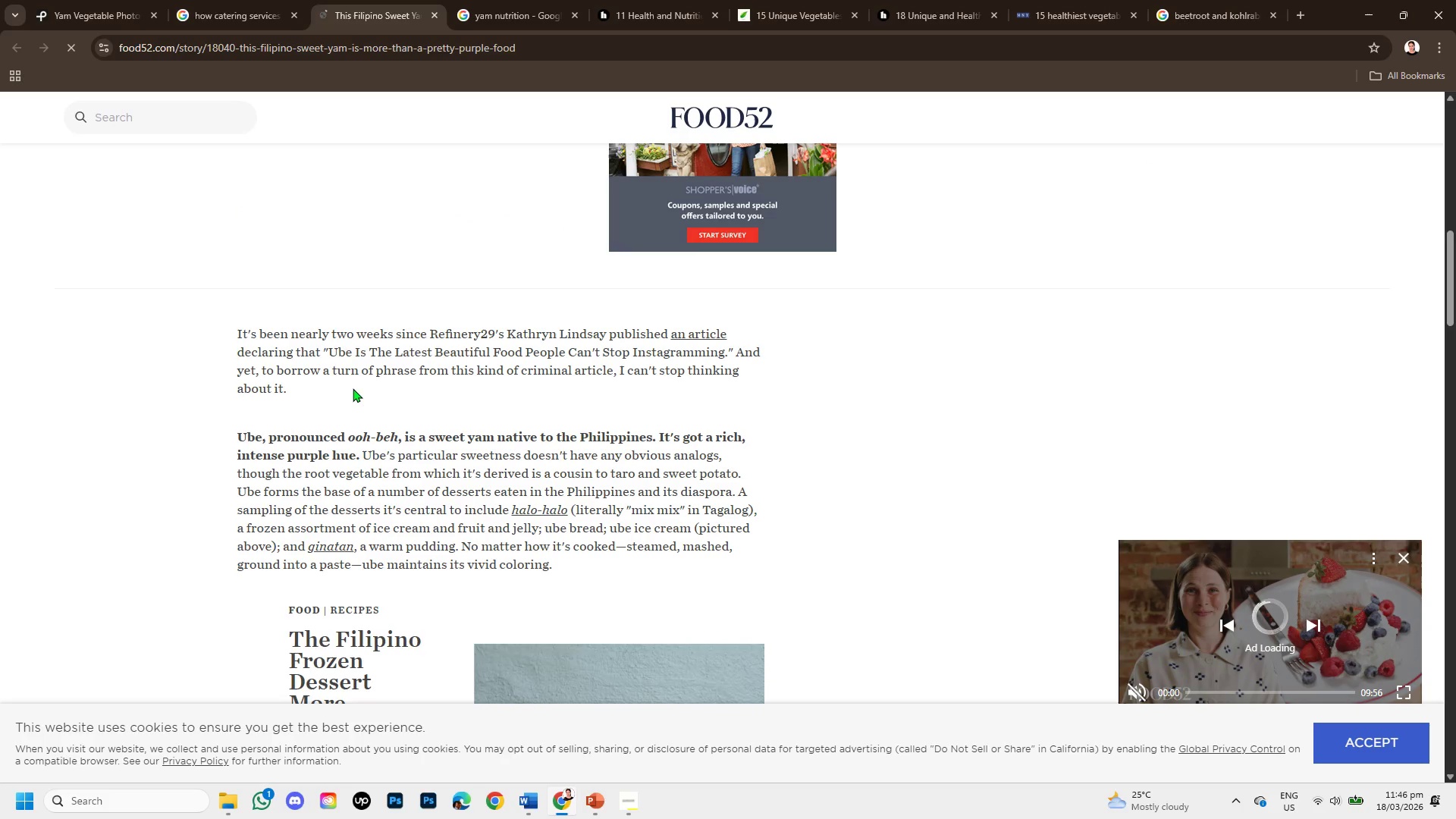 
wait(7.77)
 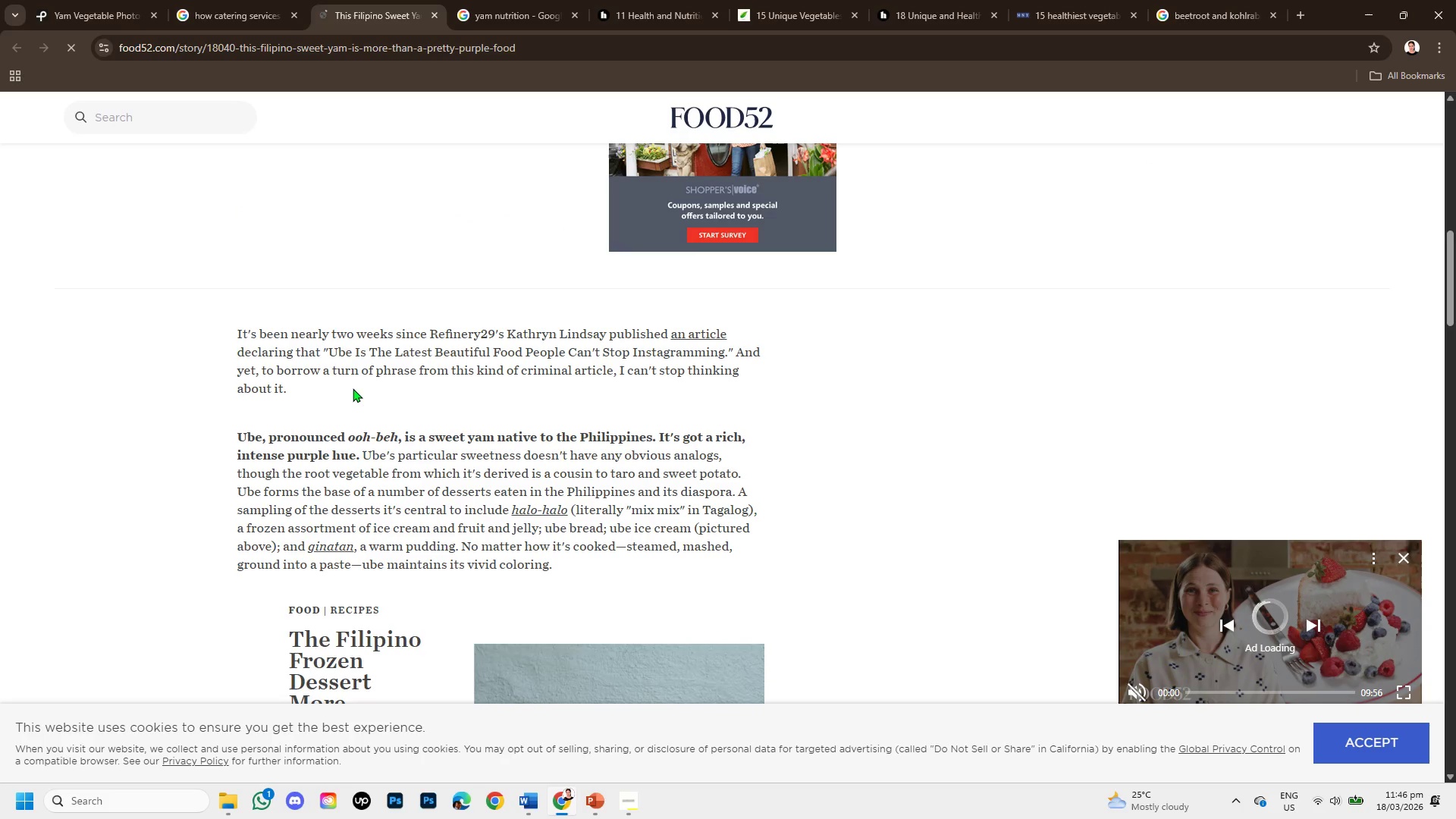 
scroll: coordinate [359, 378], scroll_direction: down, amount: 1.0
 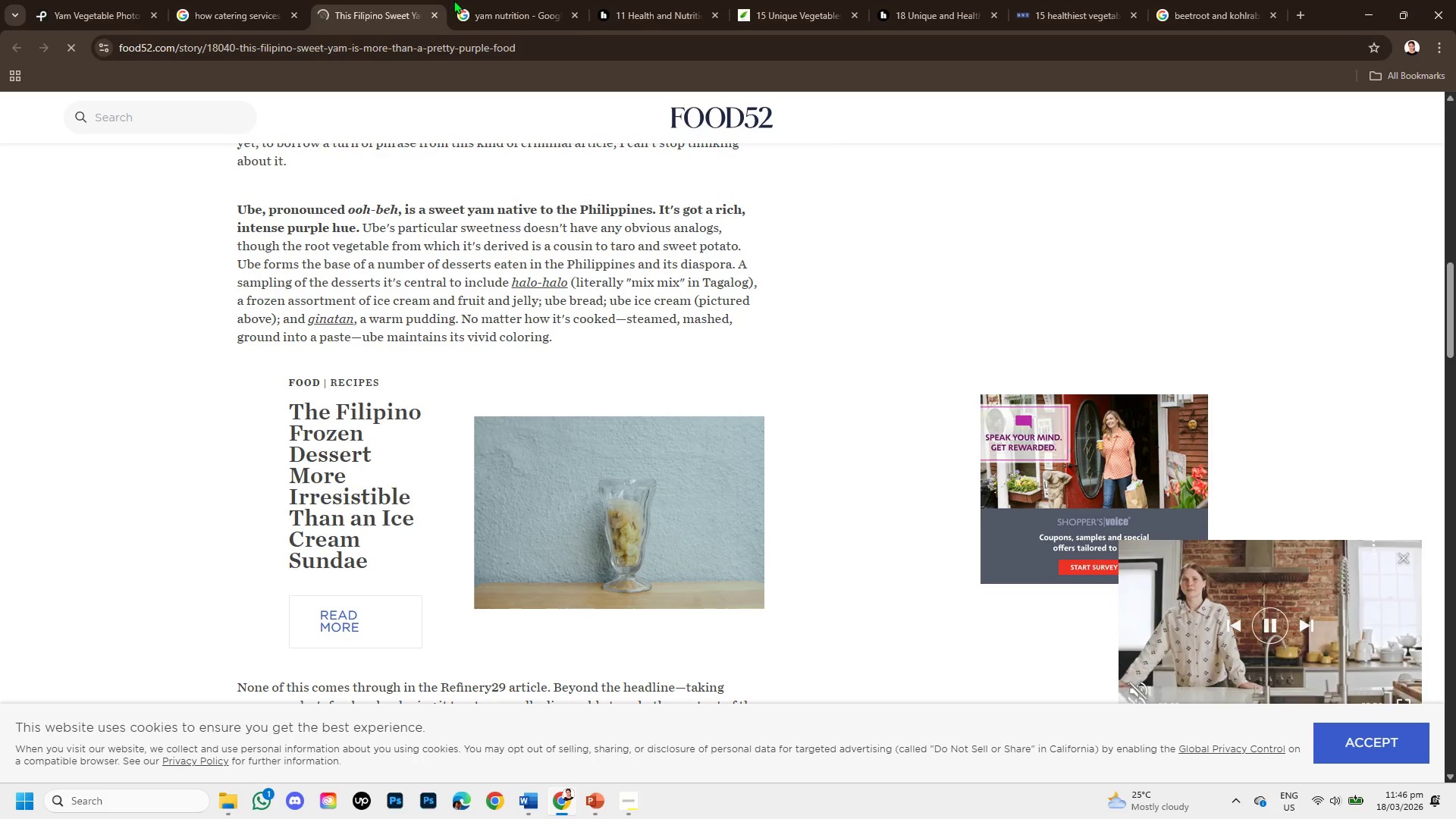 
left_click([458, 0])
 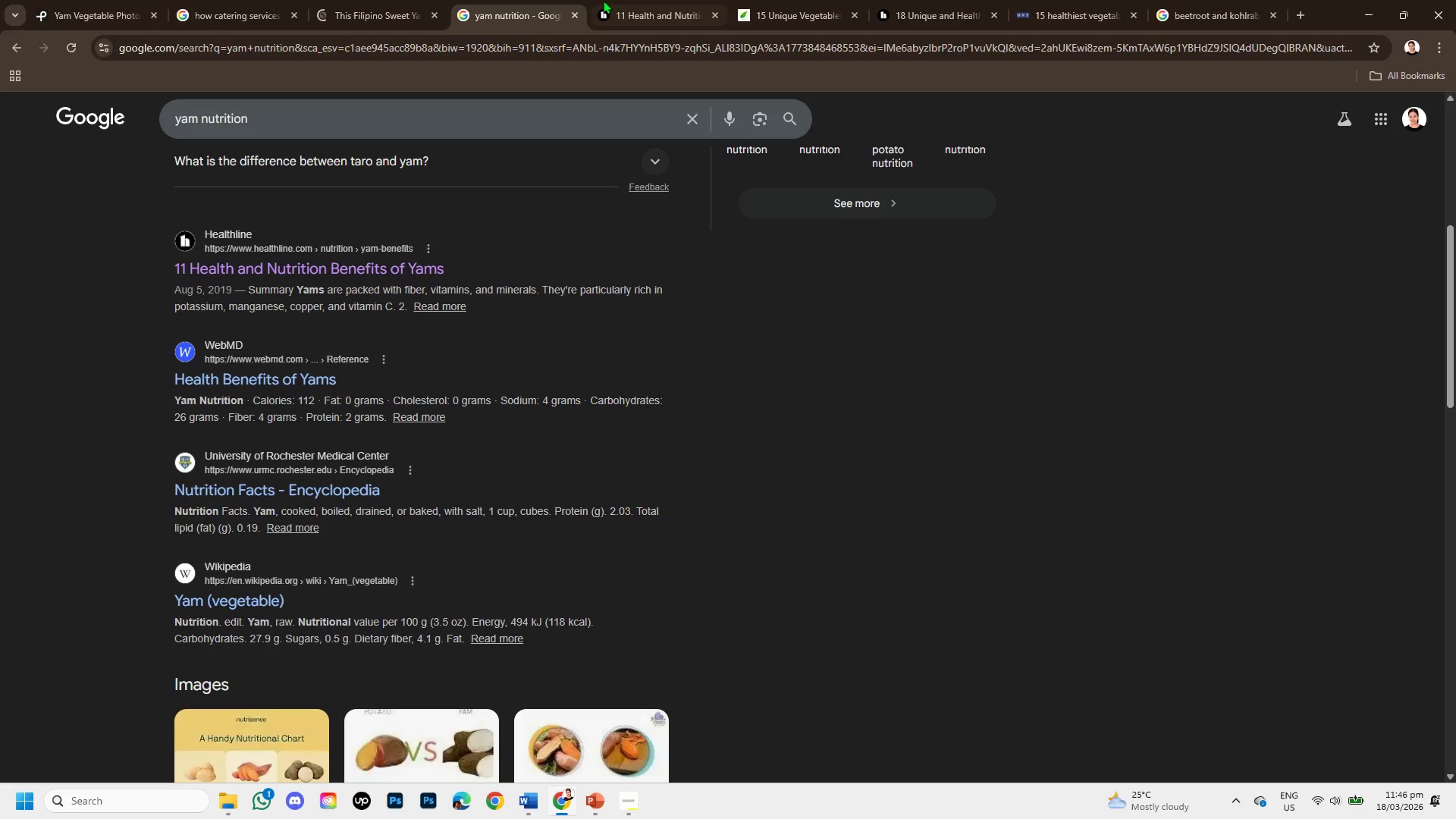 
left_click([643, 0])
 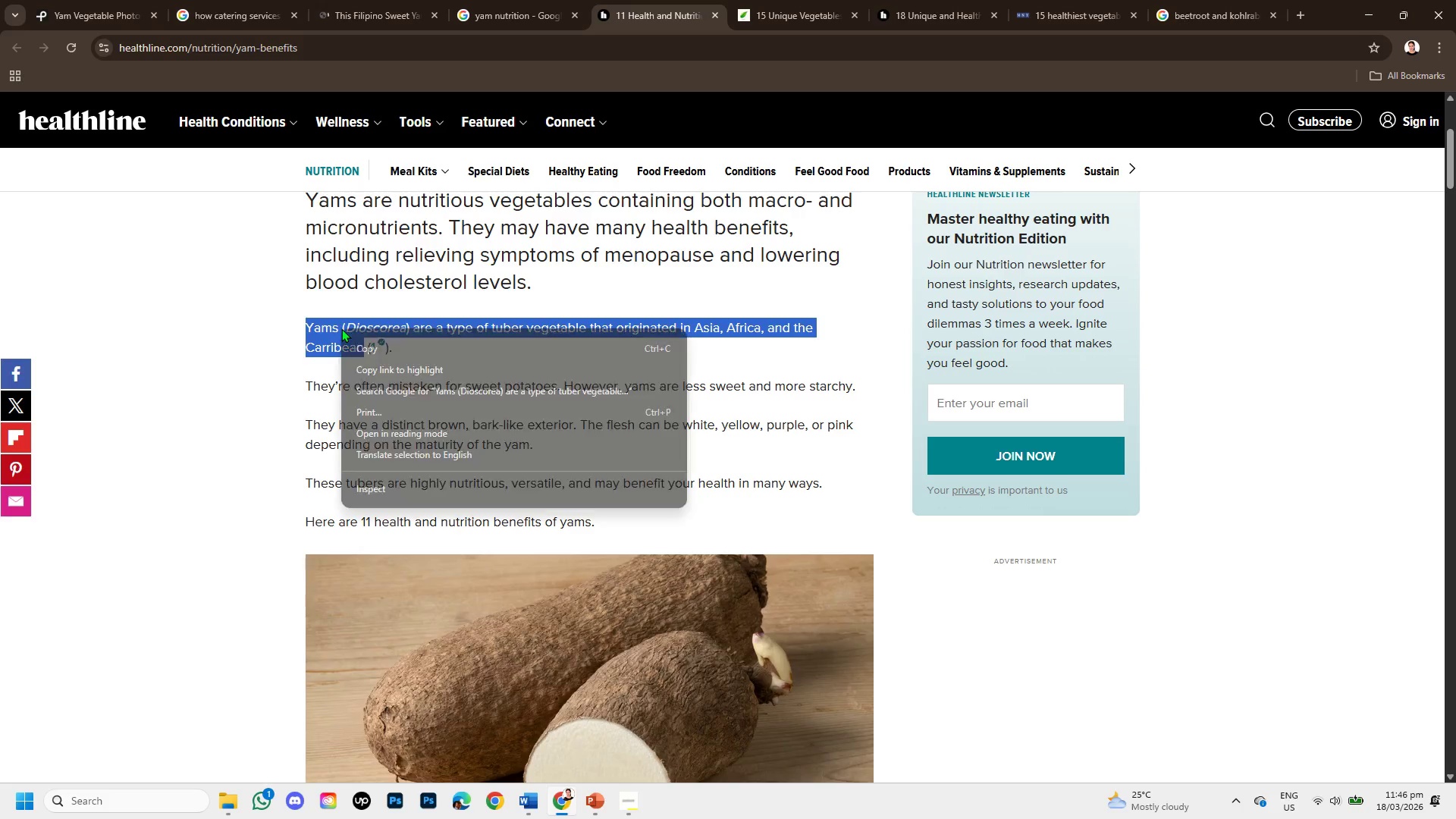 
left_click([370, 350])
 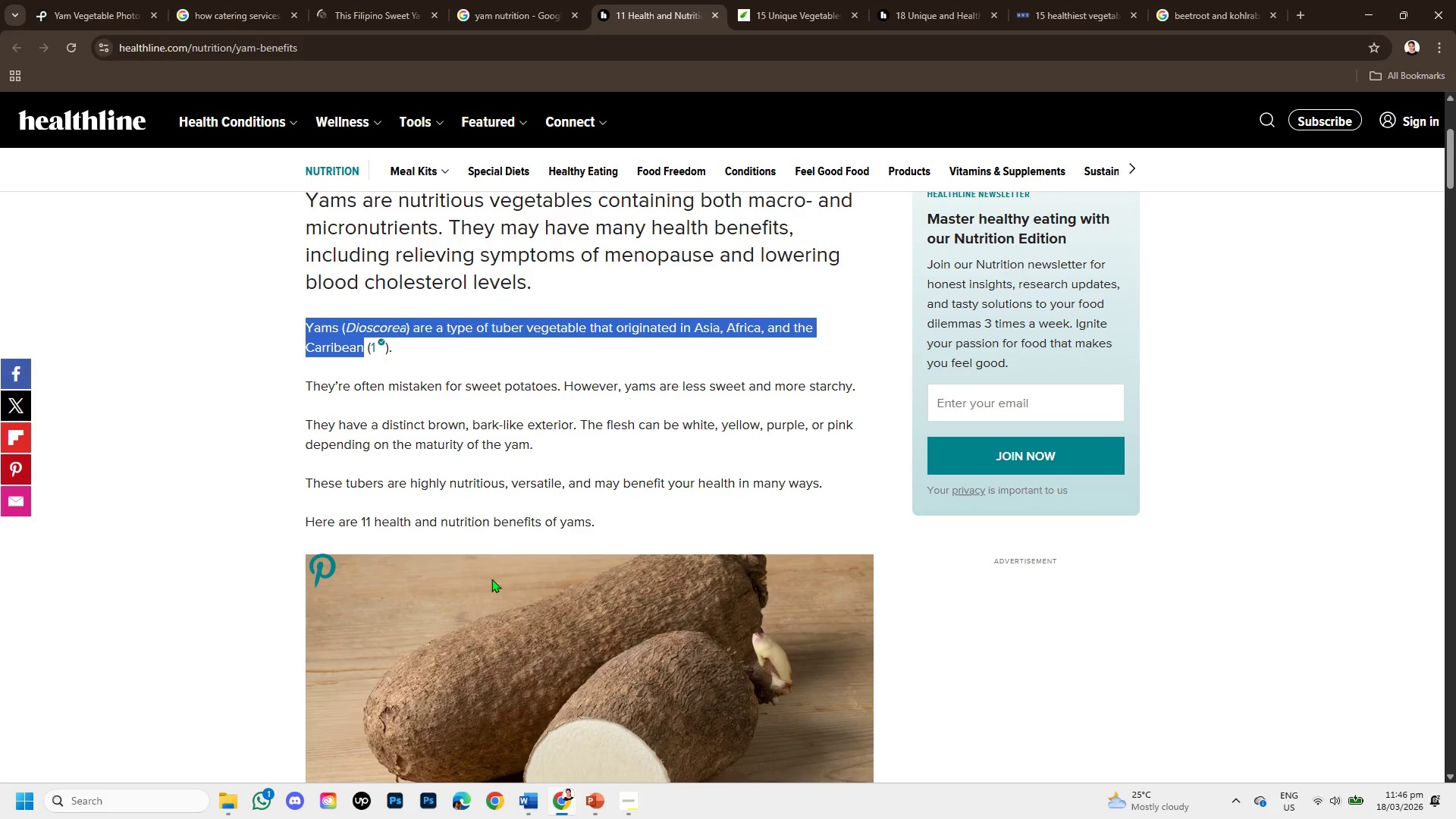 
left_click([584, 803])
 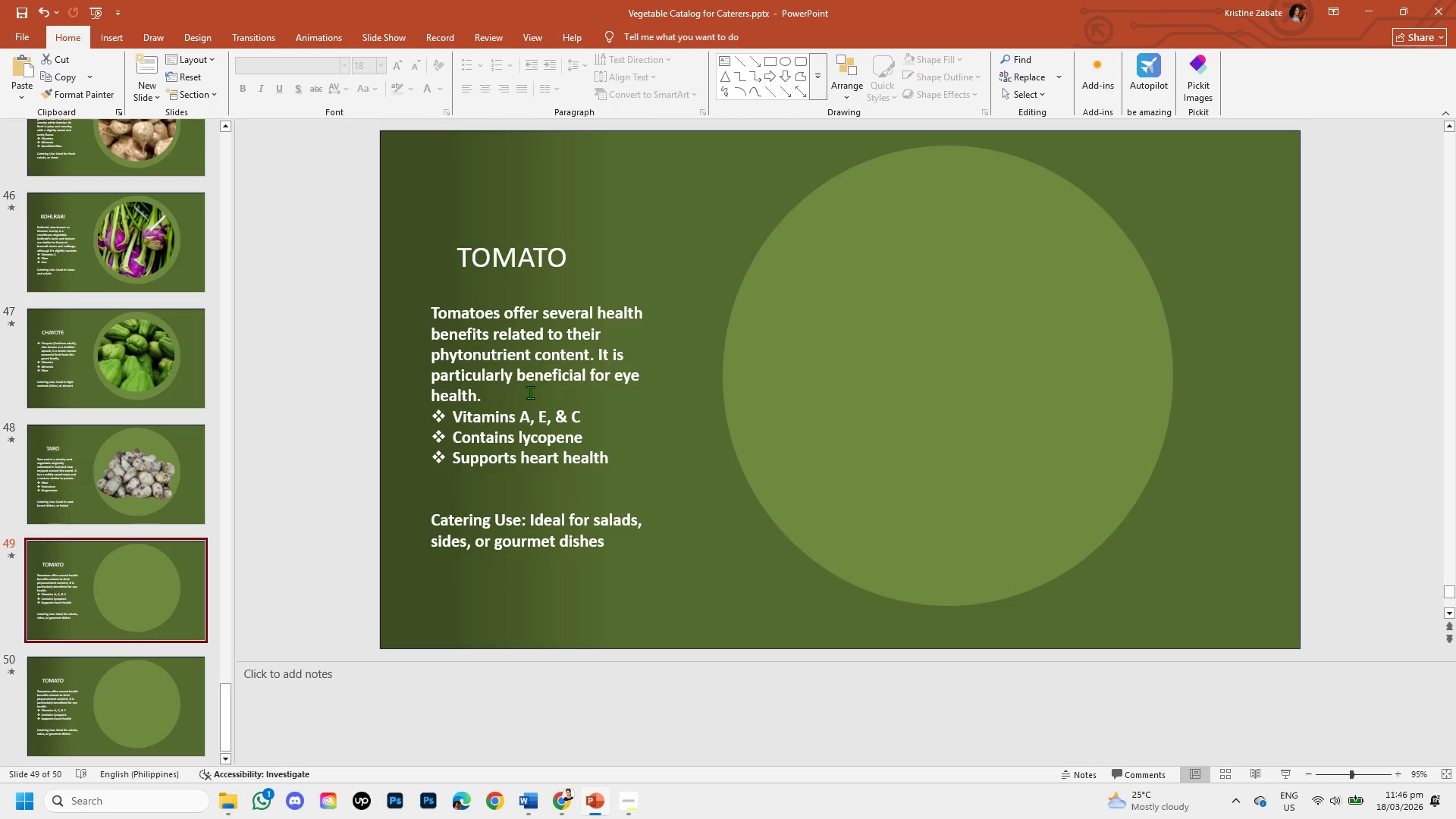 
left_click([476, 391])
 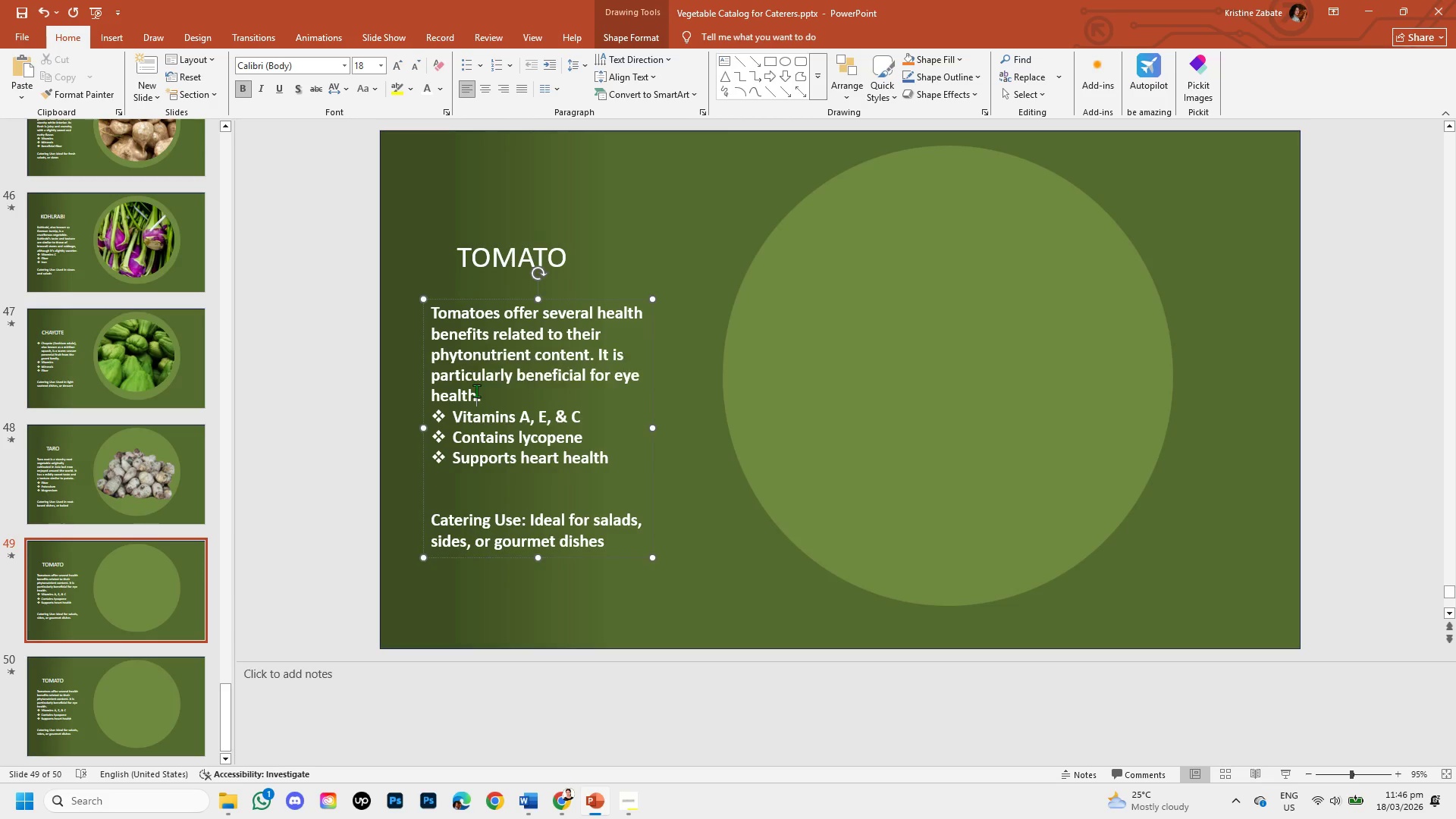 
left_click_drag(start_coordinate=[476, 391], to_coordinate=[447, 316])
 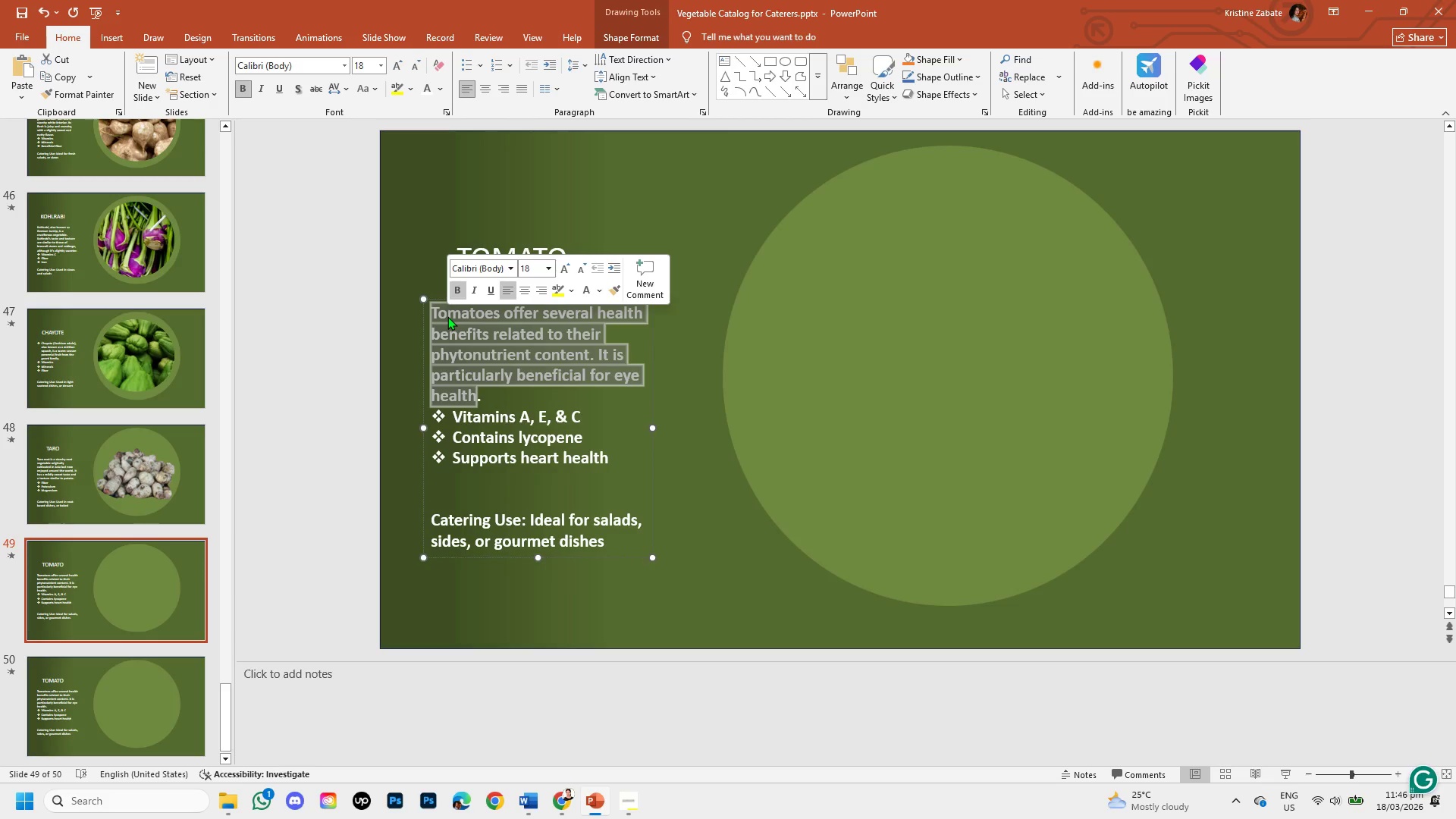 
key(Backspace)
 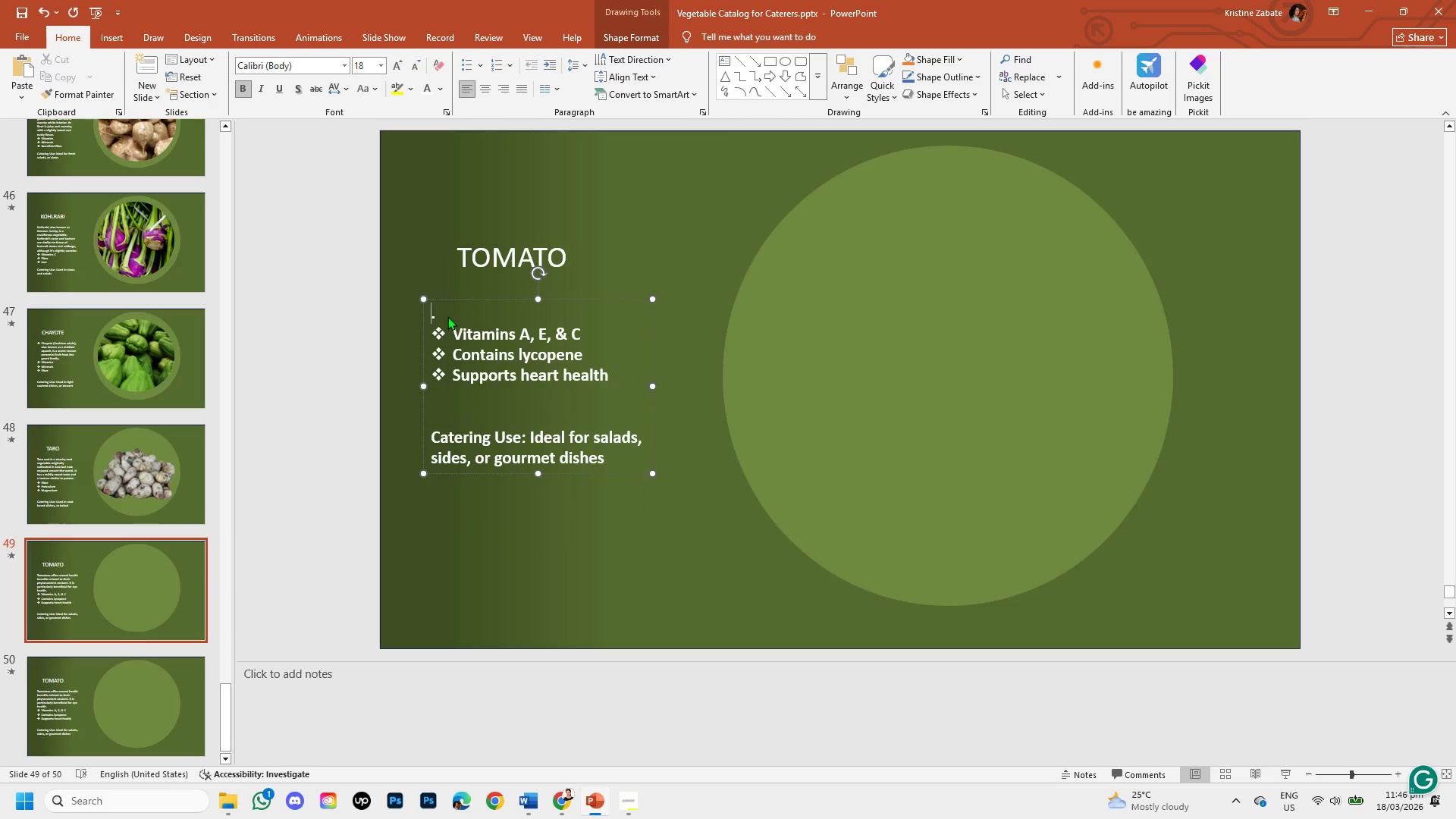 
key(Control+V)
 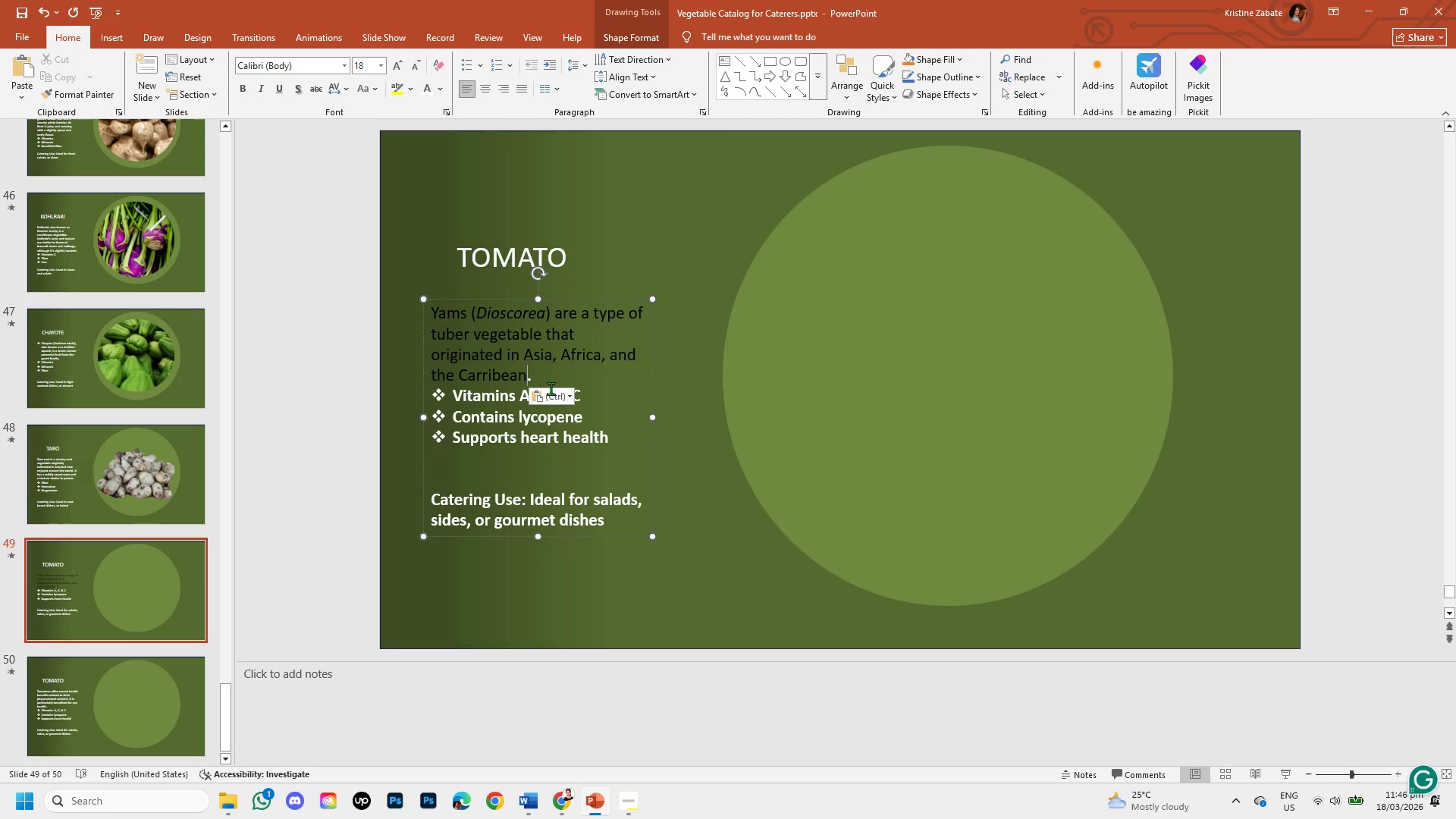 
left_click([560, 397])
 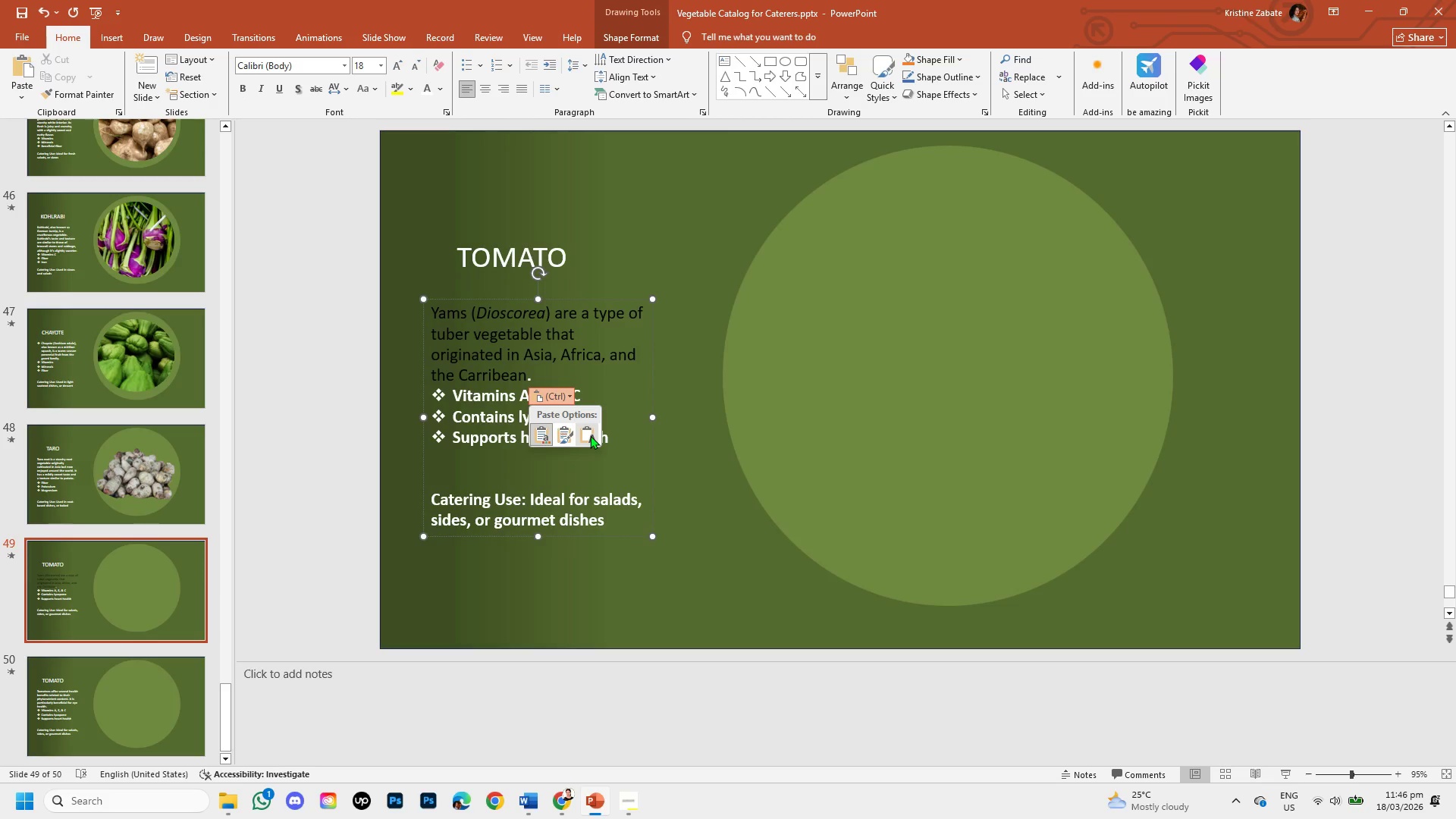 
left_click([590, 435])
 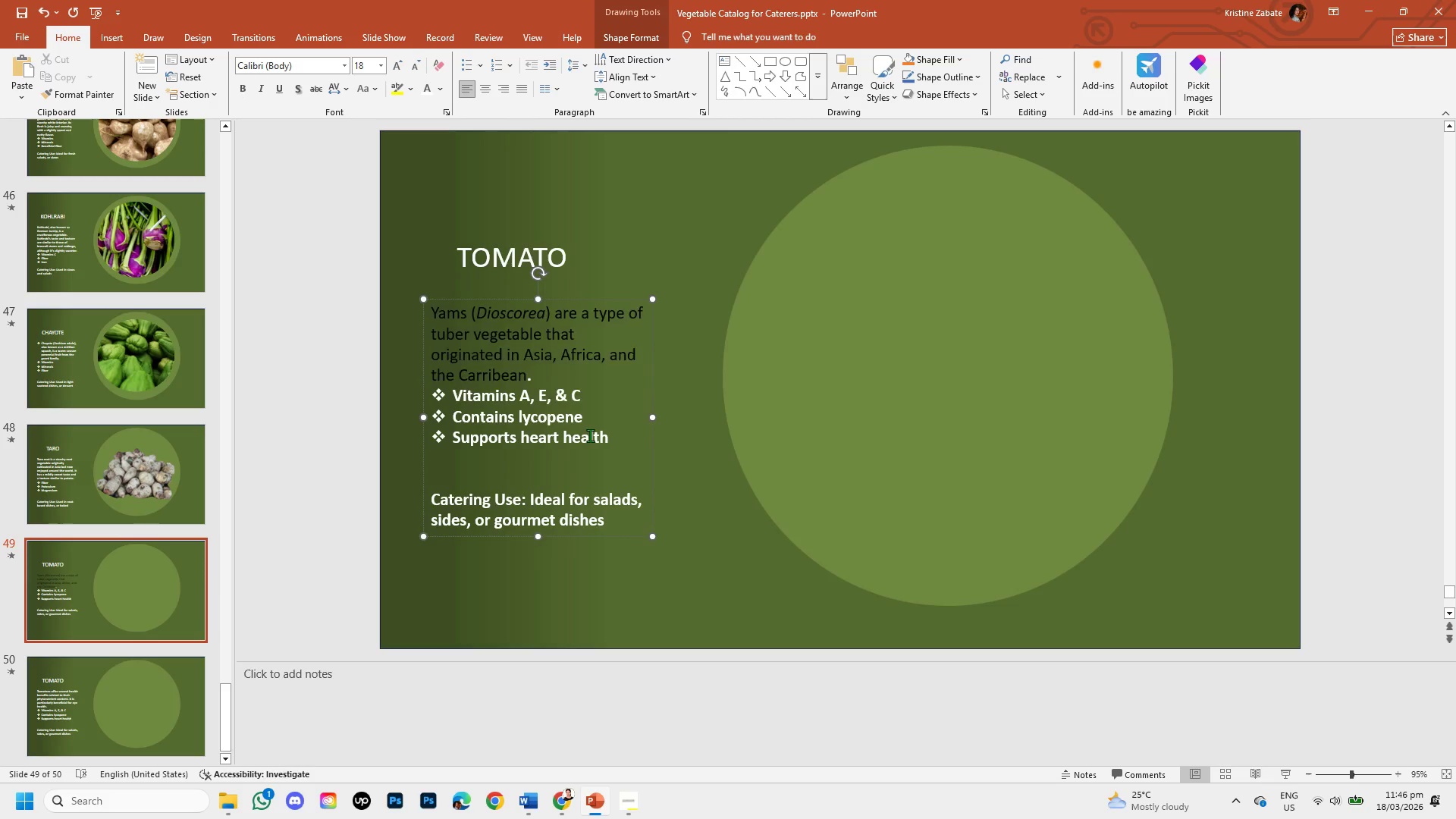 
mouse_move([589, 446])
 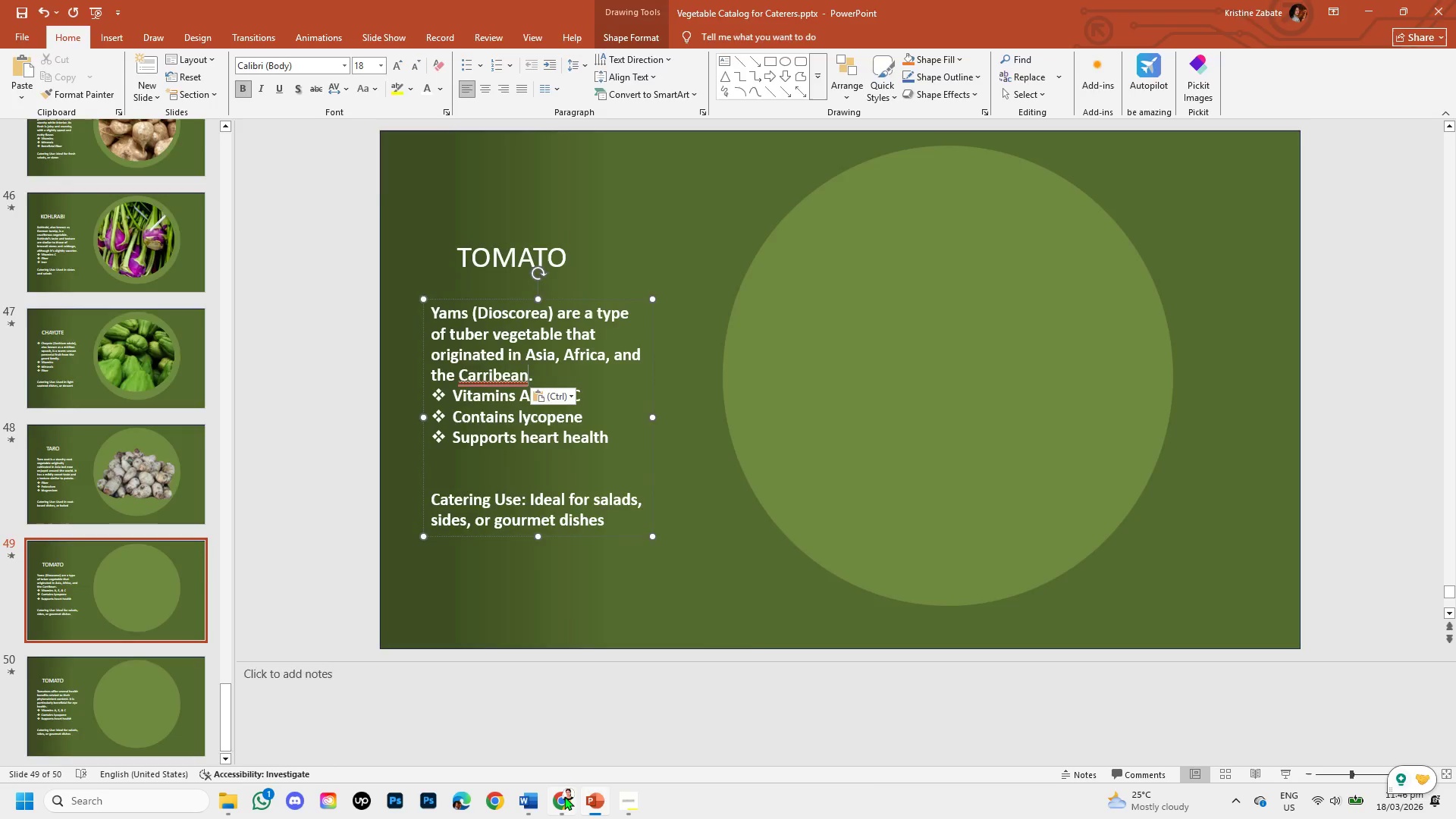 
left_click([564, 796])
 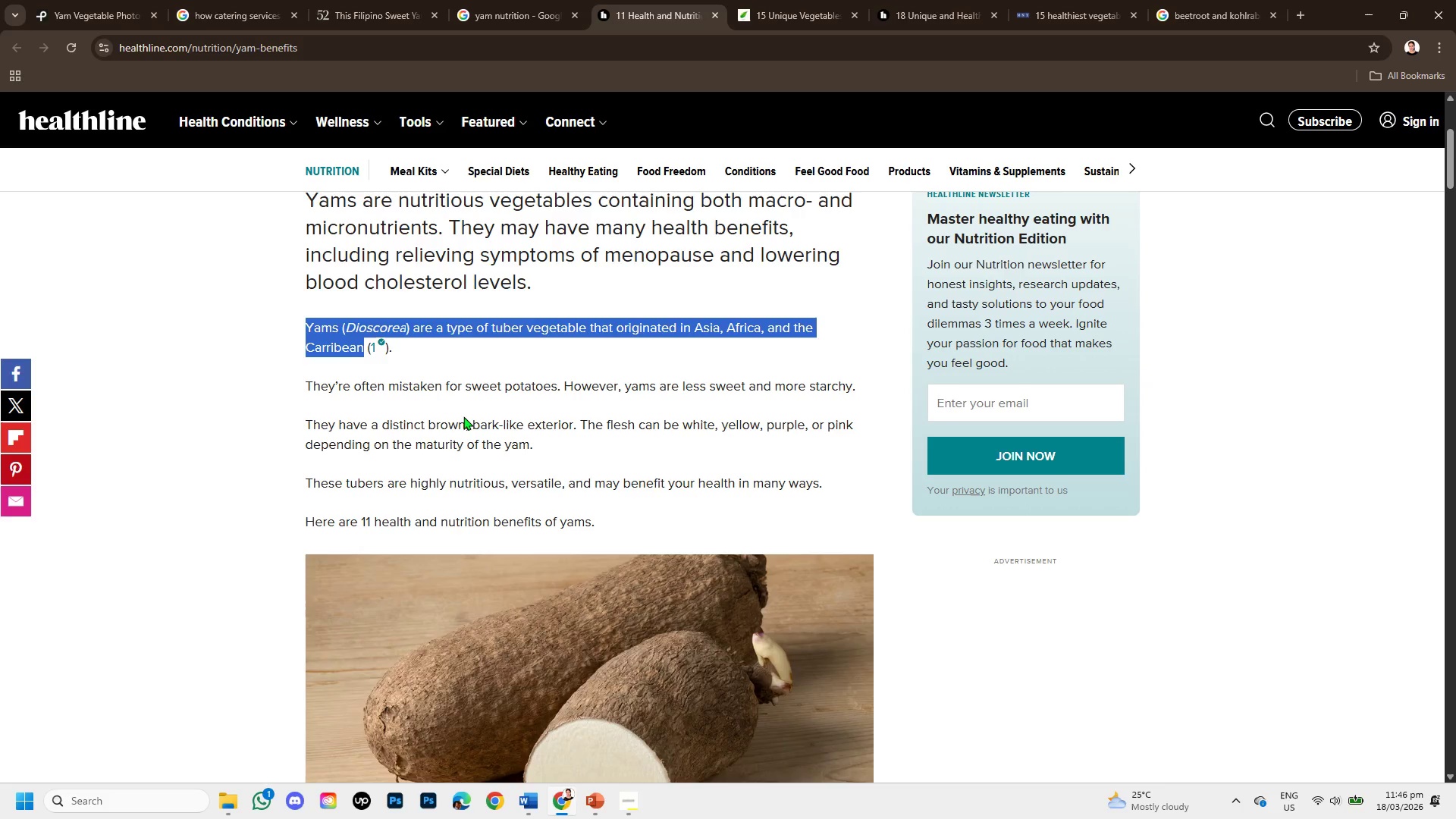 
wait(8.03)
 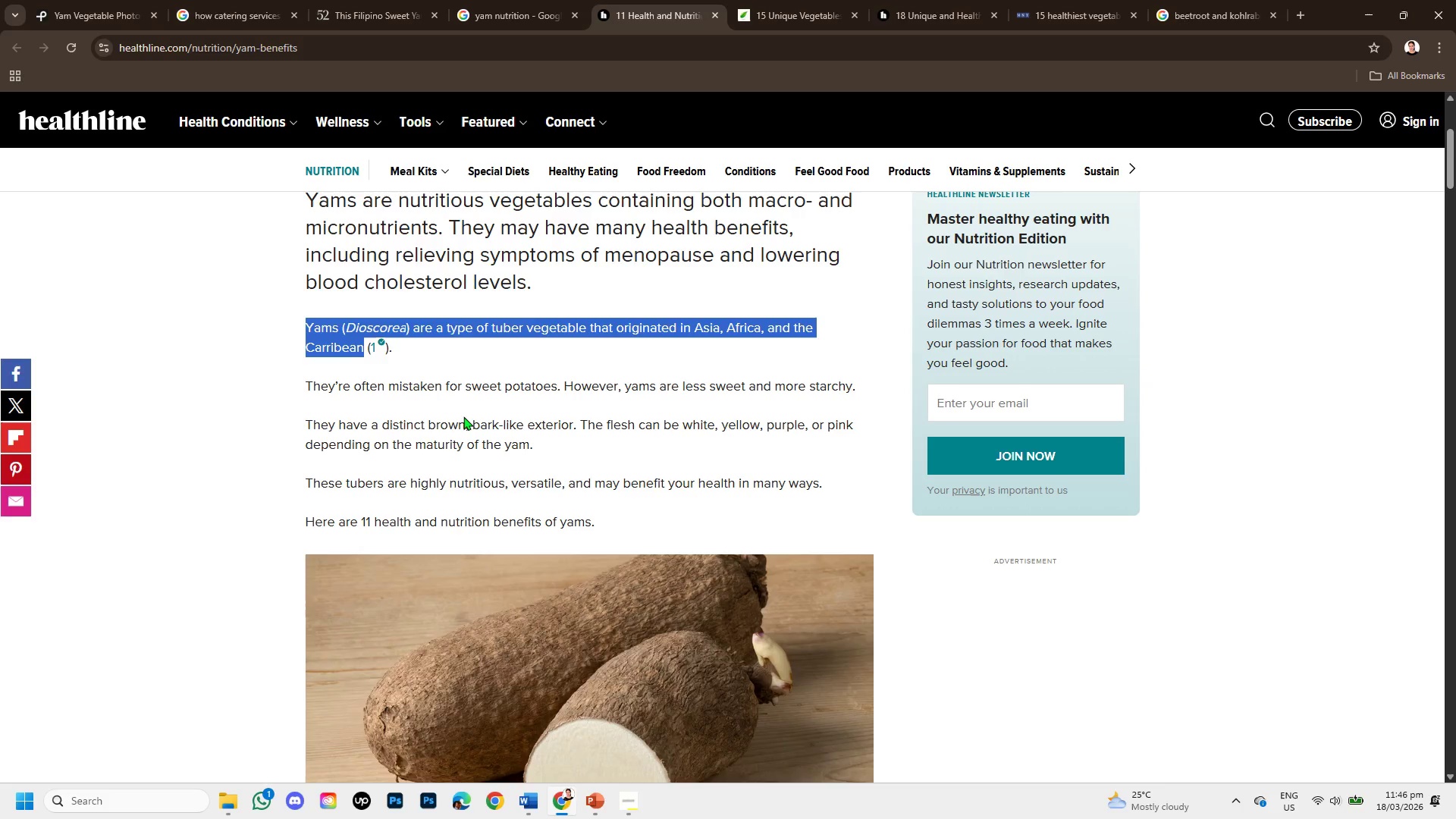 
scroll: coordinate [560, 485], scroll_direction: down, amount: 2.0
 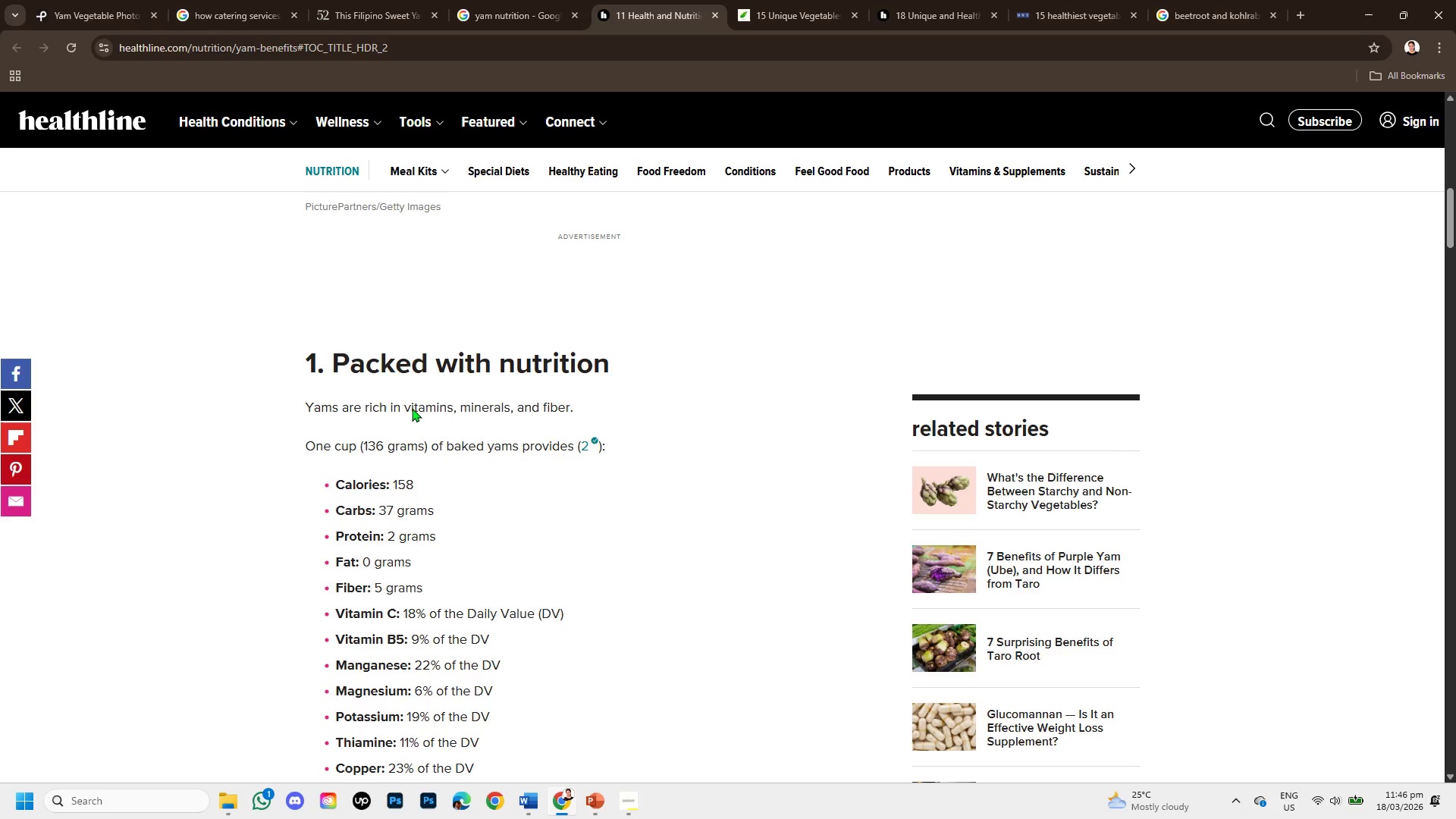 
left_click_drag(start_coordinate=[403, 404], to_coordinate=[568, 411])
 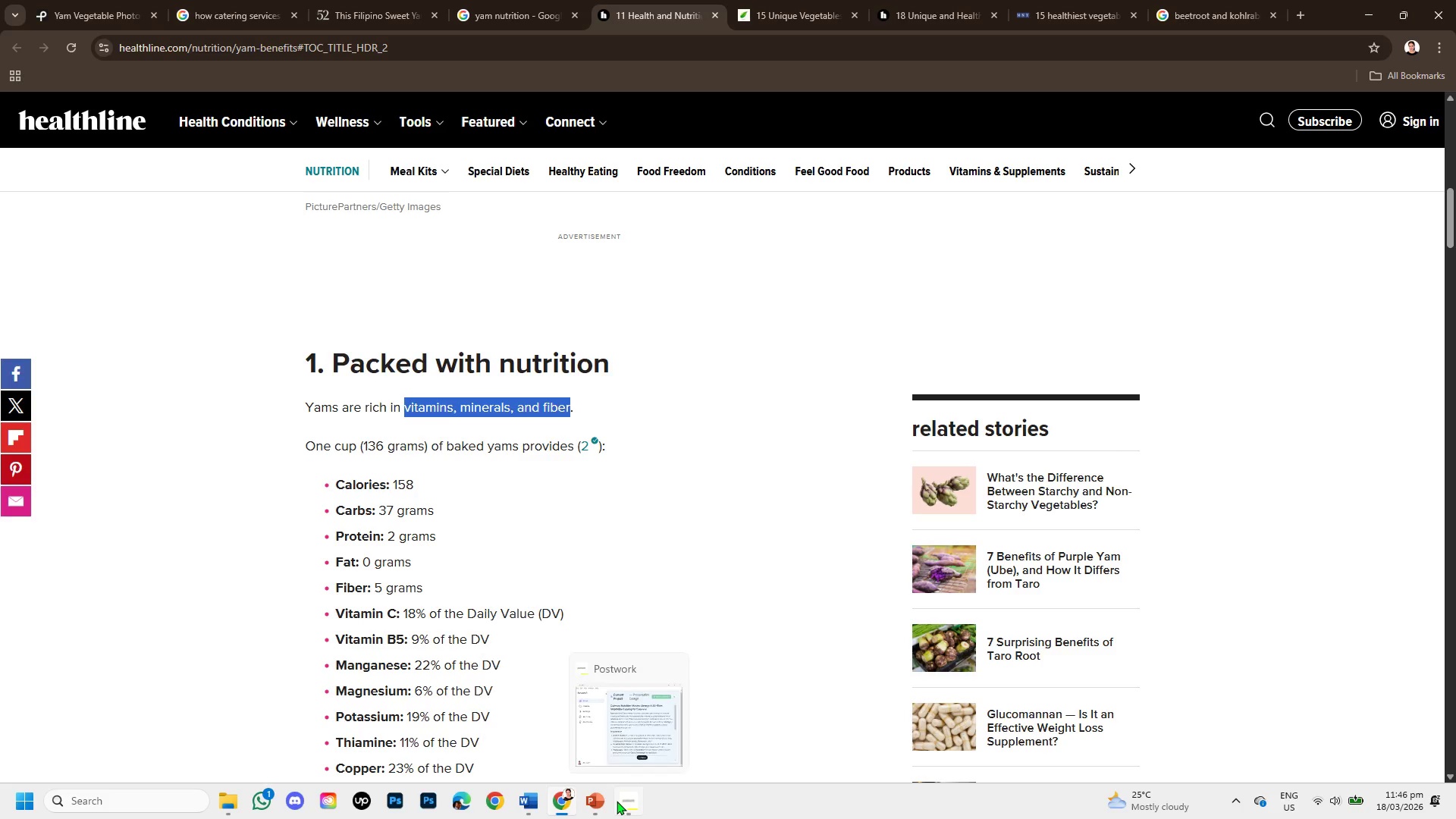 
left_click_drag(start_coordinate=[601, 801], to_coordinate=[597, 801])
 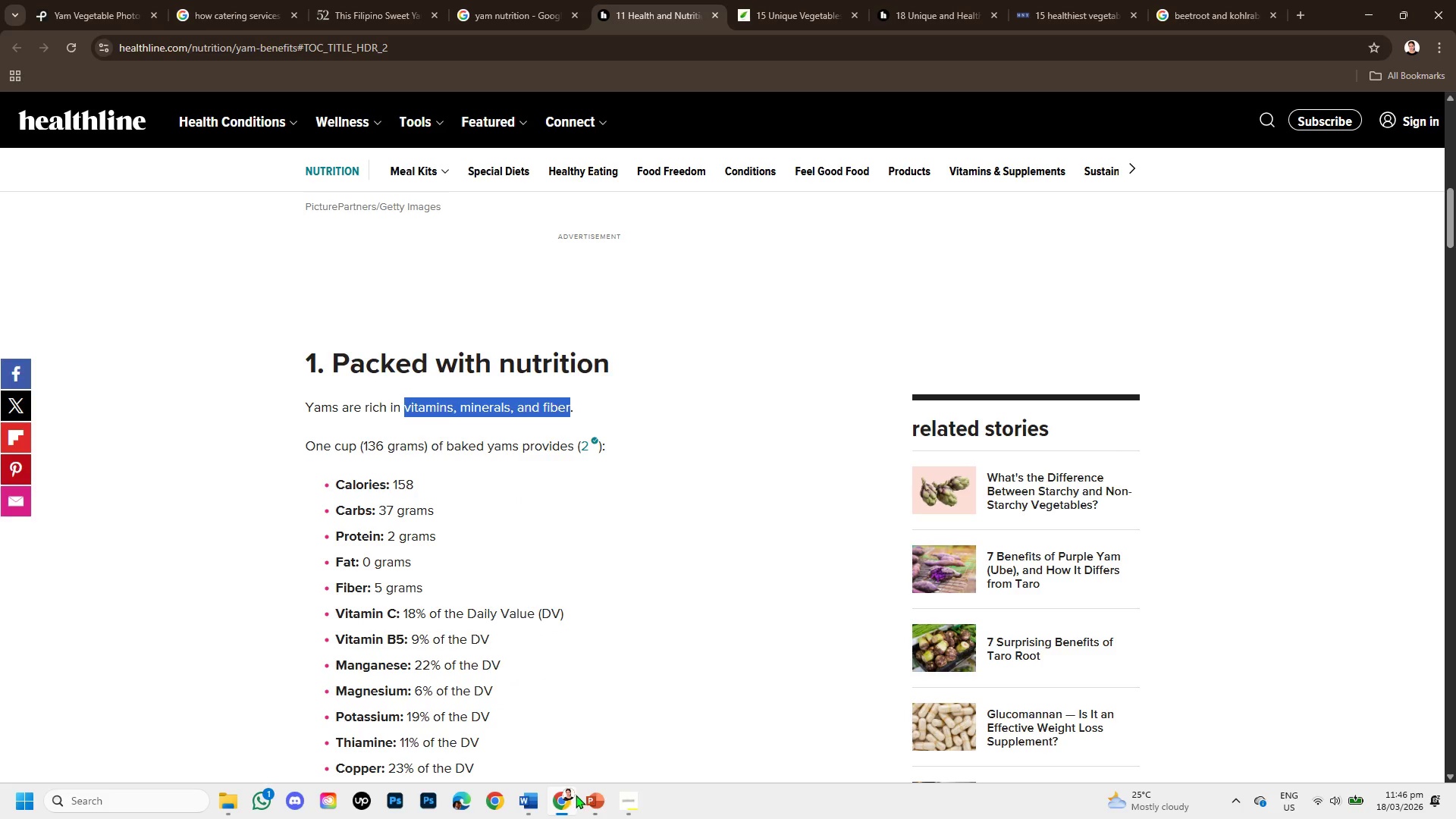 
left_click([590, 804])
 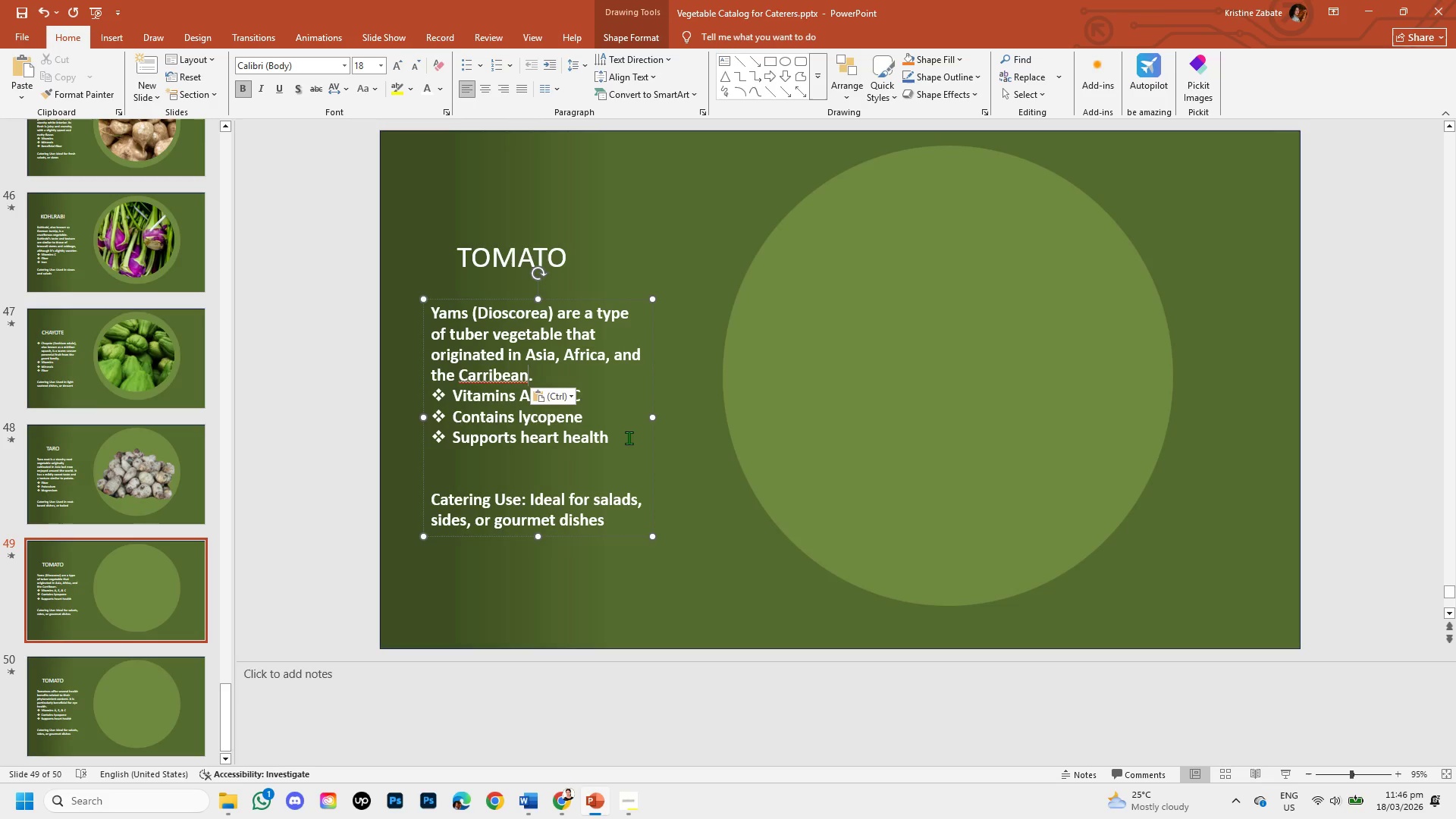 
left_click_drag(start_coordinate=[623, 438], to_coordinate=[524, 399])
 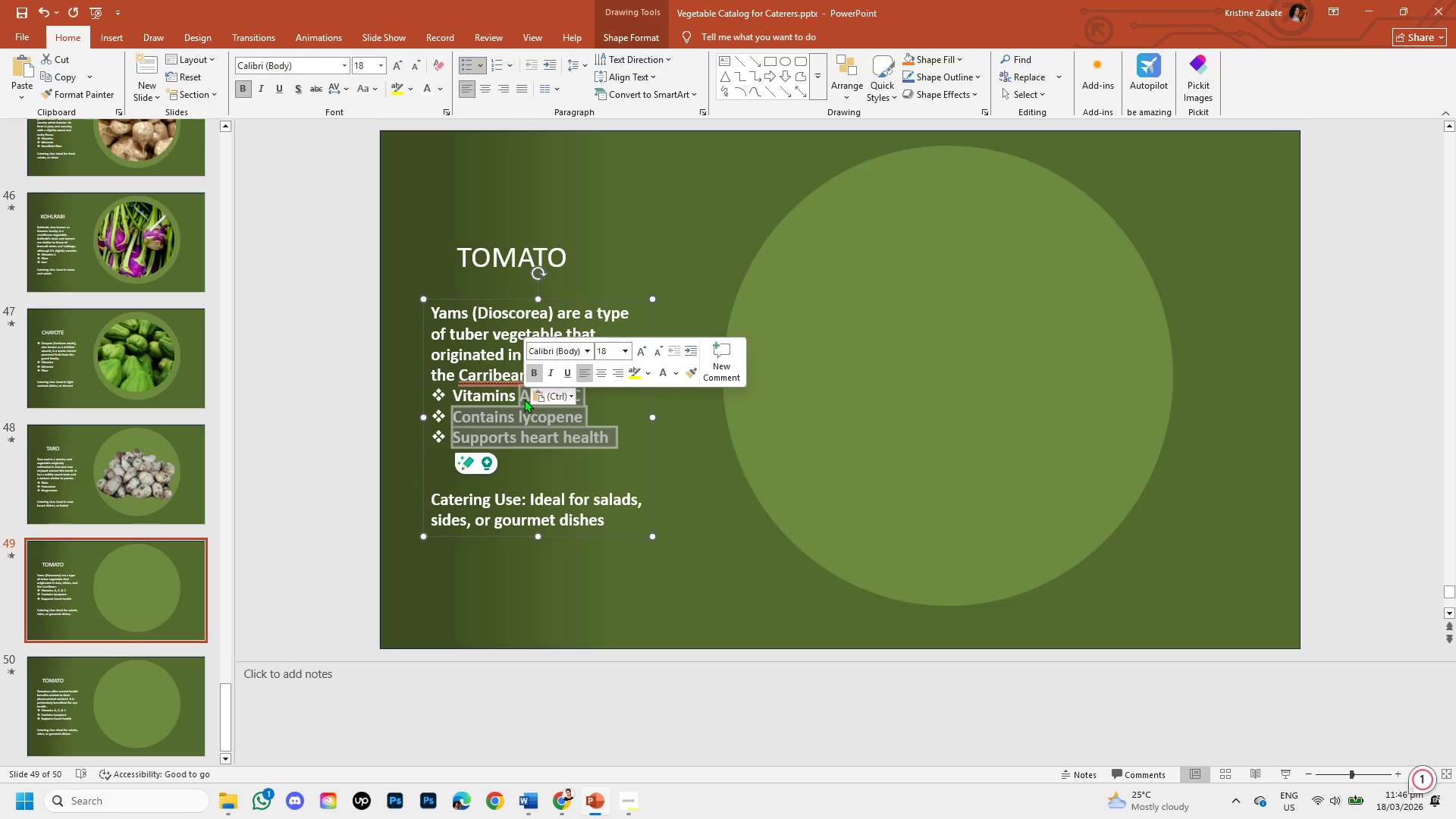 
key(Backspace)
 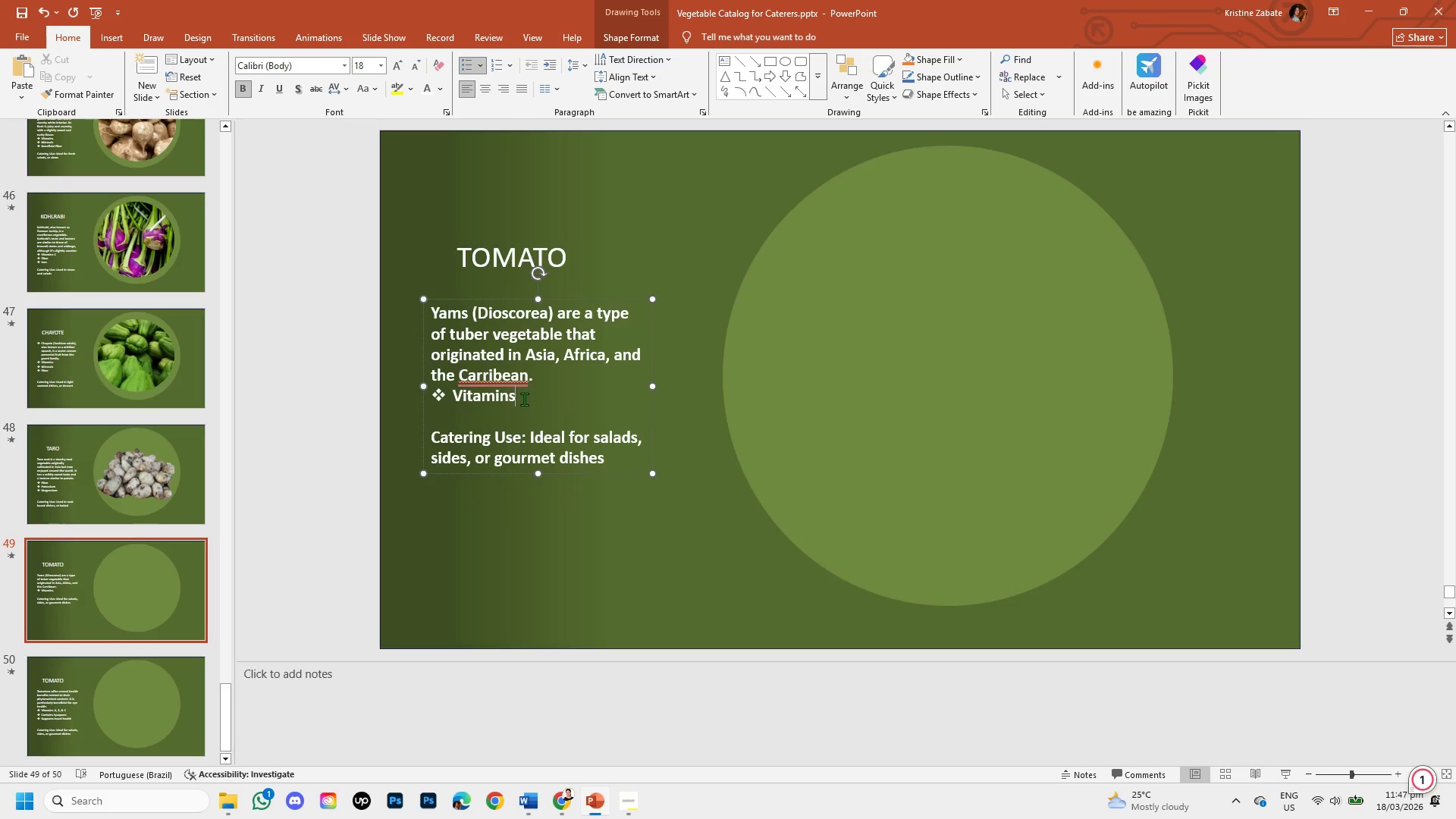 
key(Enter)
 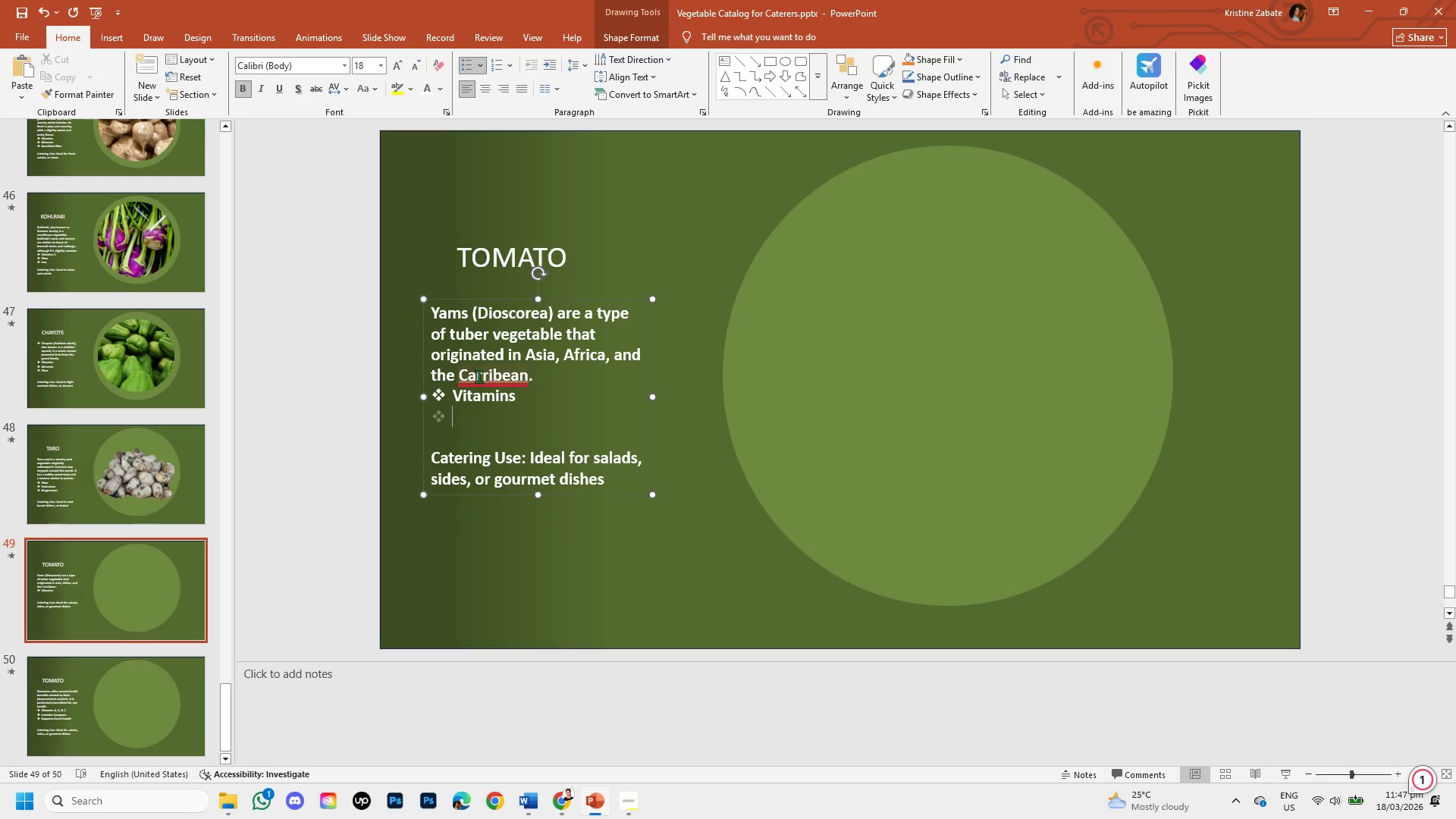 
left_click([477, 375])
 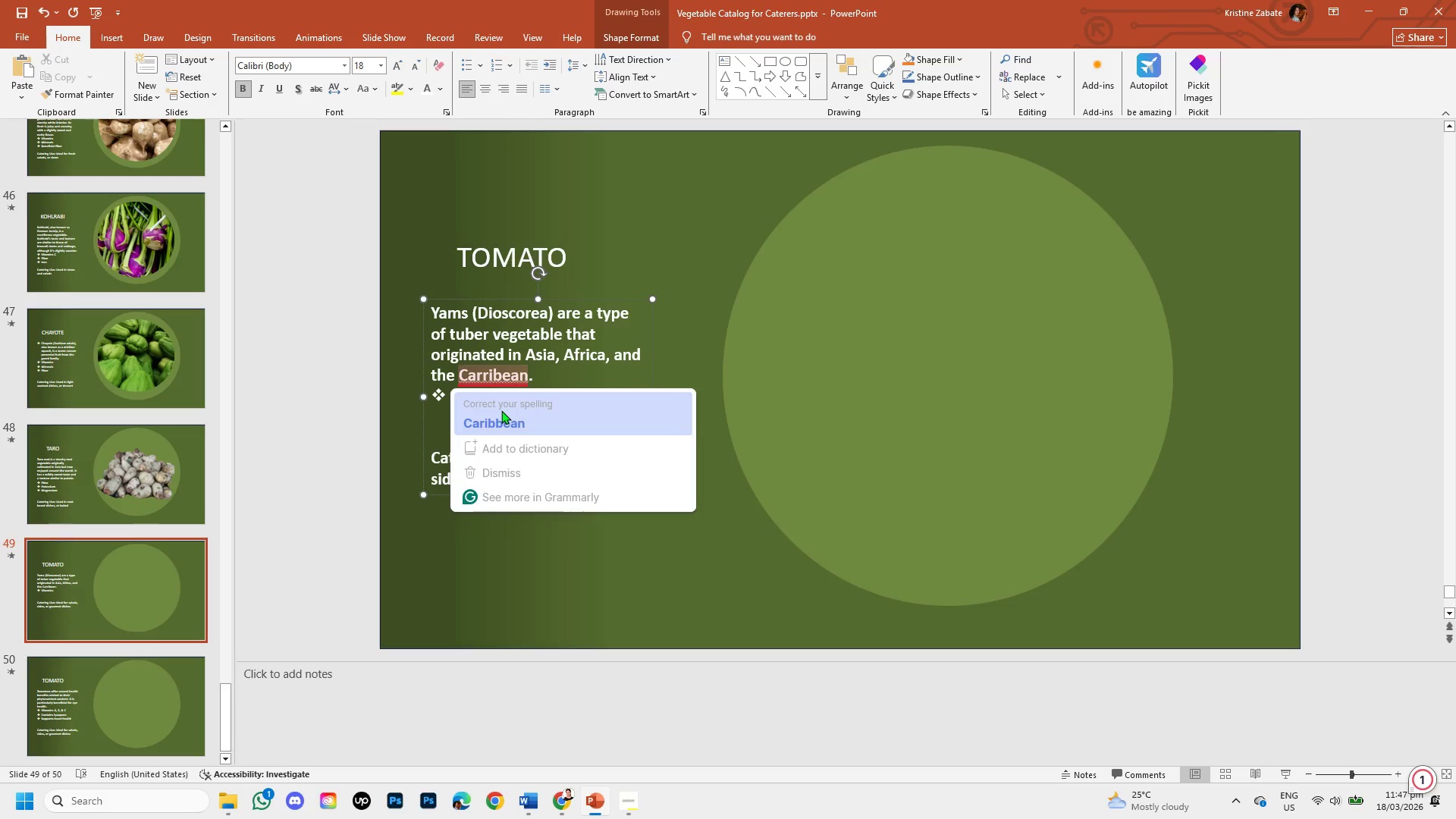 
left_click([501, 410])
 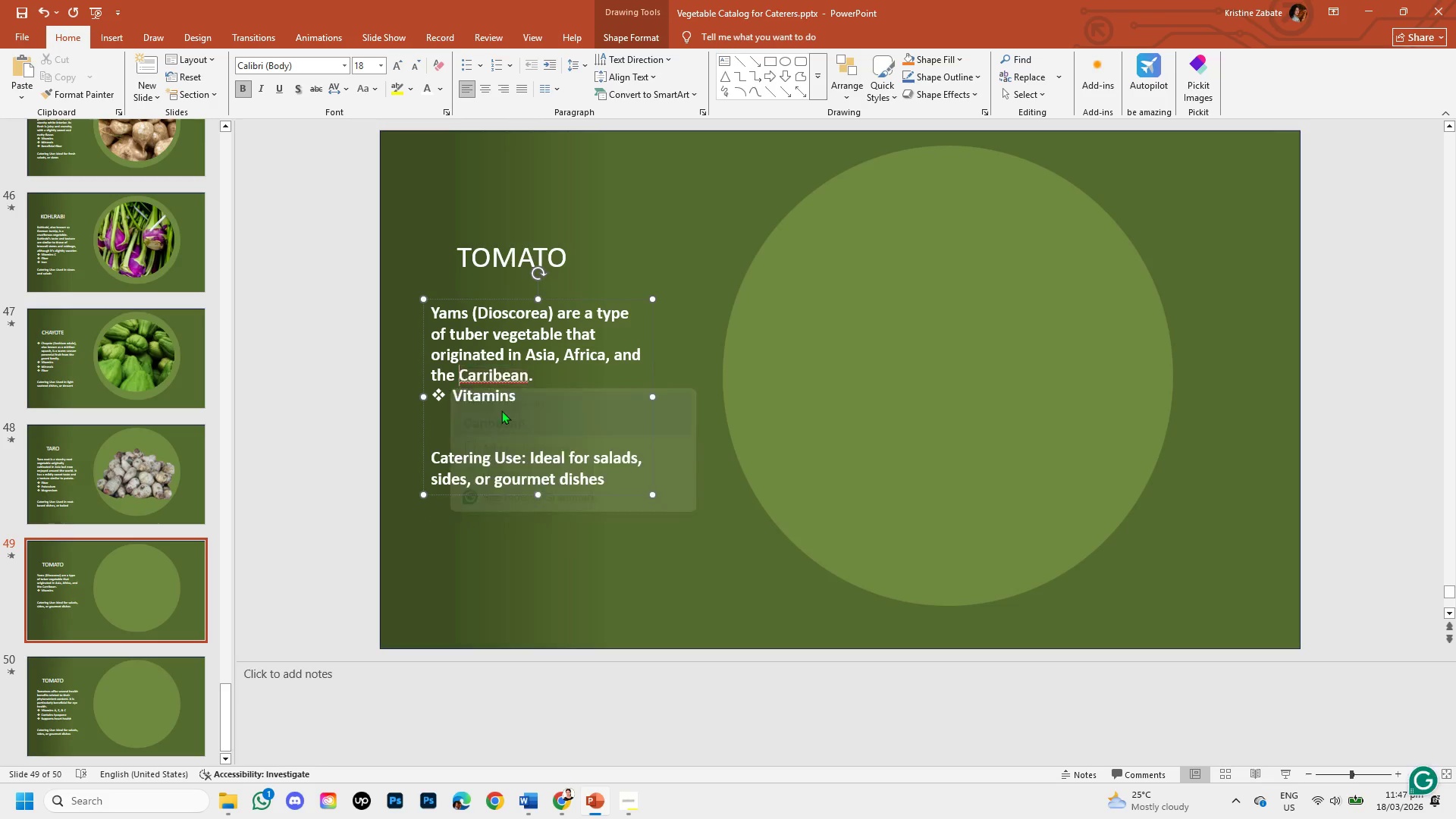 
key(Shift+ShiftLeft)
 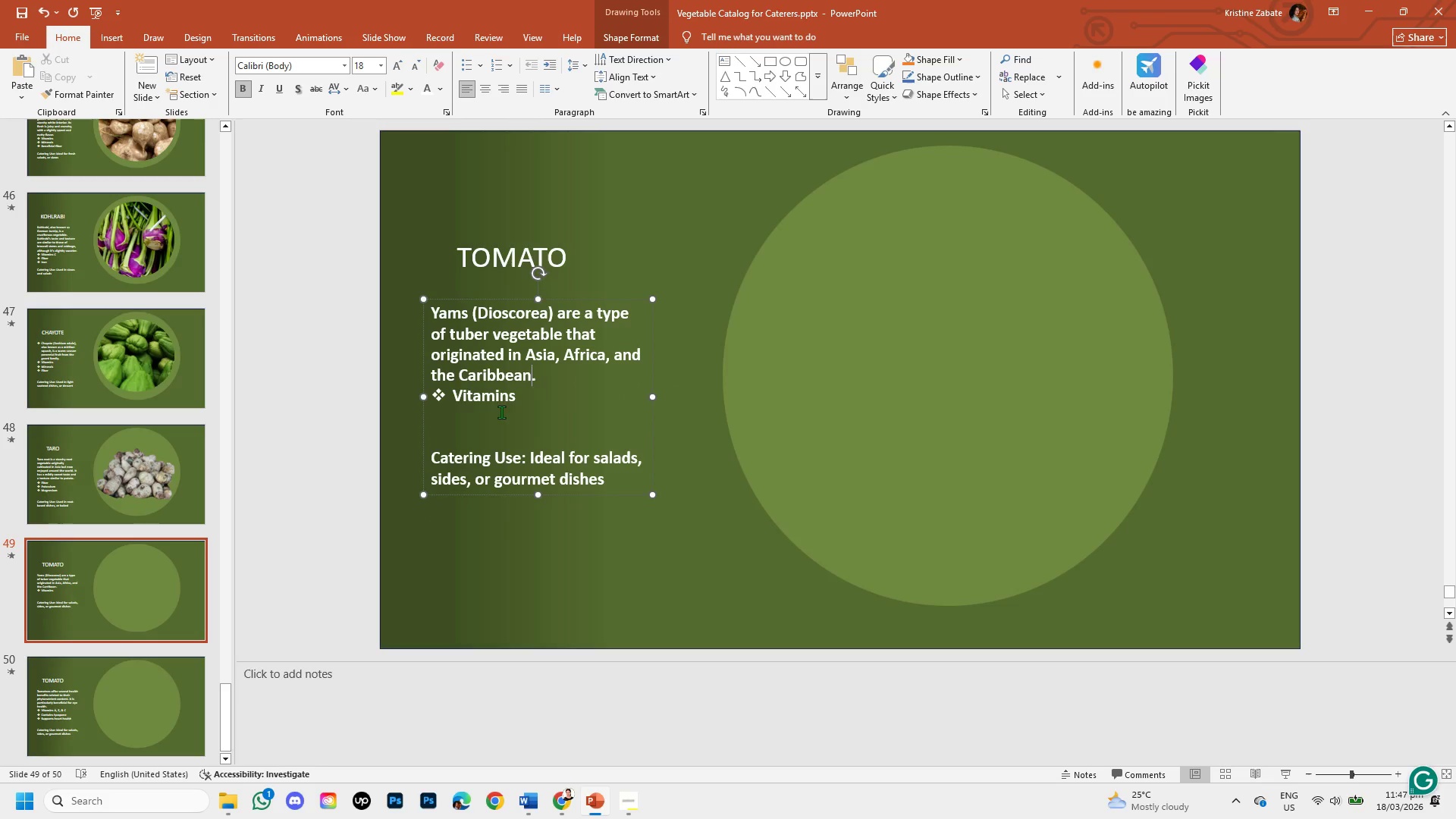 
key(Shift+ArrowRight)
 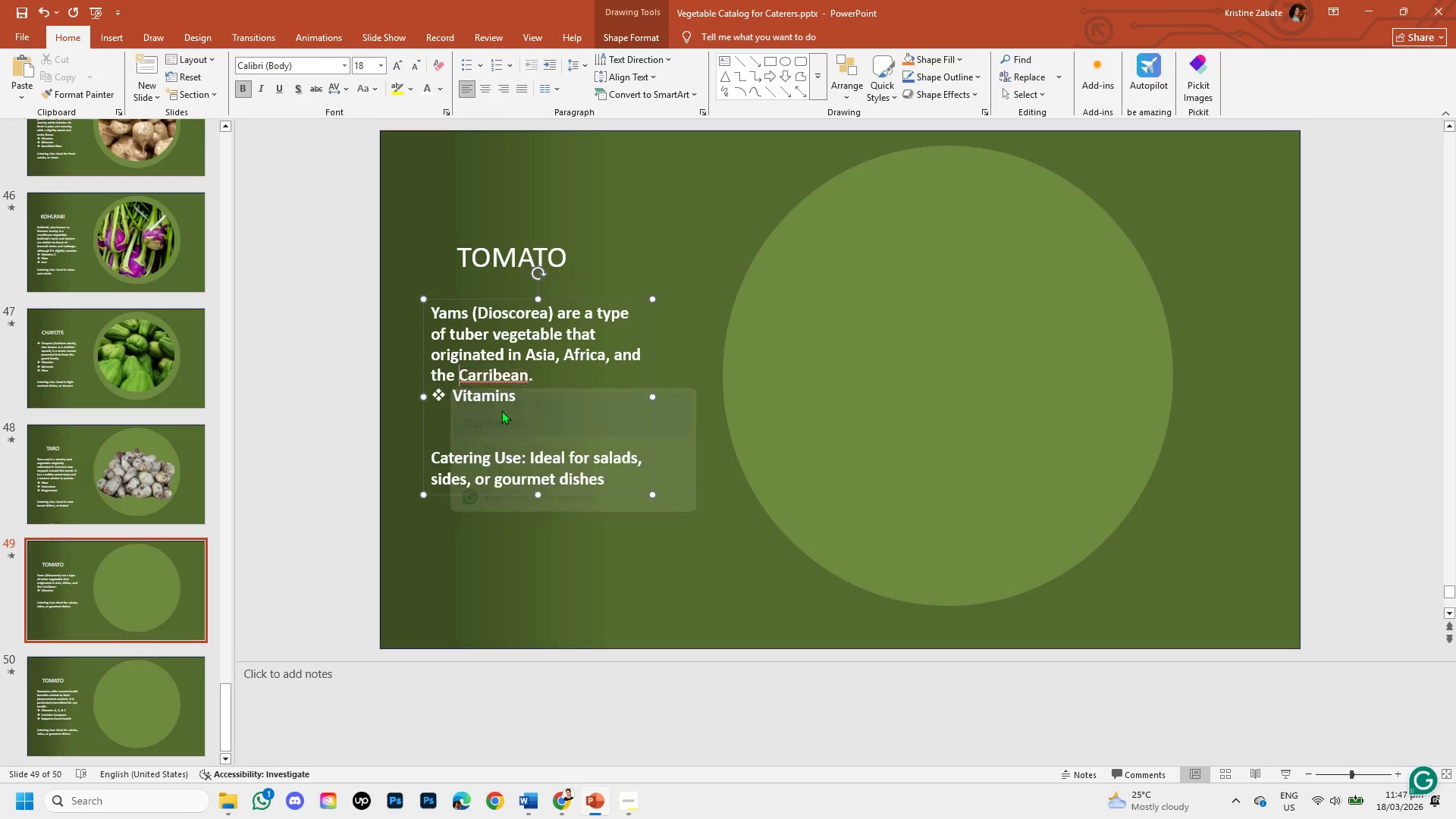 
key(Shift+ArrowRight)
 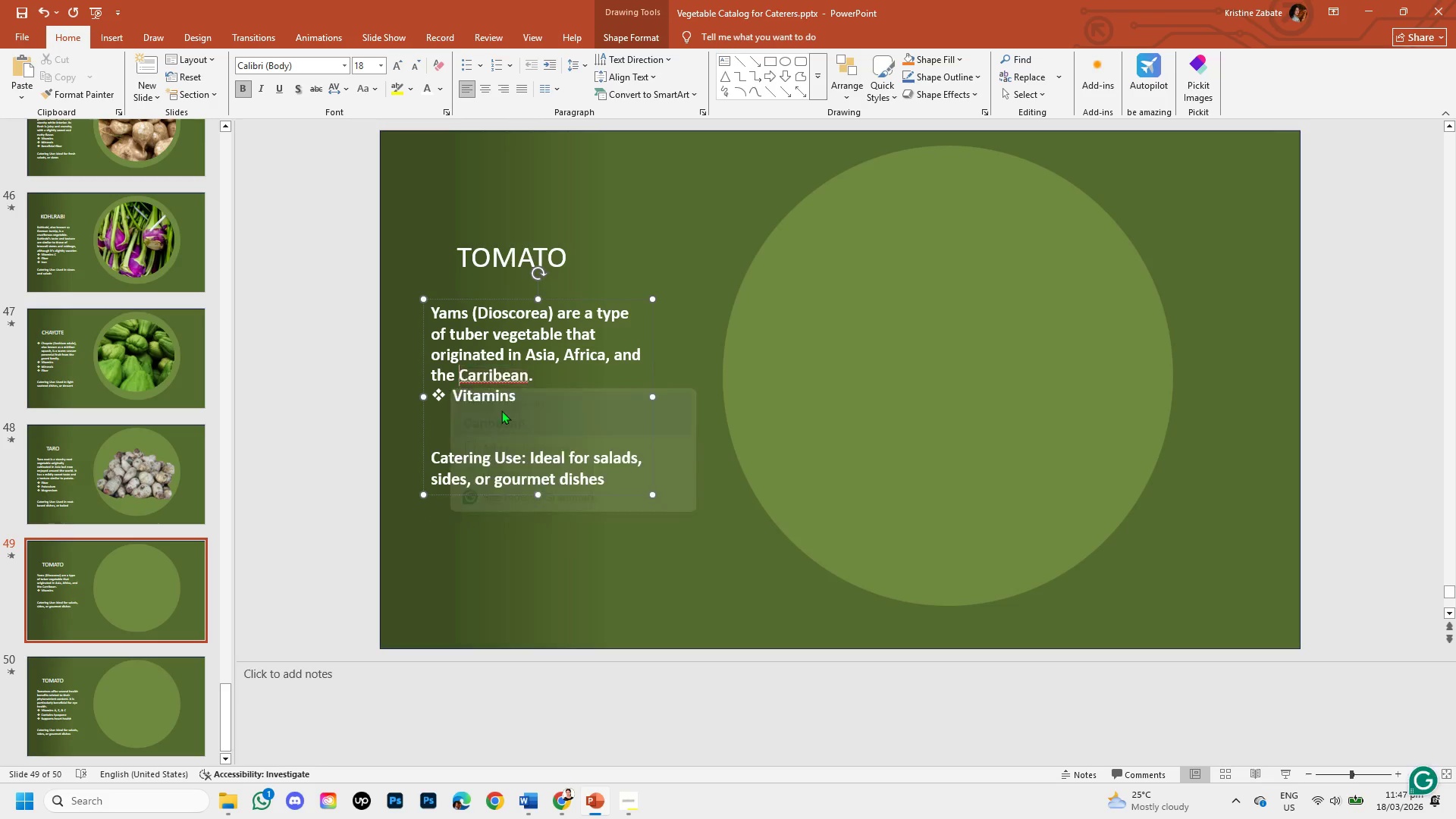 
key(Shift+ArrowRight)
 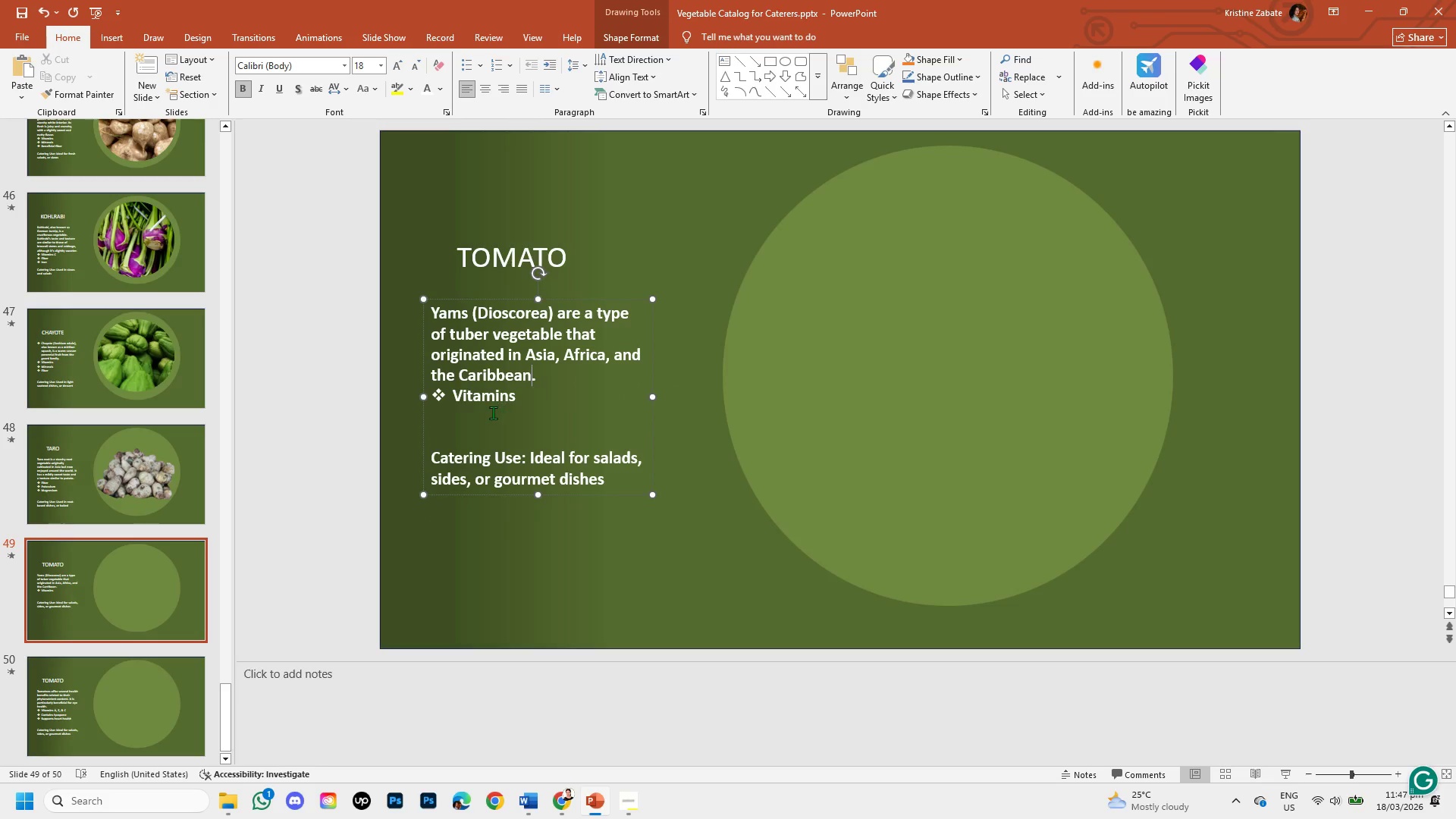 
key(Shift+ArrowRight)
 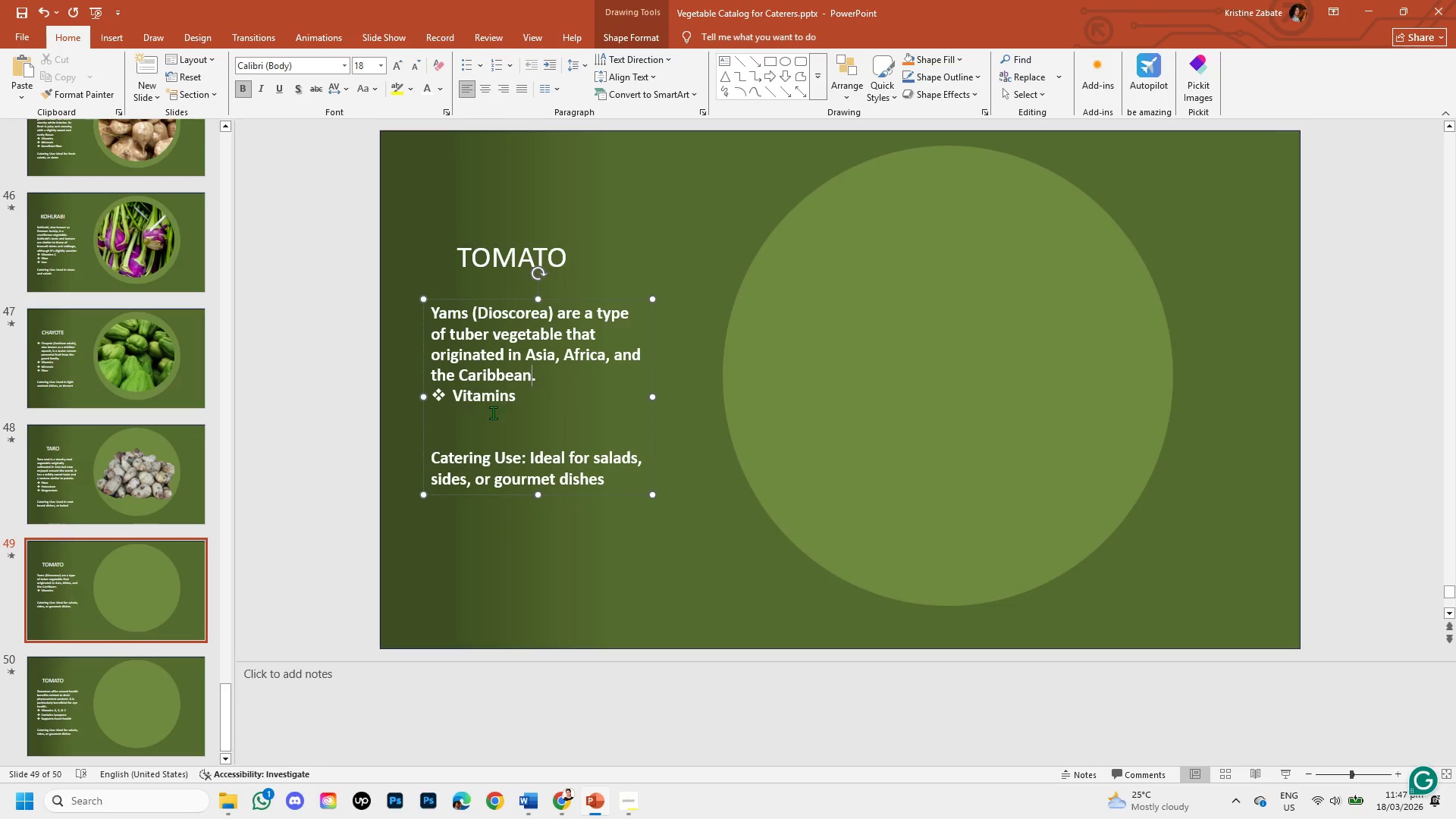 
key(Shift+ArrowRight)
 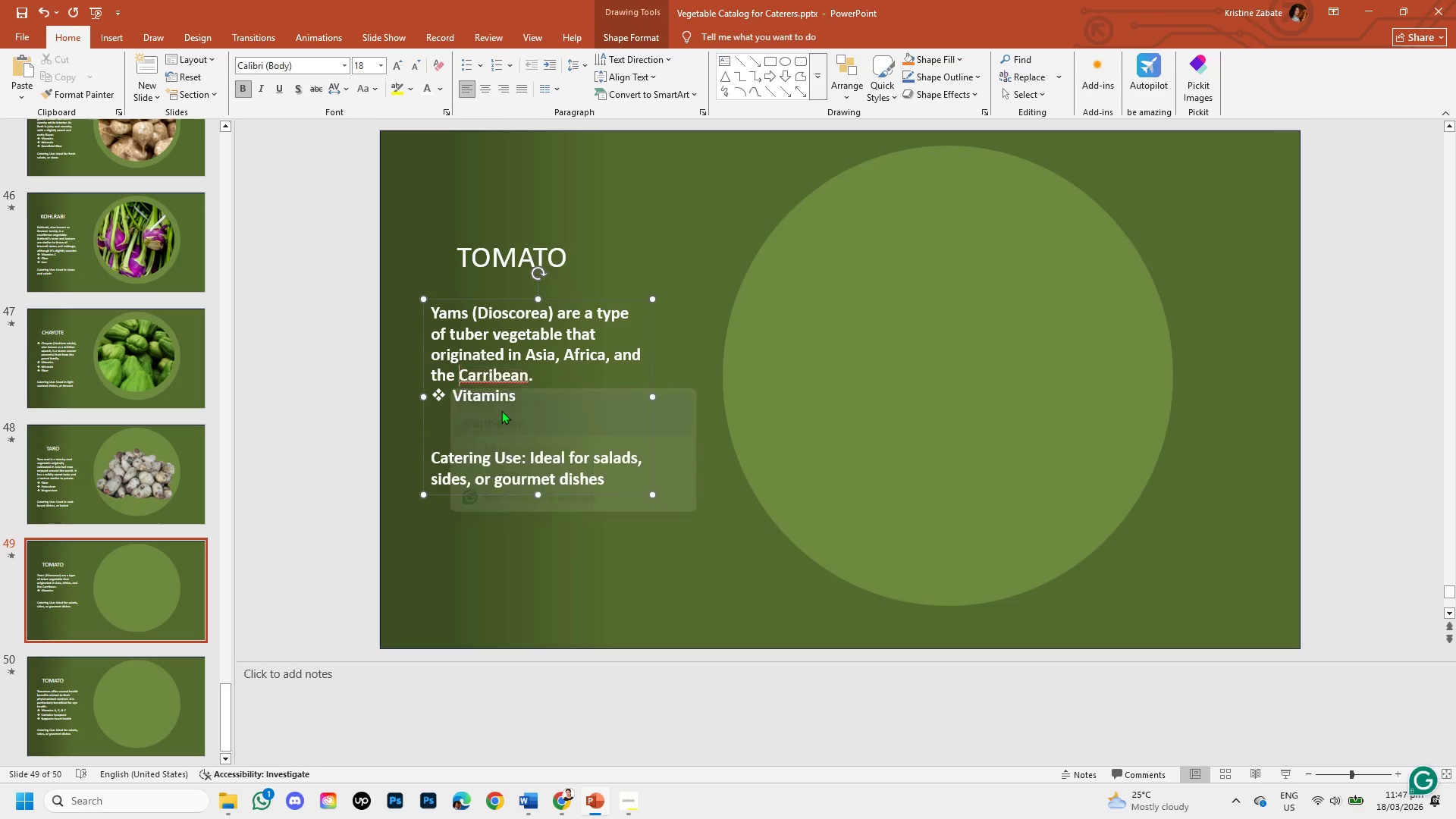 
key(Shift+ArrowRight)
 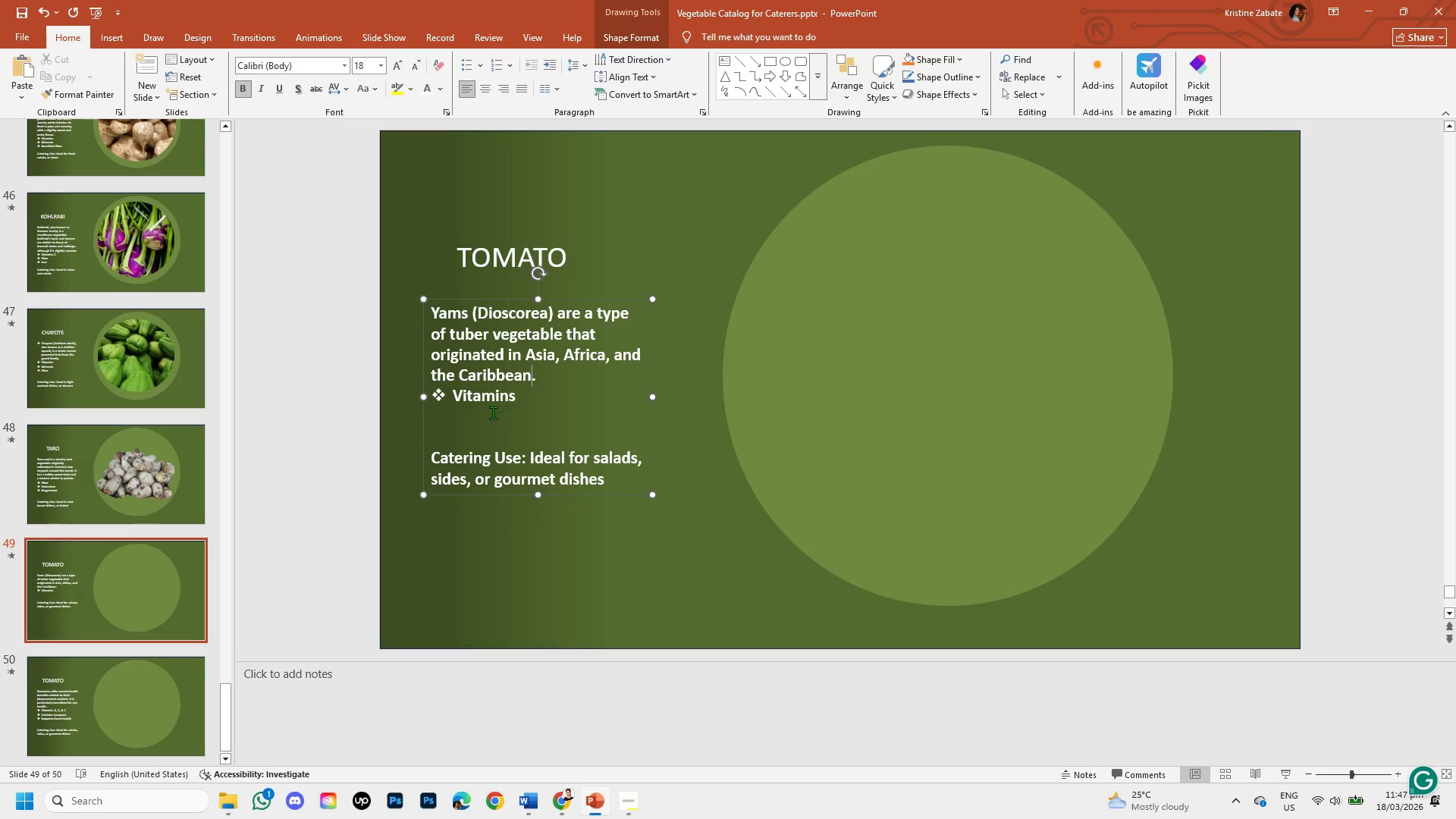 
key(Shift+ArrowRight)
 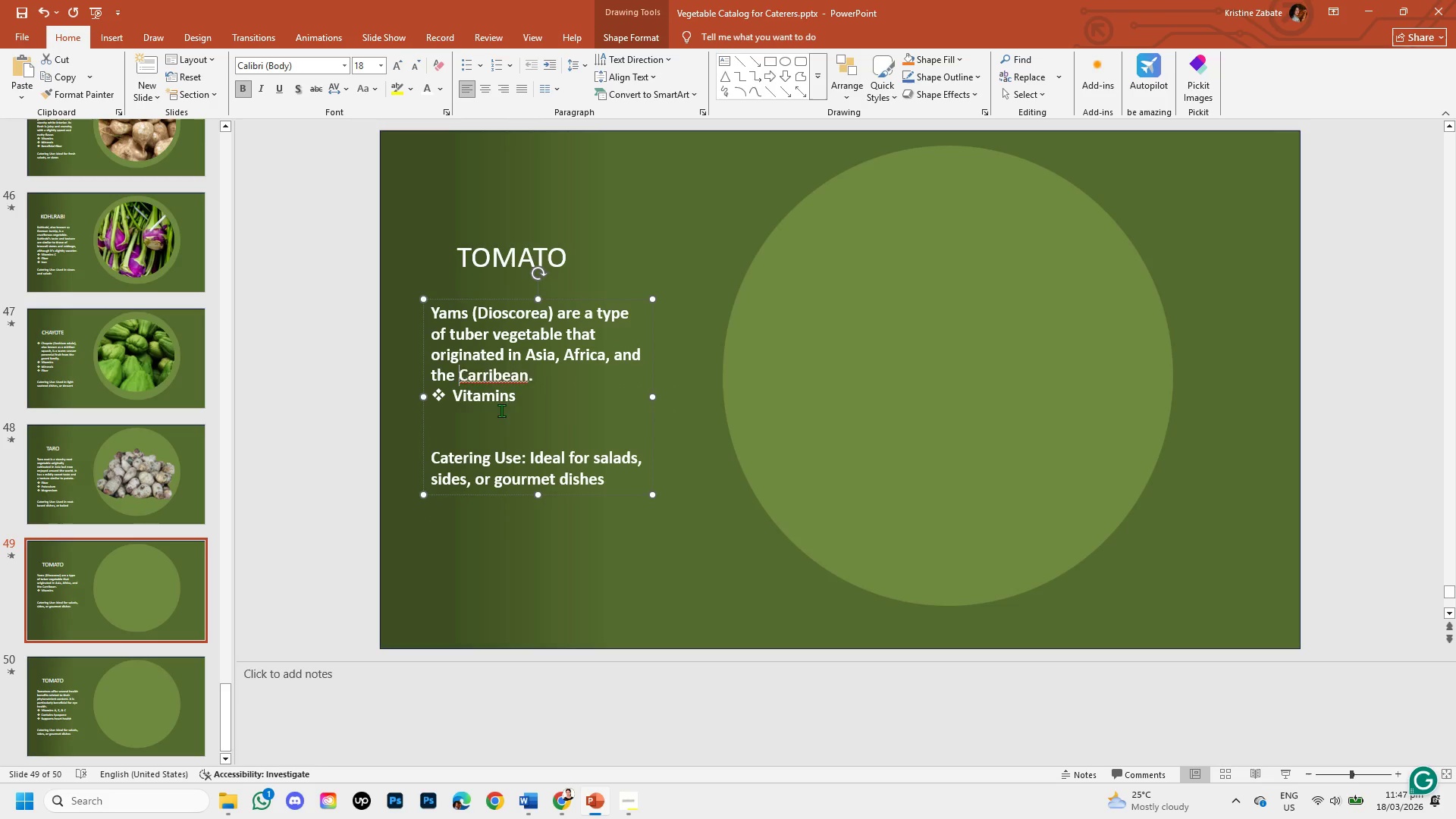 
key(Unknown)
 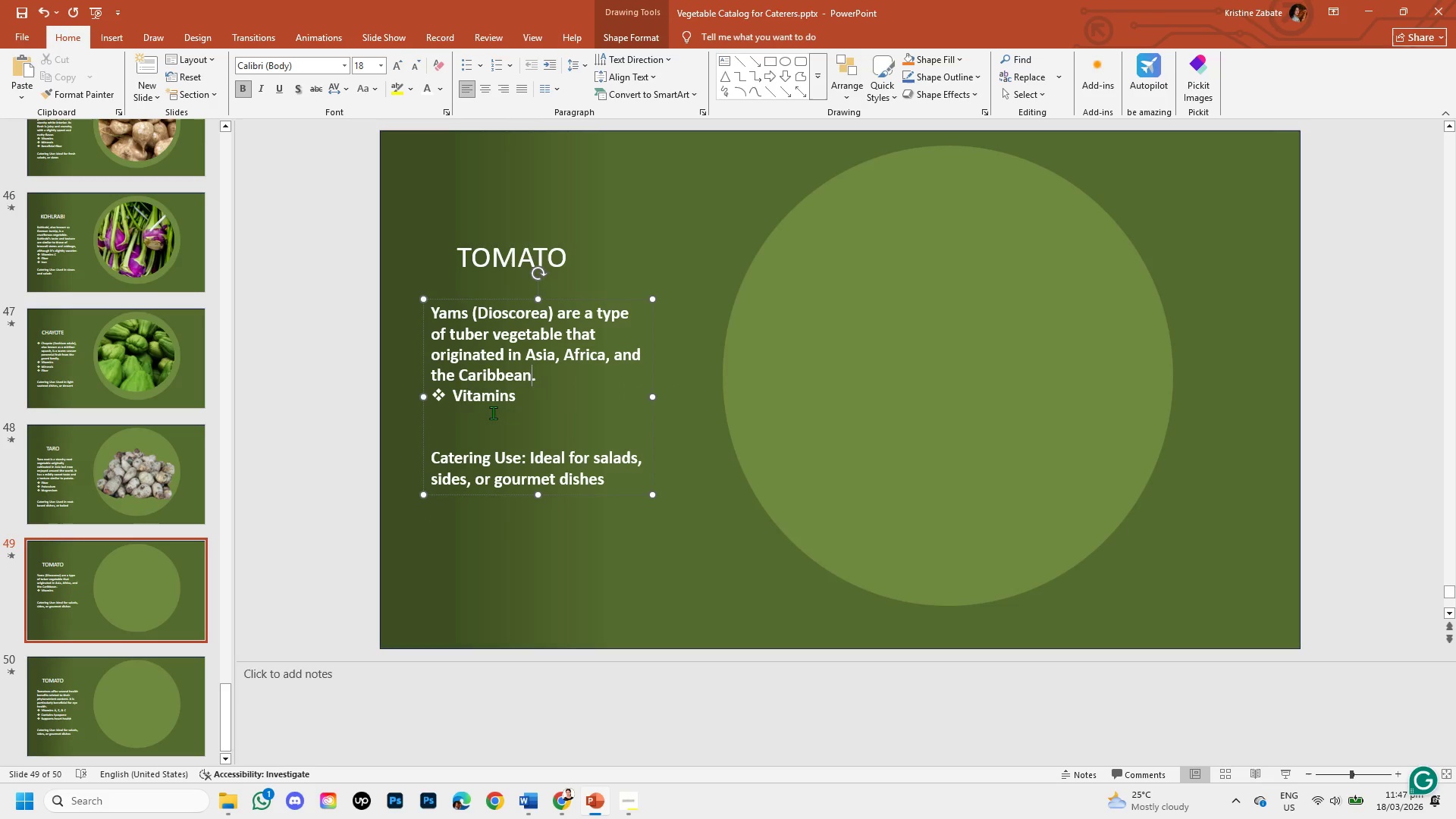 
key(Unknown)
 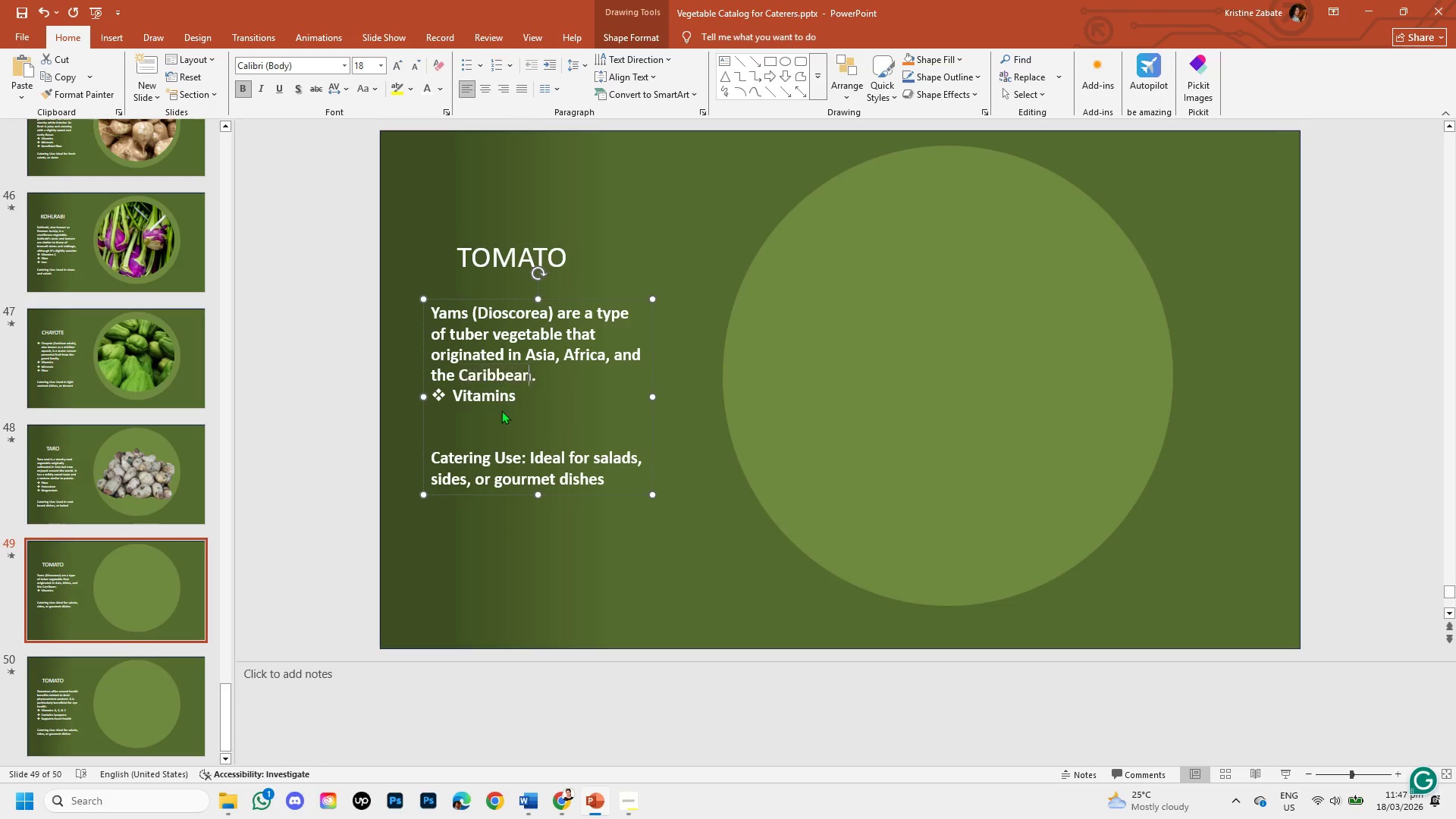 
key(Unknown)
 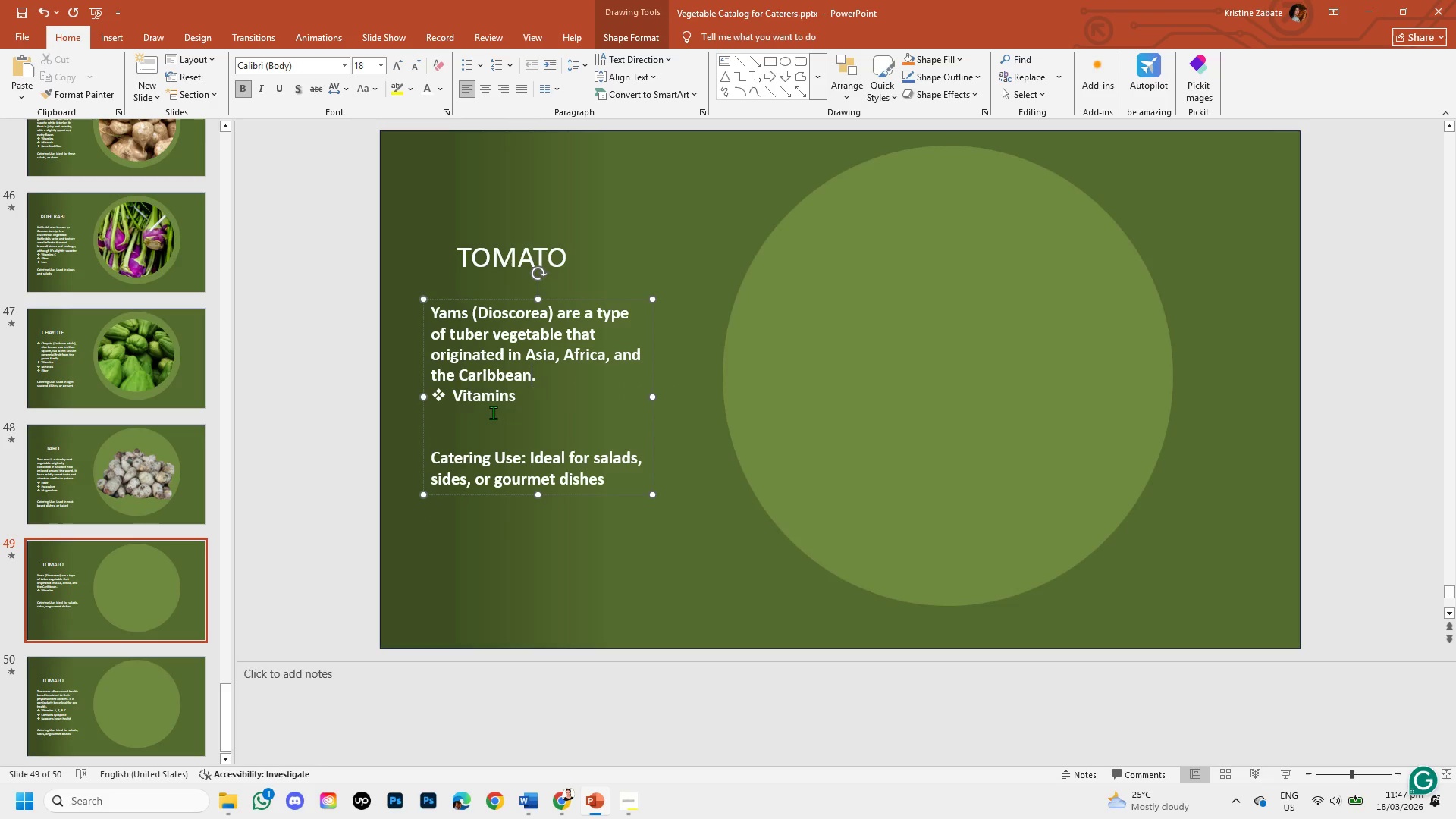 
key(Unknown)
 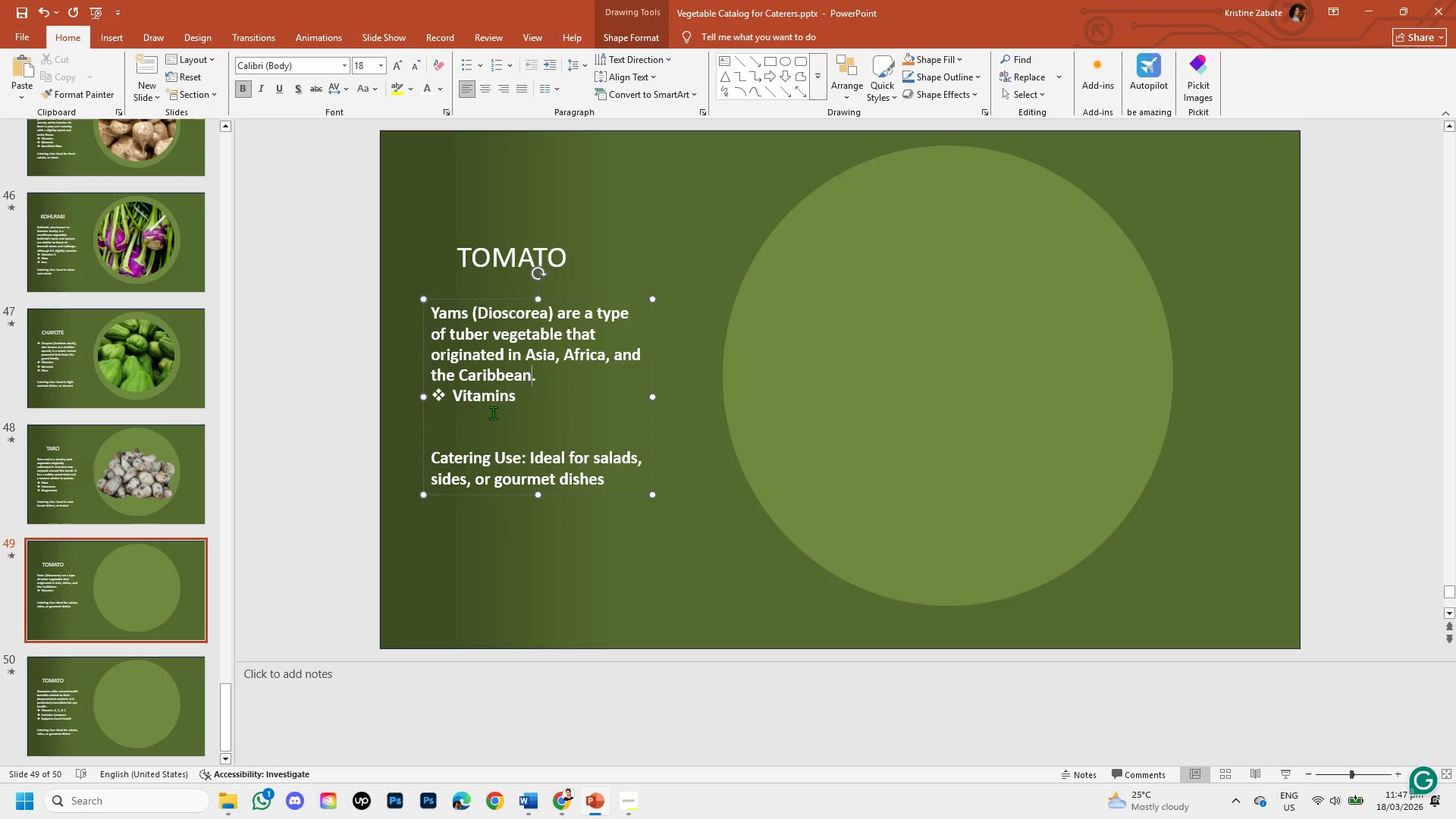 
key(Unknown)
 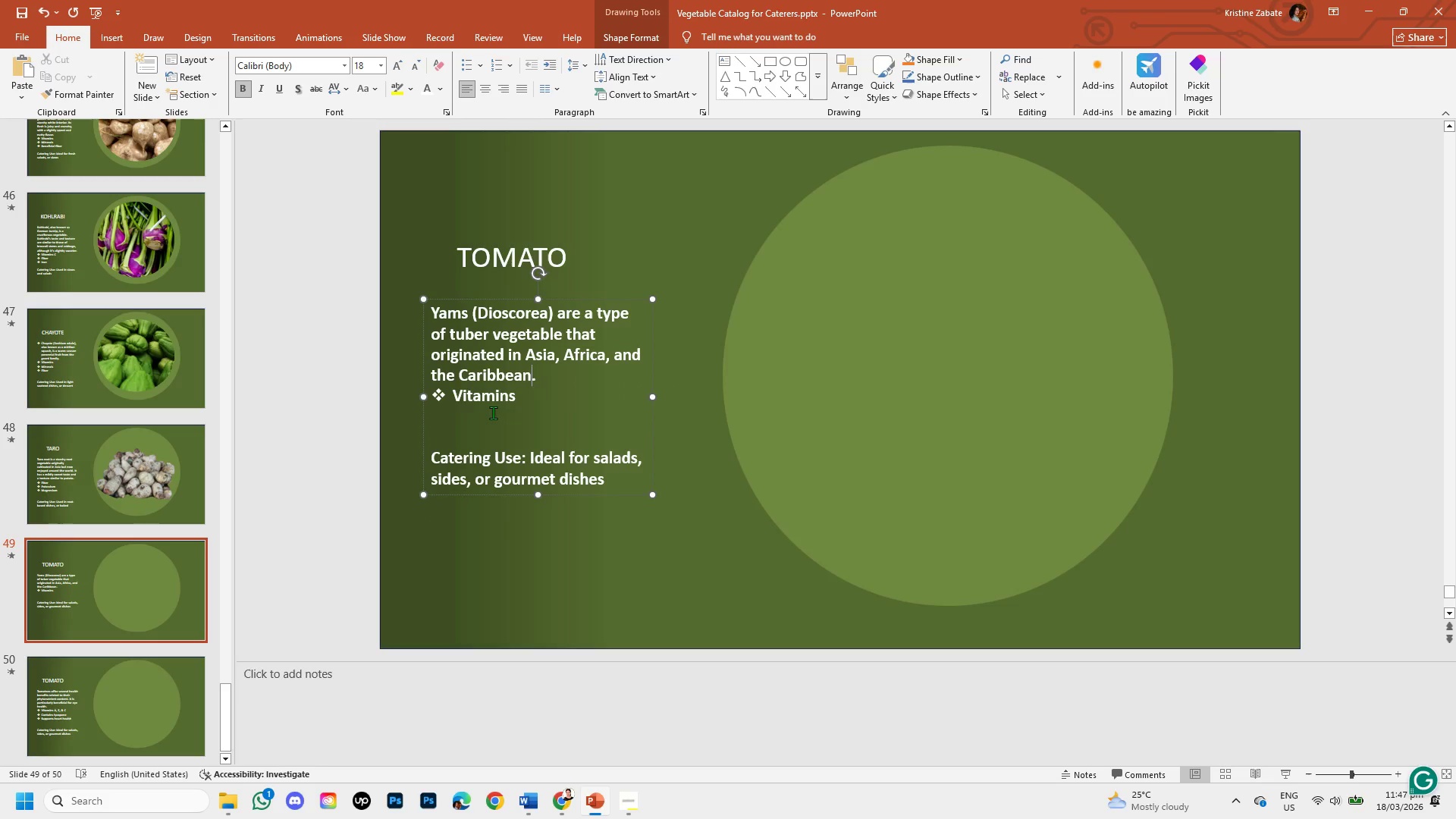 
key(Unknown)
 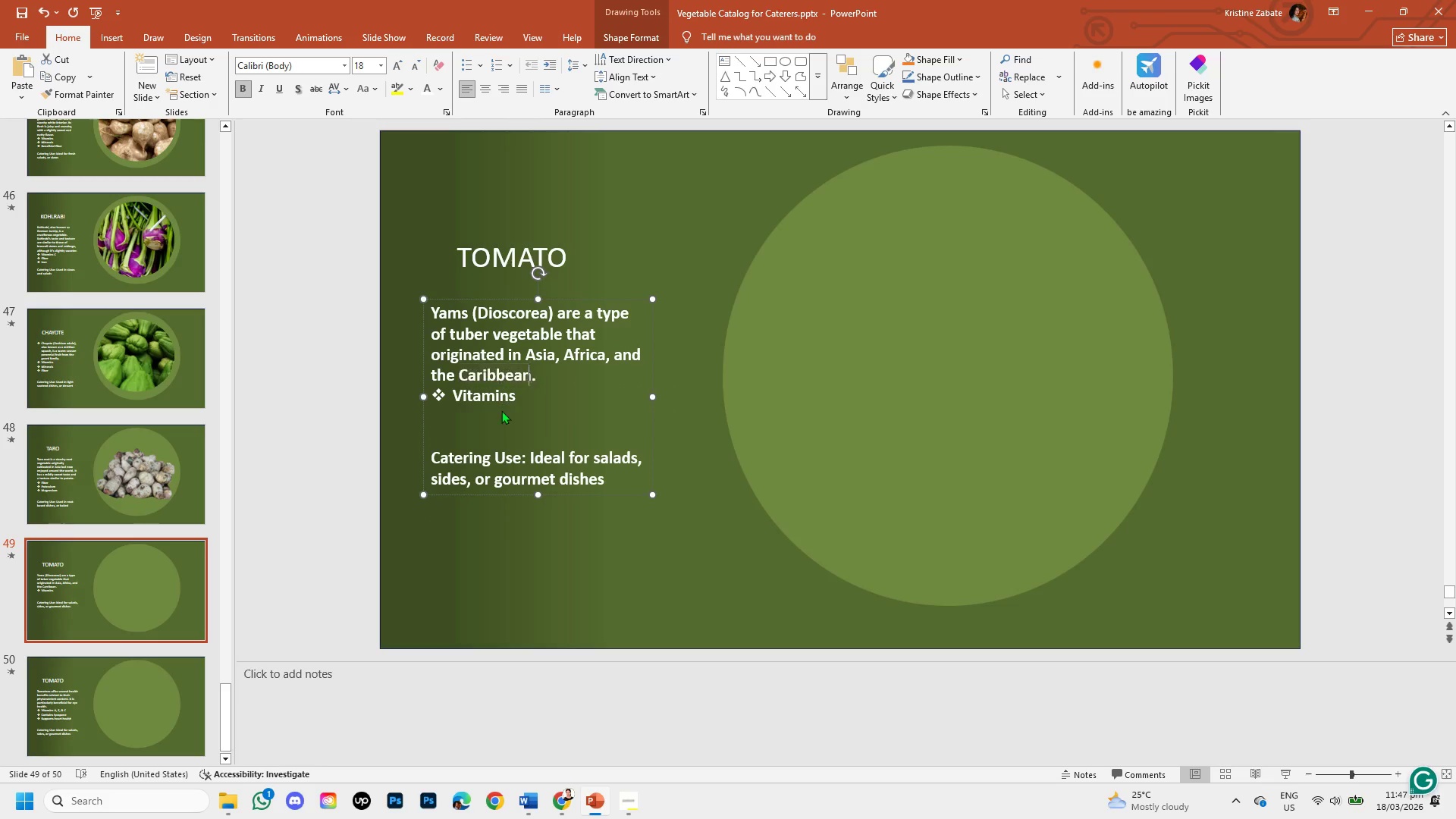 
key(Unknown)
 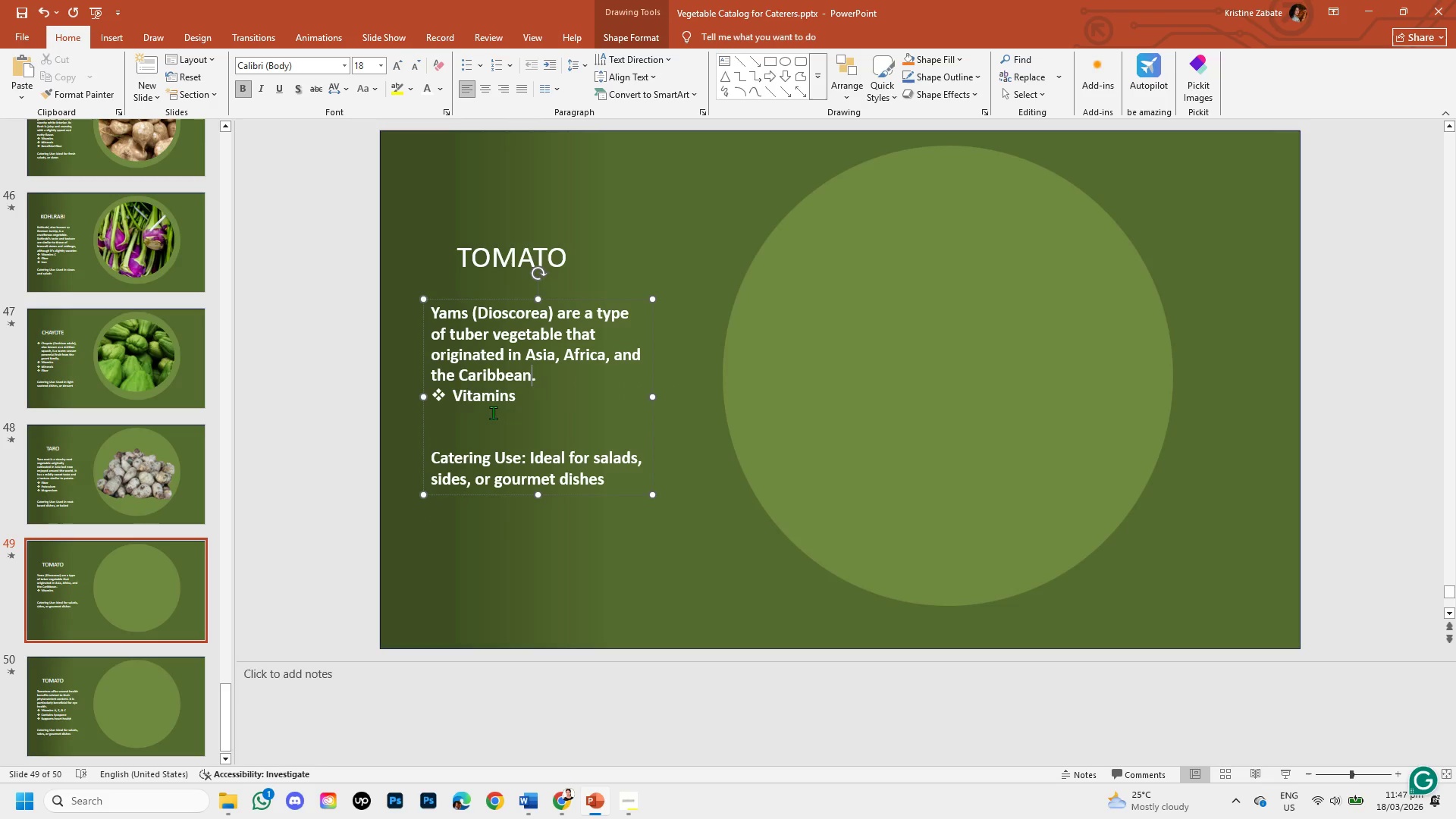 
key(Unknown)
 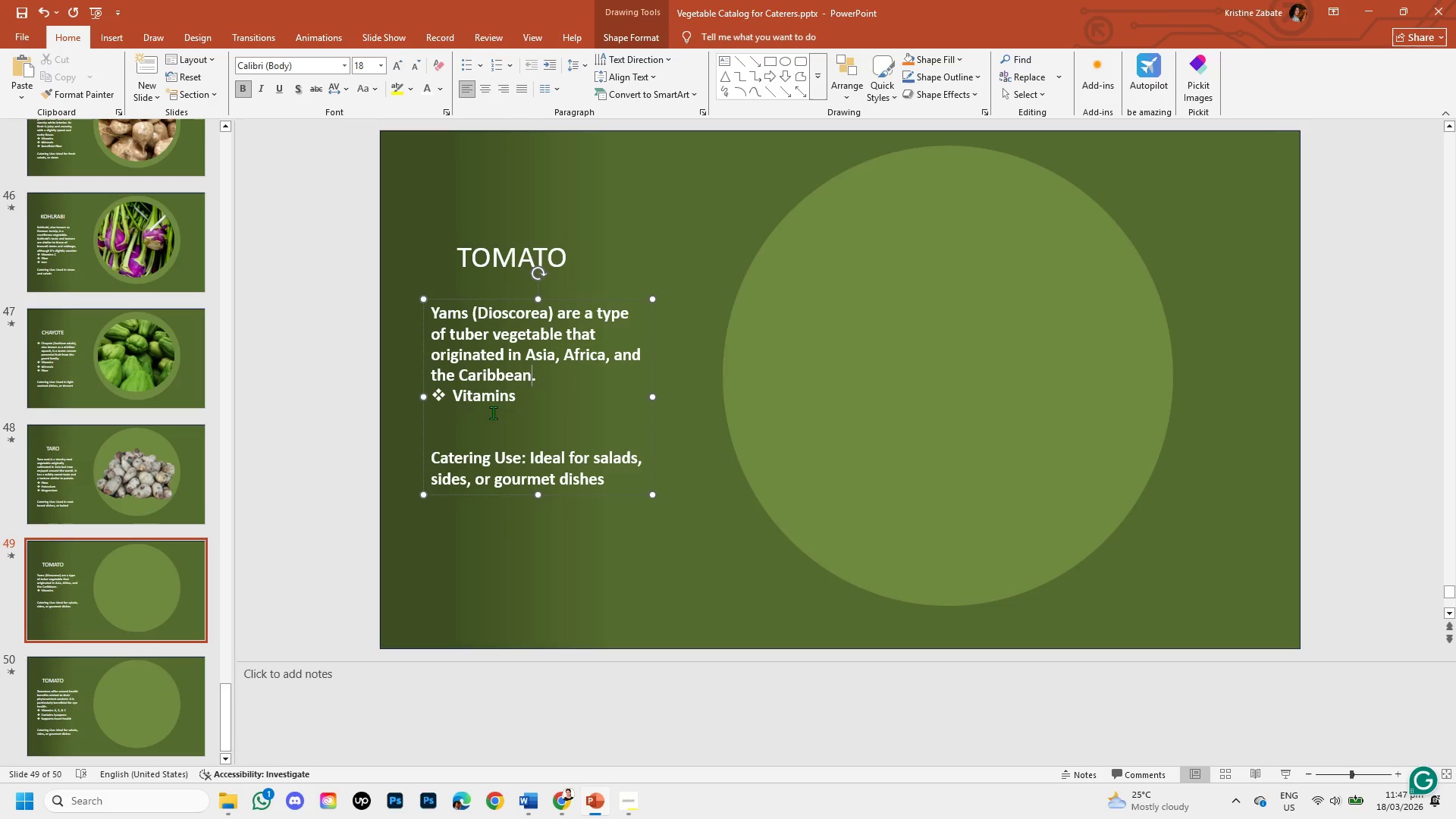 
key(Unknown)
 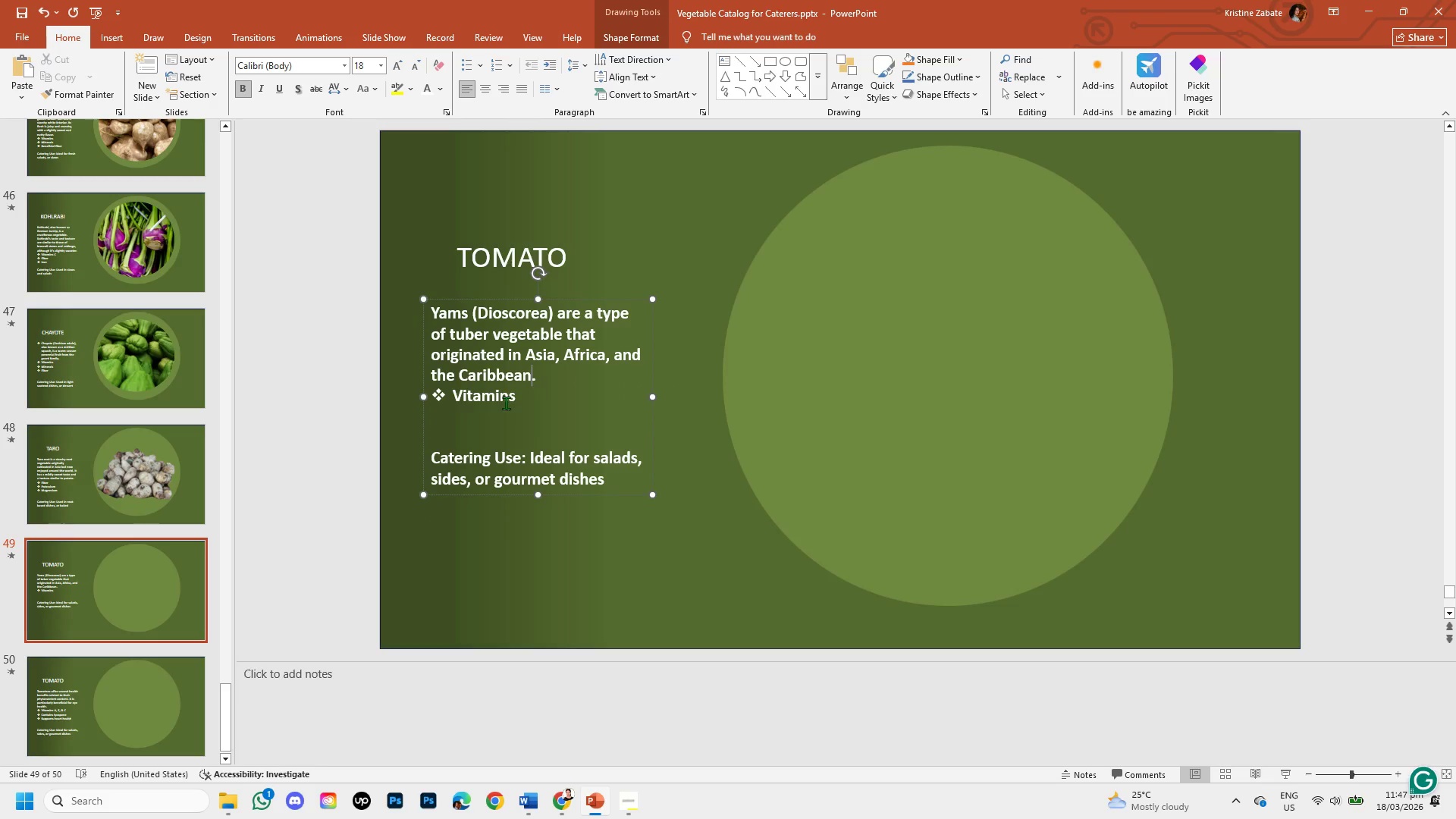 
left_click([512, 397])
 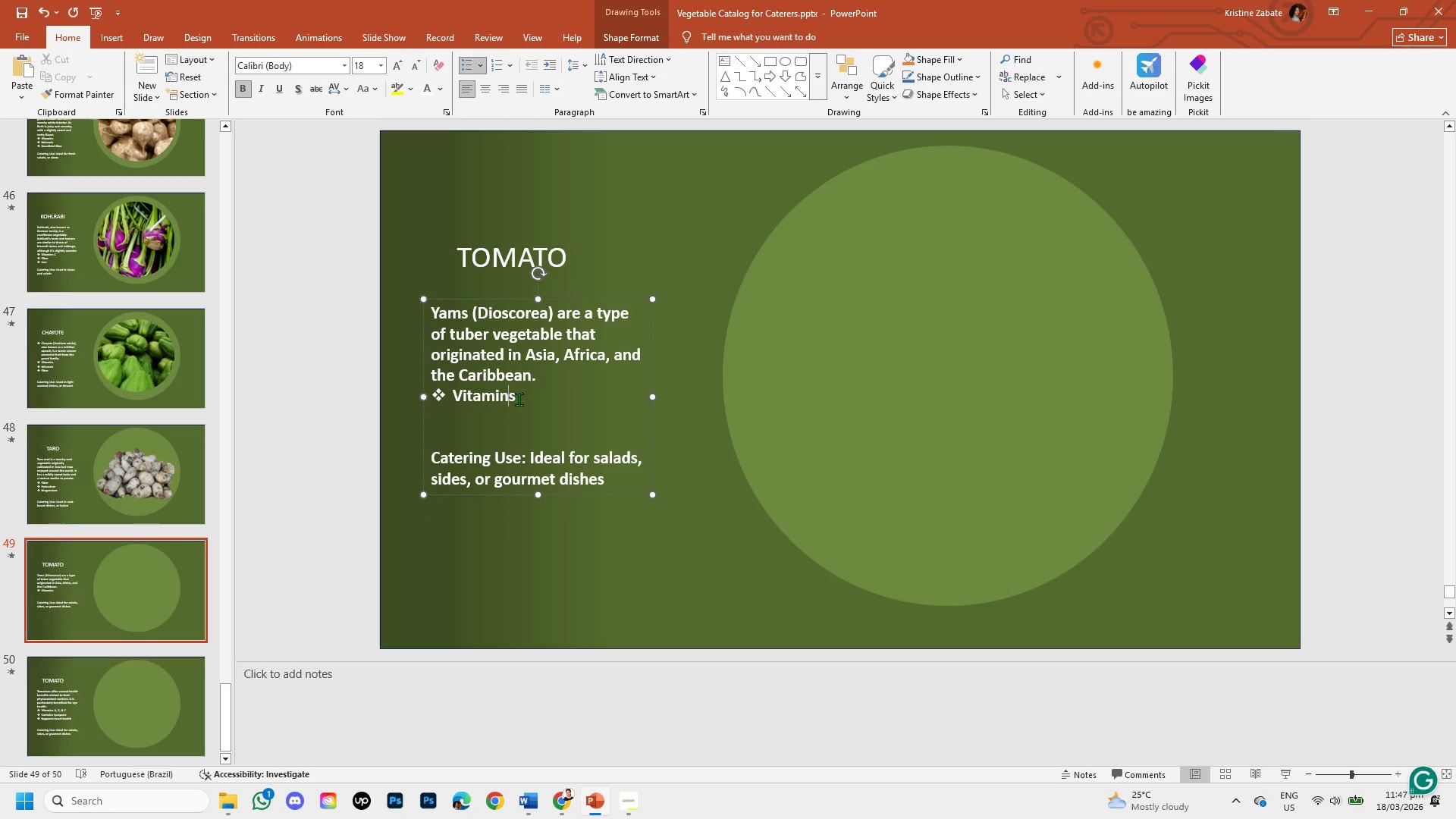 
left_click([519, 399])
 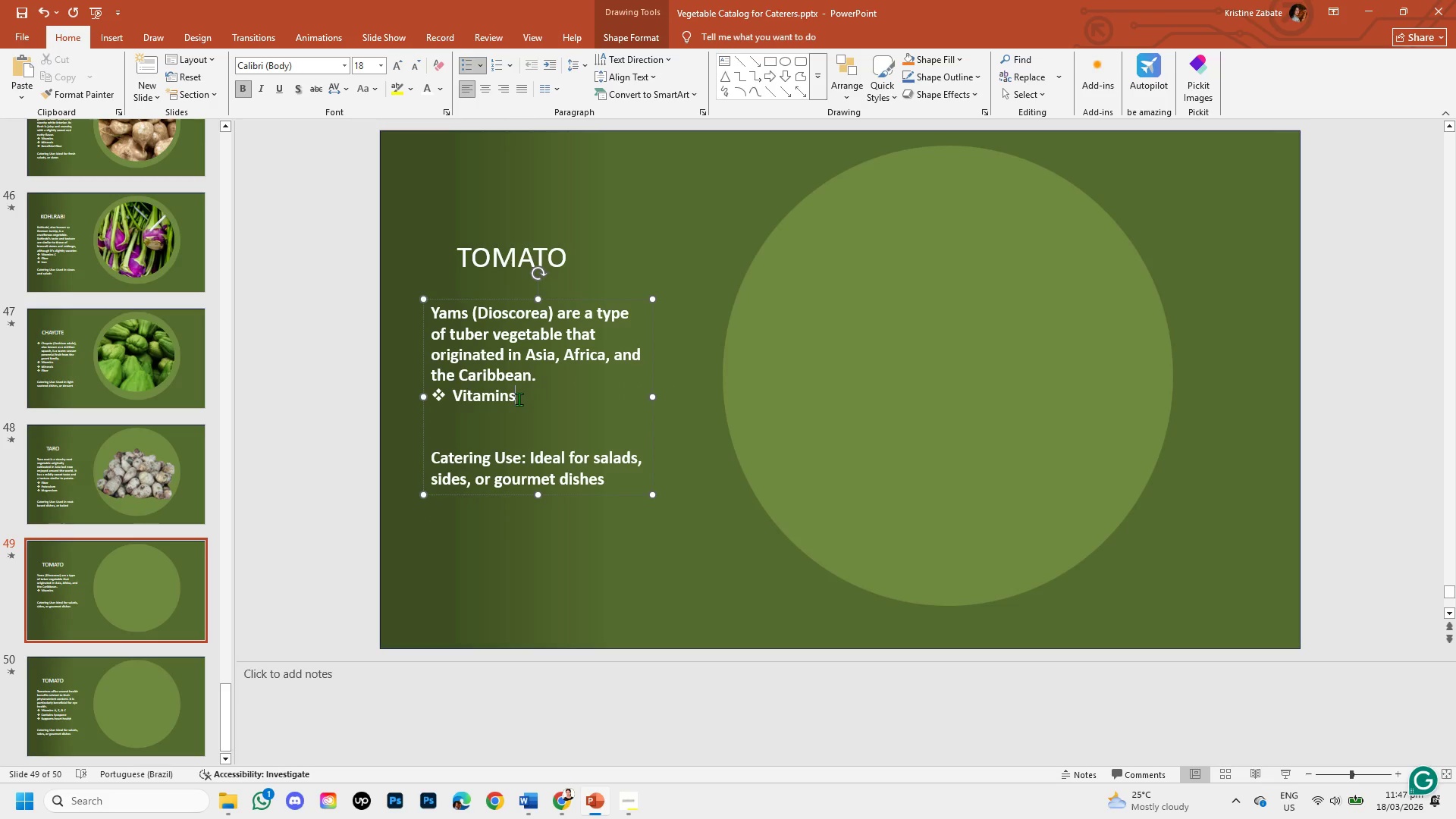 
key(Enter)
 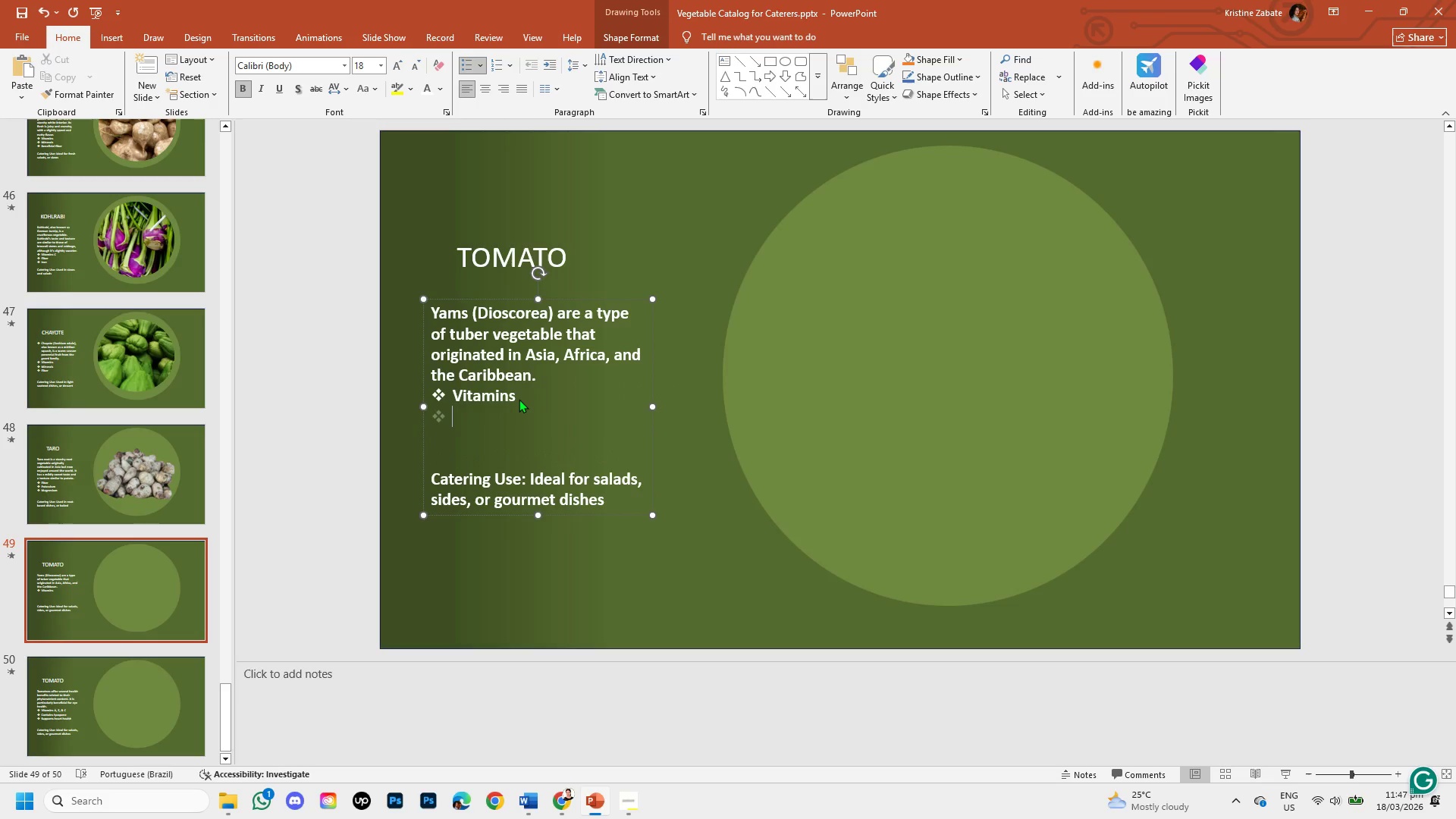 
type(Minerals )
 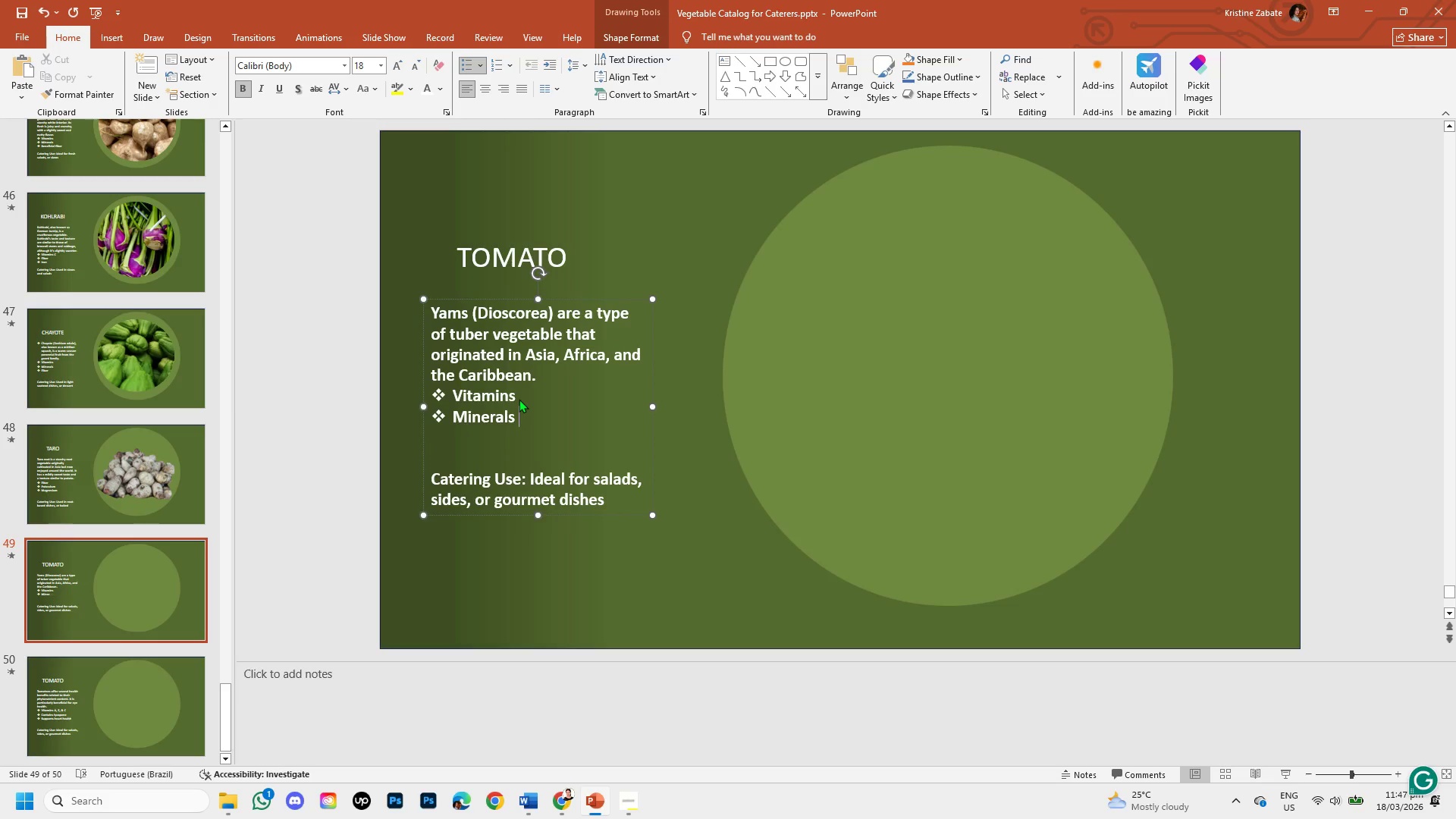 
key(Enter)
 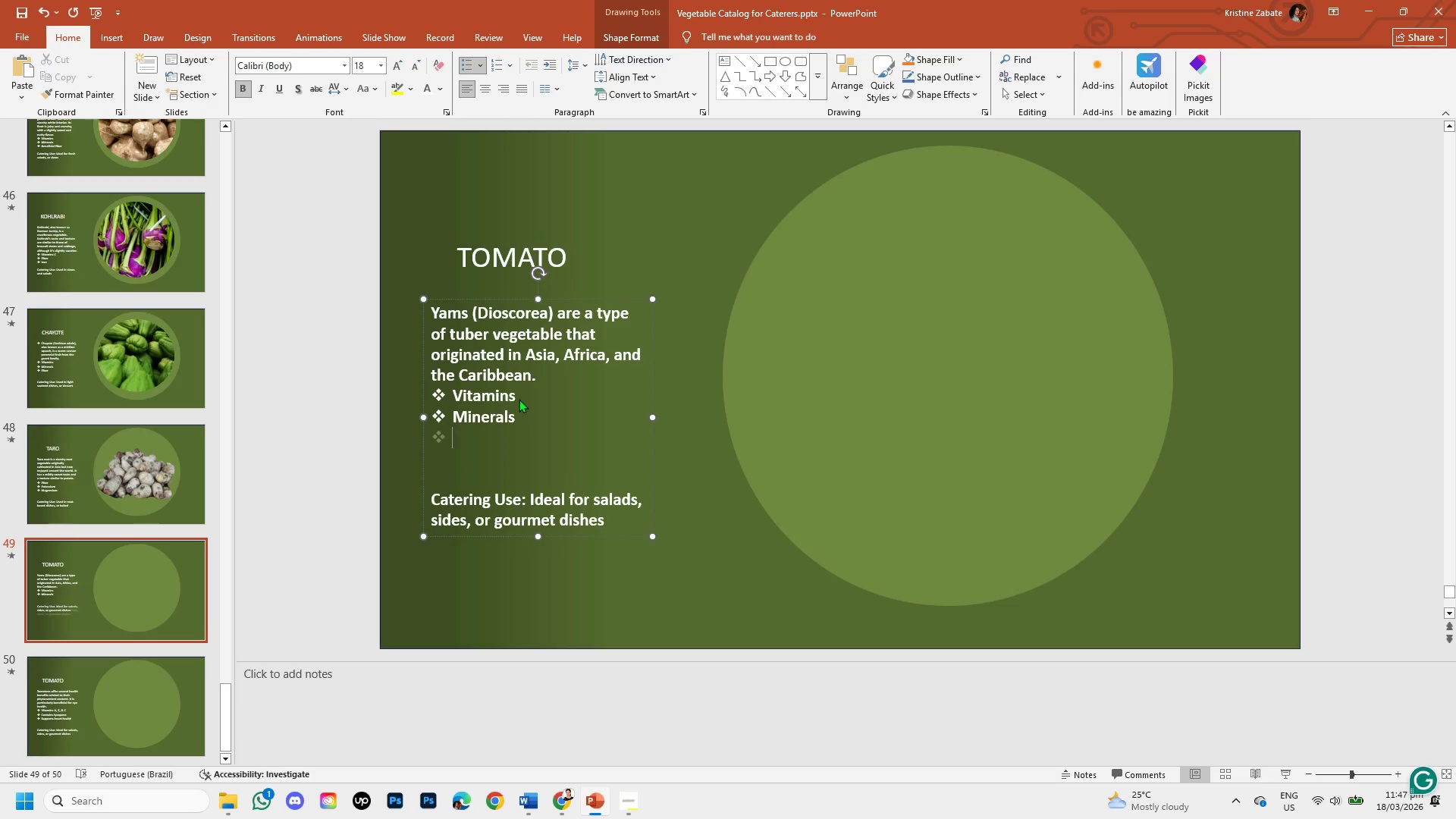 
type(Fiber )
 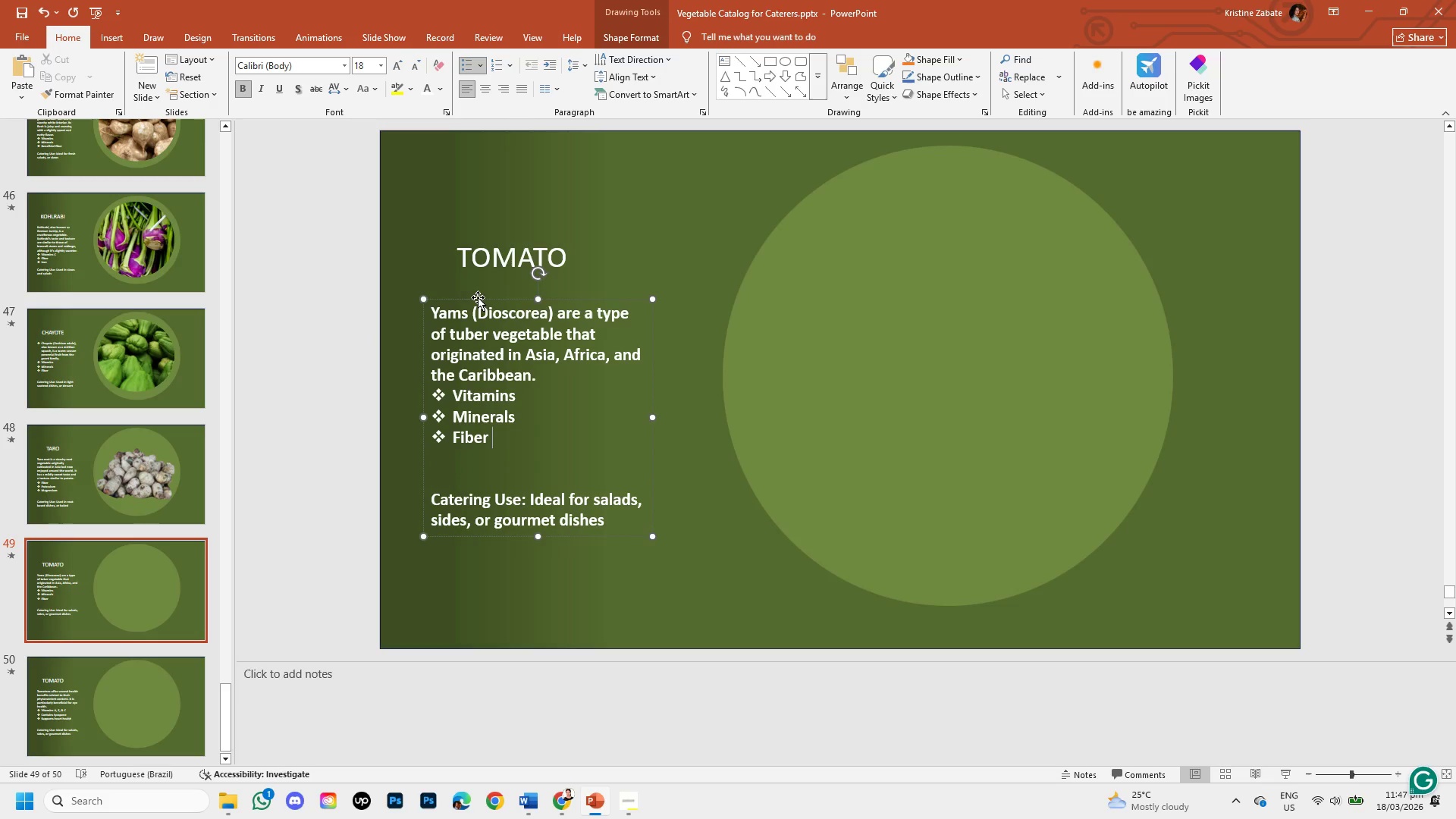 
left_click([568, 256])
 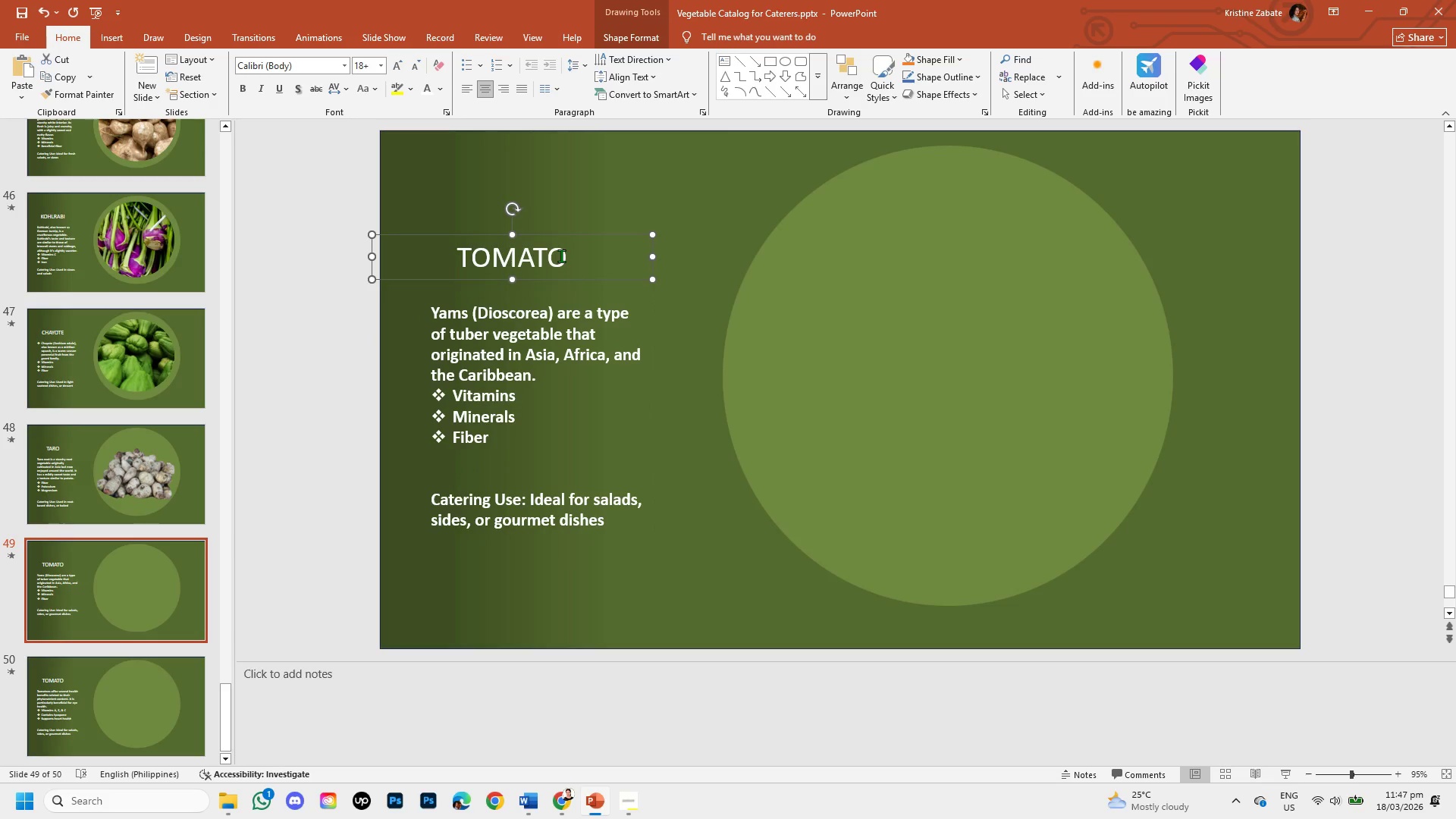 
double_click([561, 256])
 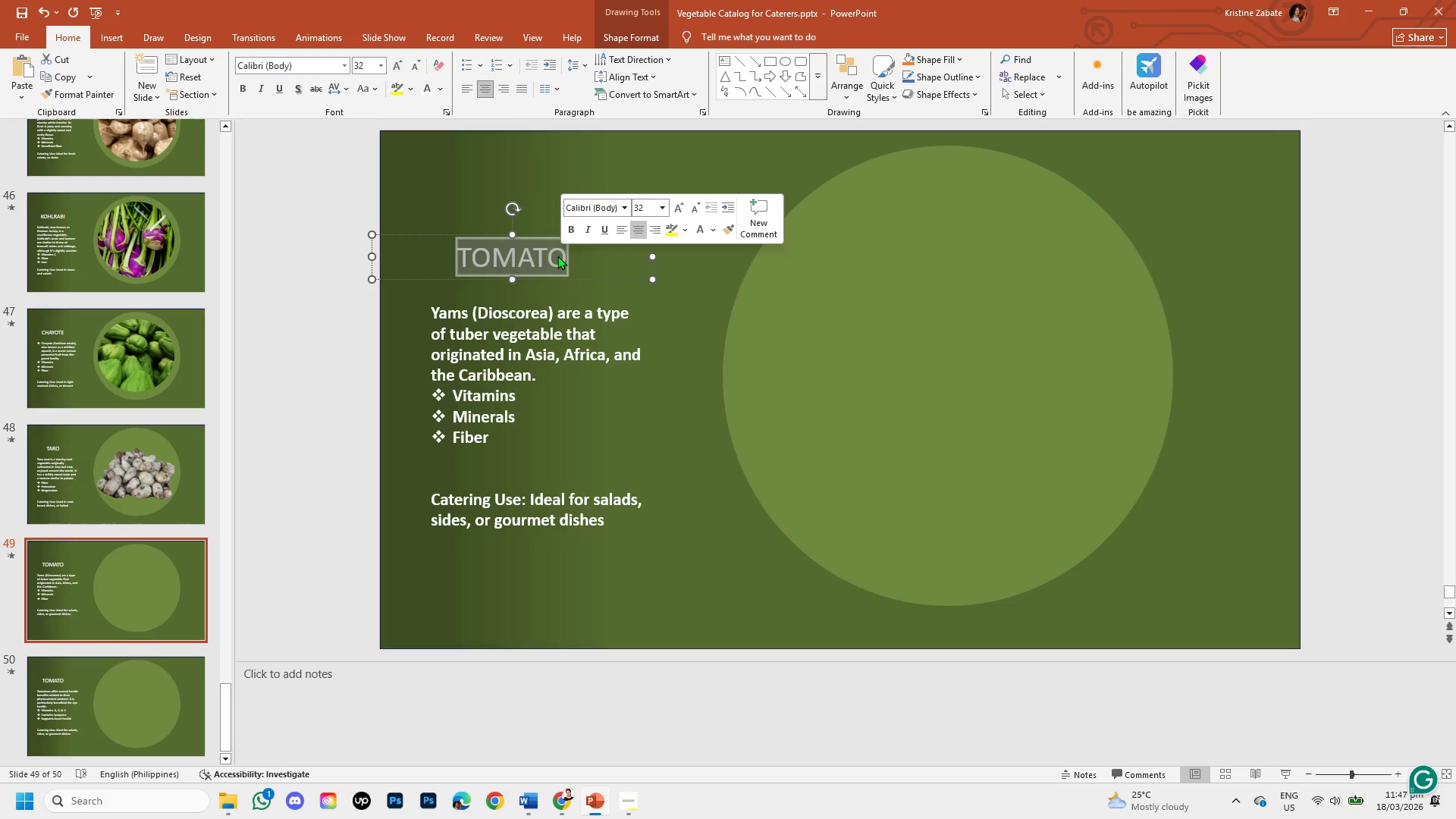 
left_click([557, 256])
 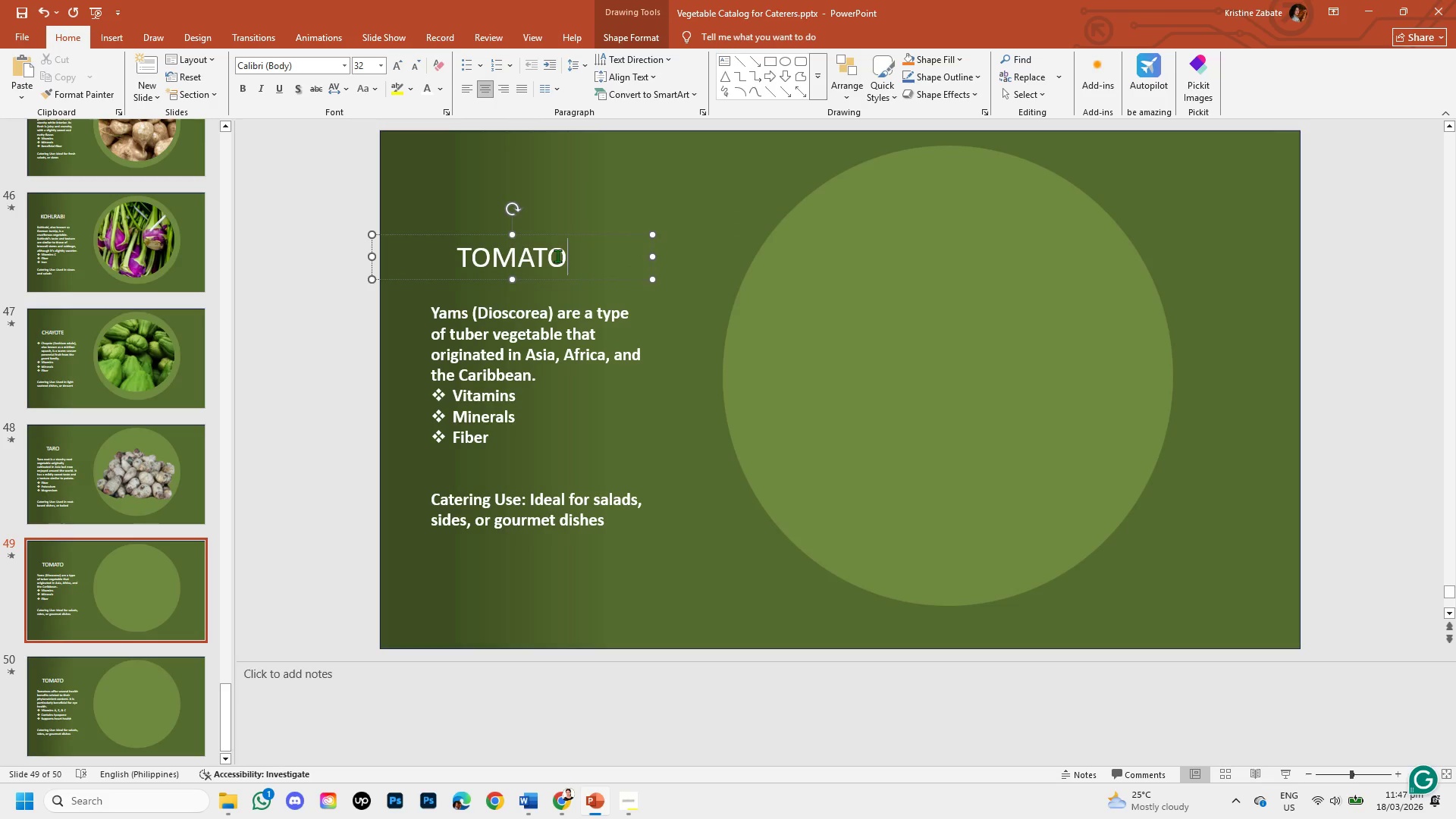 
key(Backspace)
key(Backspace)
key(Backspace)
key(Backspace)
key(Backspace)
key(Backspace)
type(YAM)
 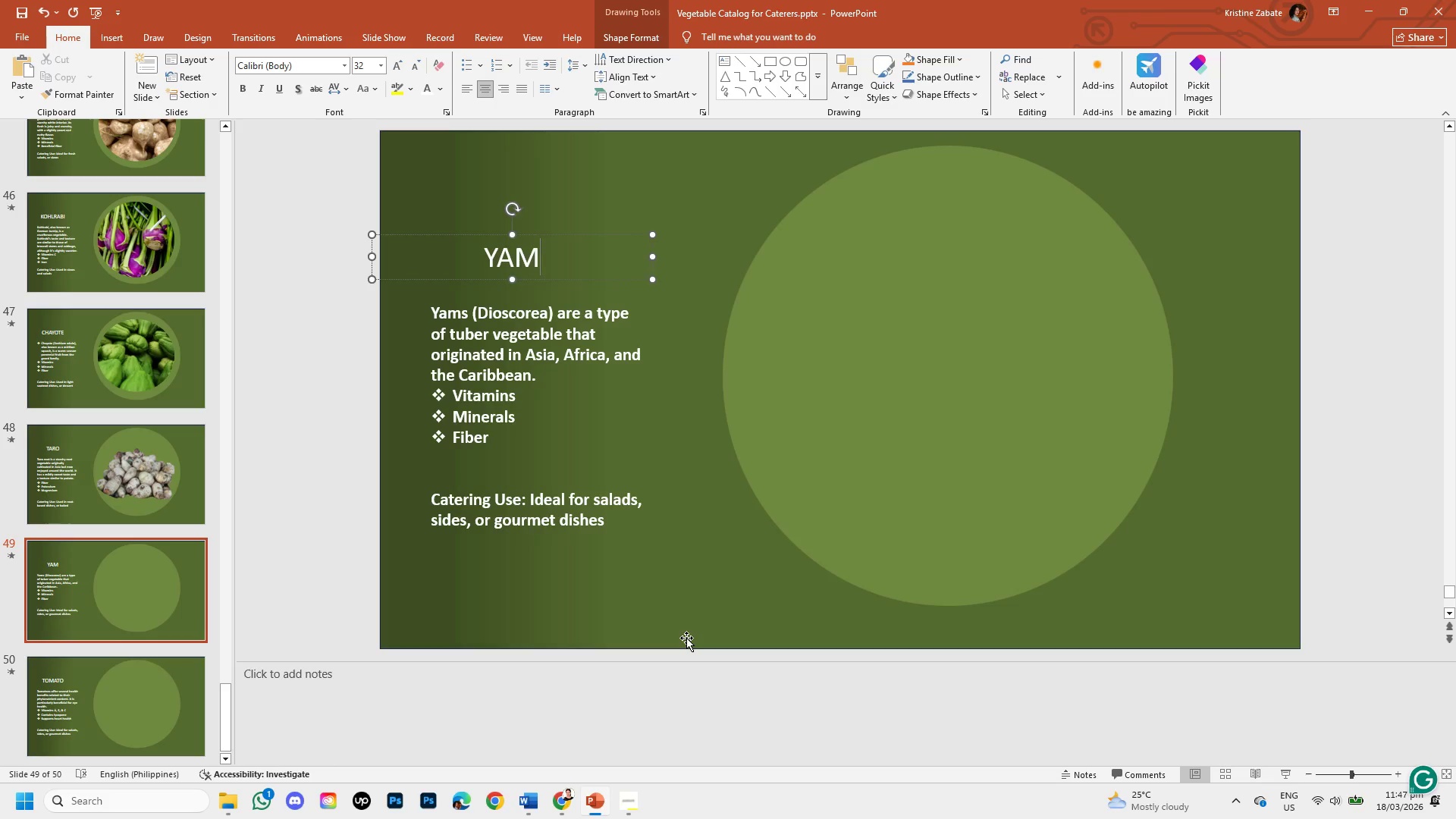 
wait(6.76)
 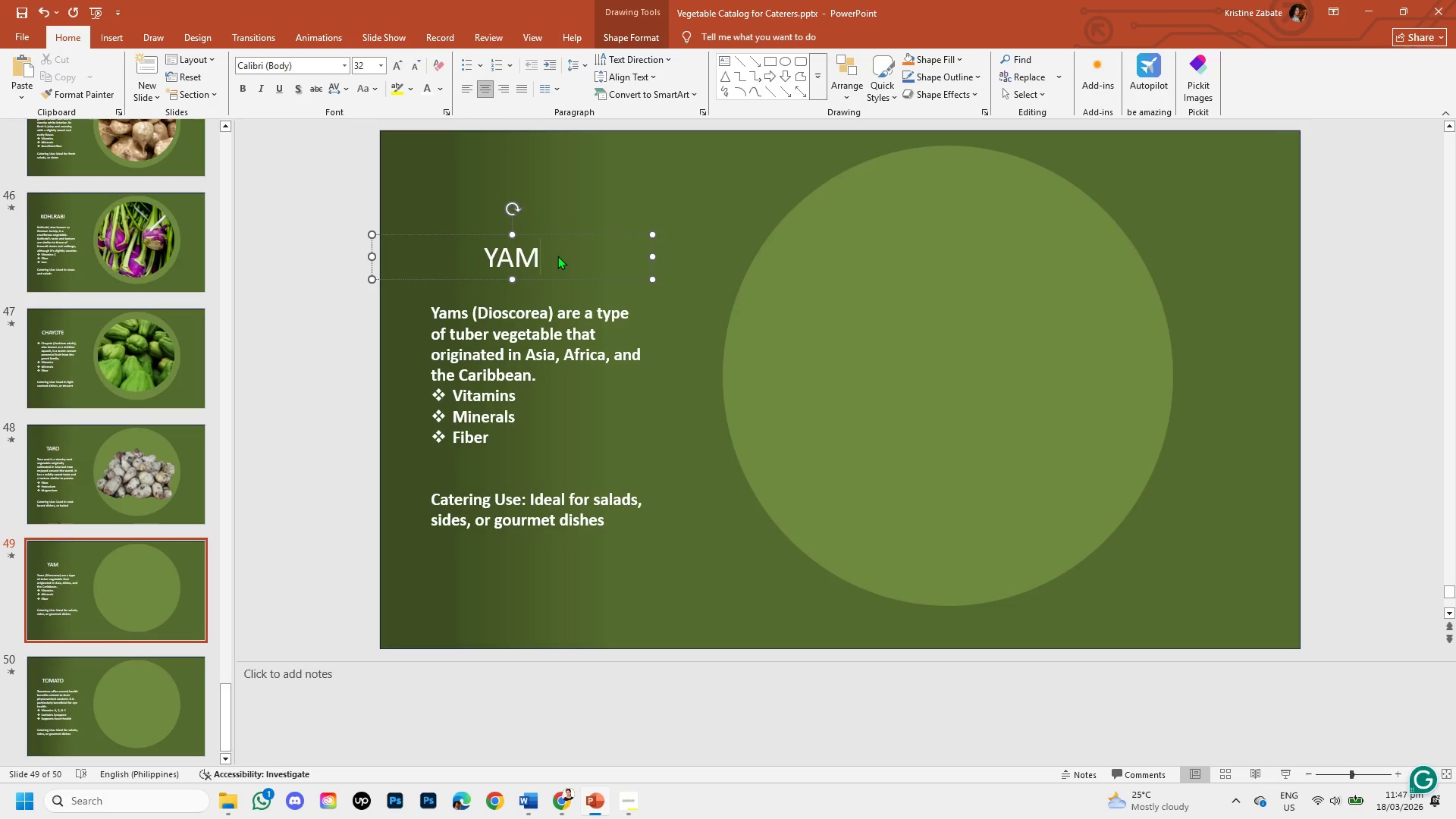 
left_click([569, 789])
 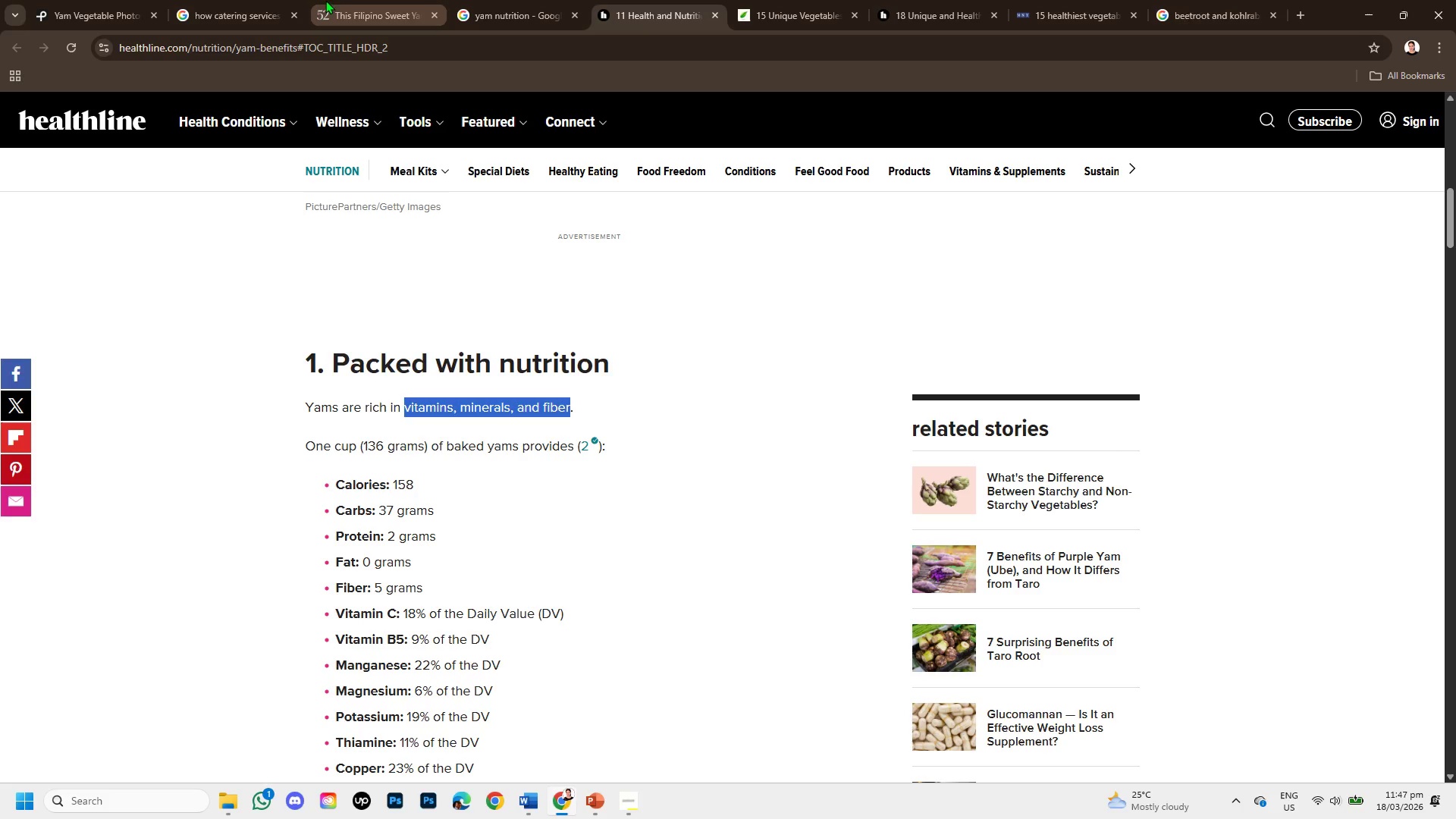 
left_click([331, 2])
 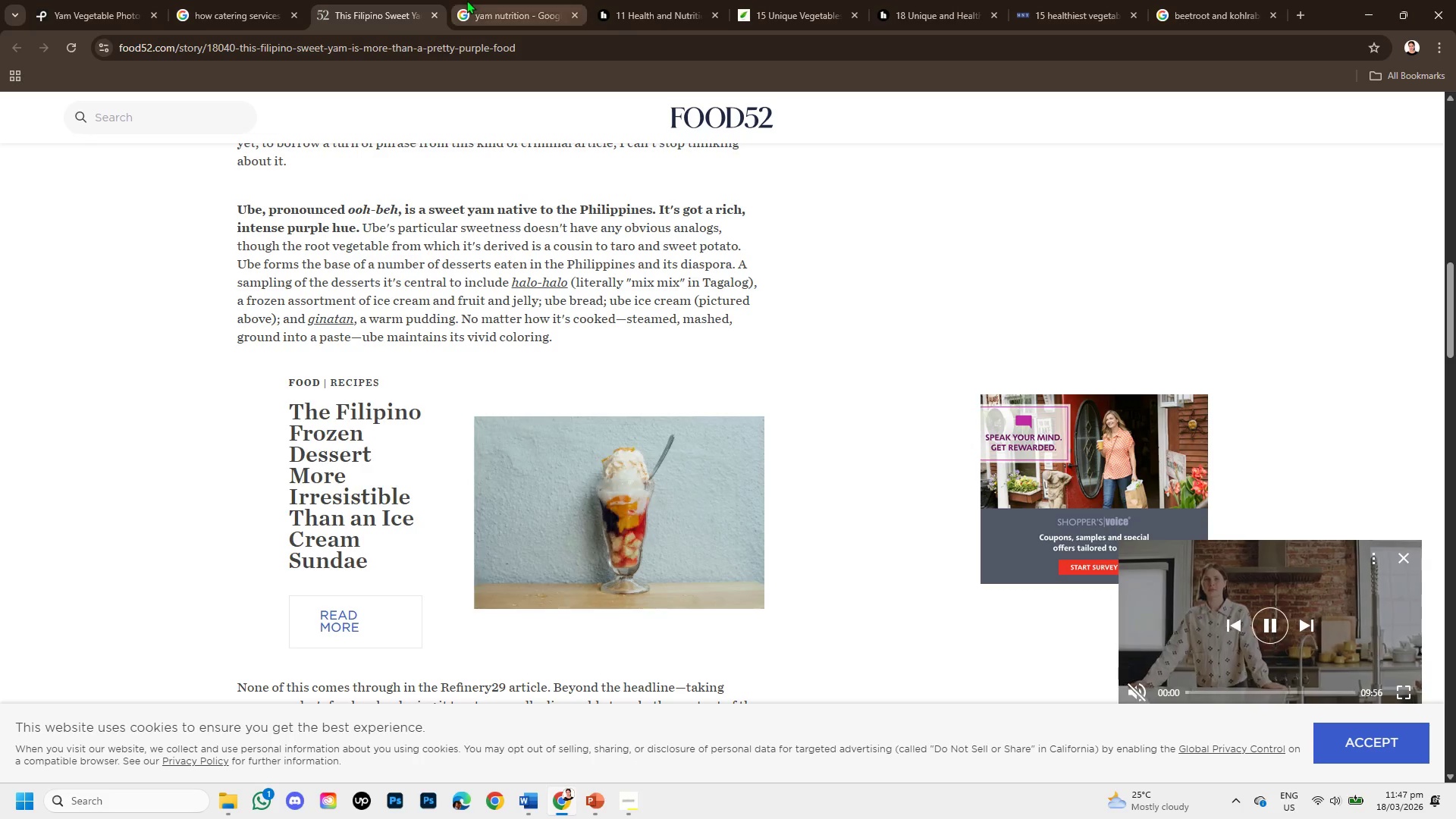 
left_click([466, 0])
 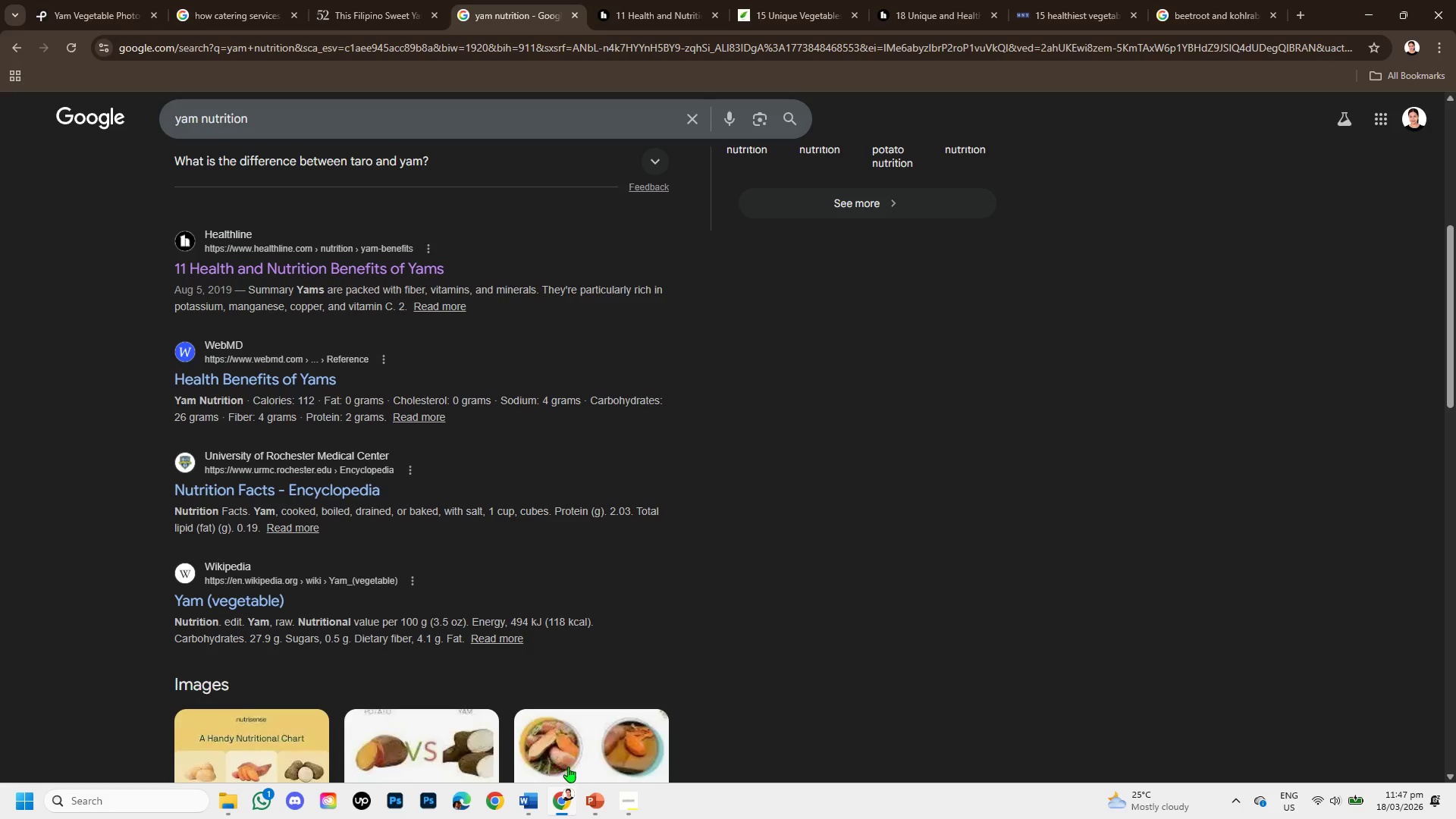 
left_click([595, 798])
 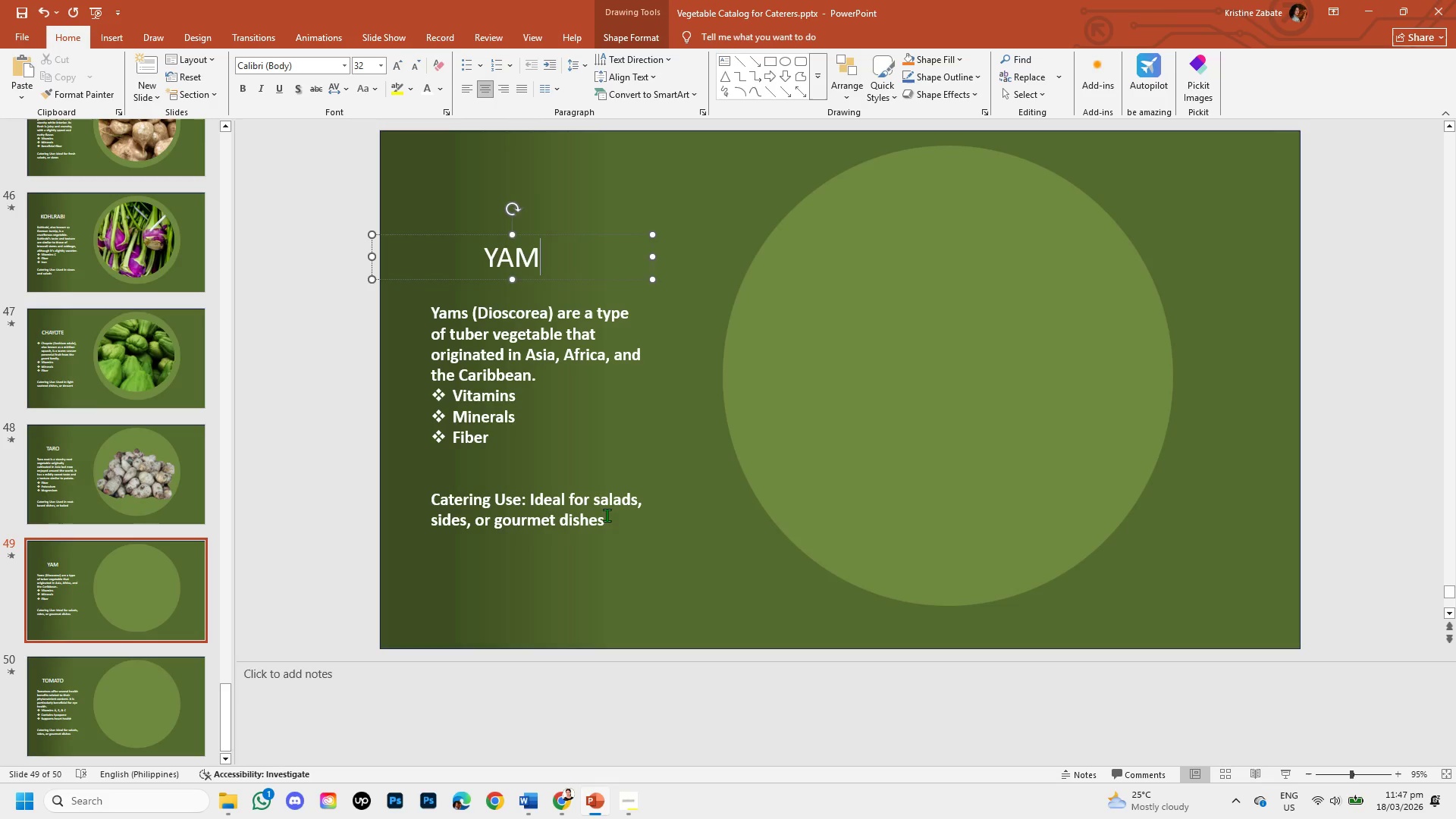 
left_click([607, 513])
 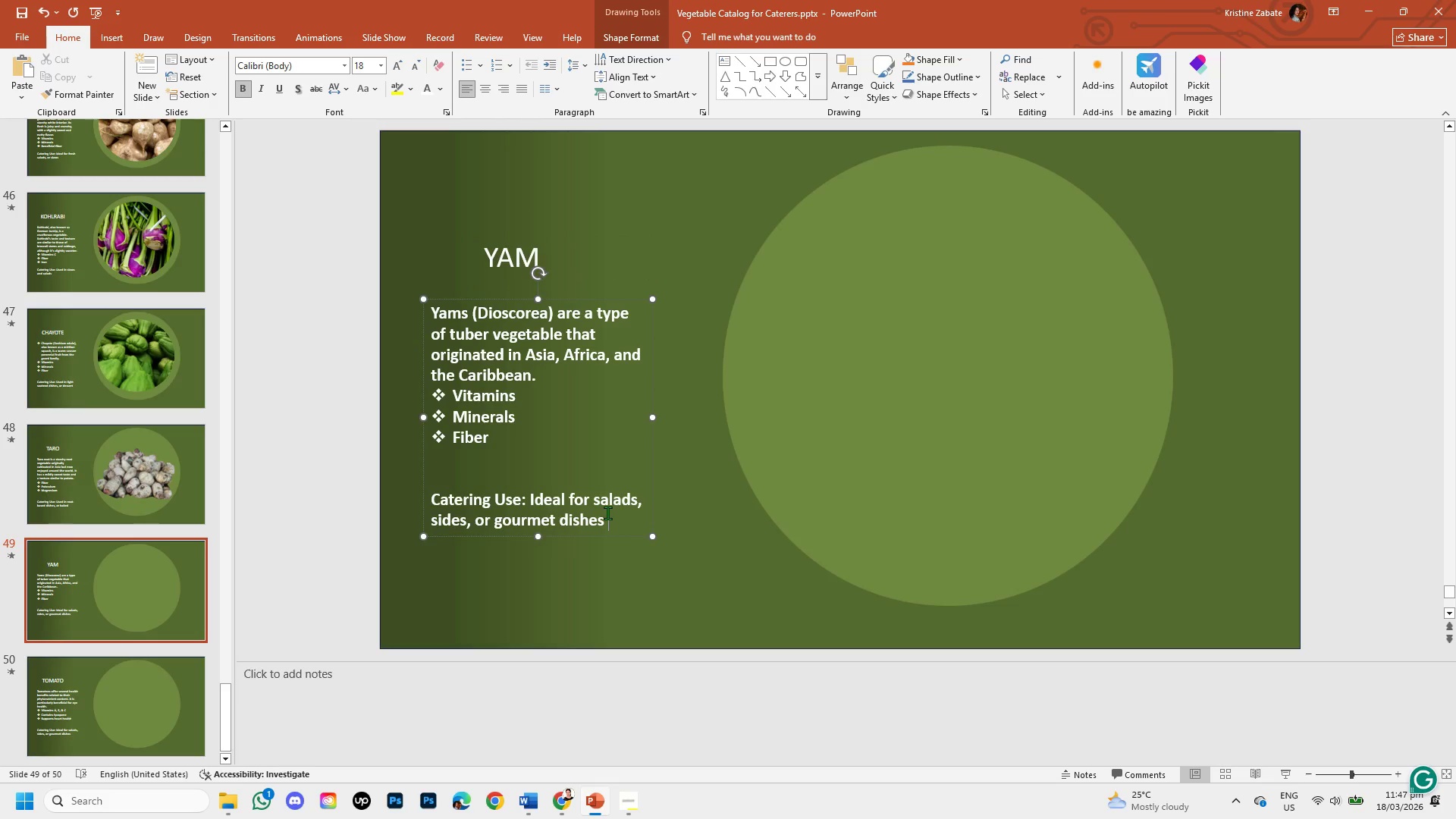 
left_click_drag(start_coordinate=[607, 513], to_coordinate=[604, 496])
 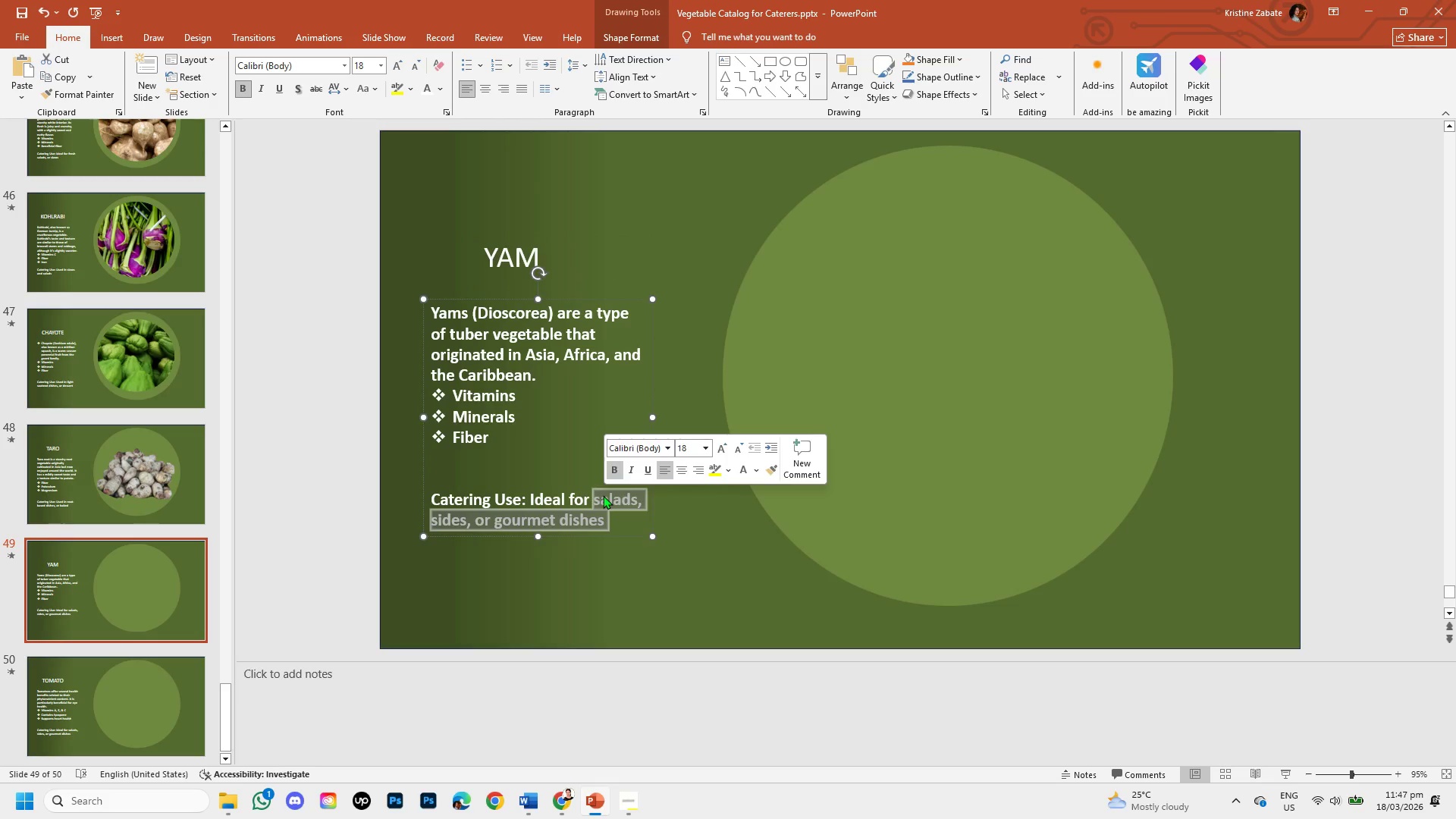 
key(Backspace)
type( ROASTINF )
key(Backspace)
key(Backspace)
key(Backspace)
key(Backspace)
type(roastinf)
key(Backspace)
type(g or mashed)
 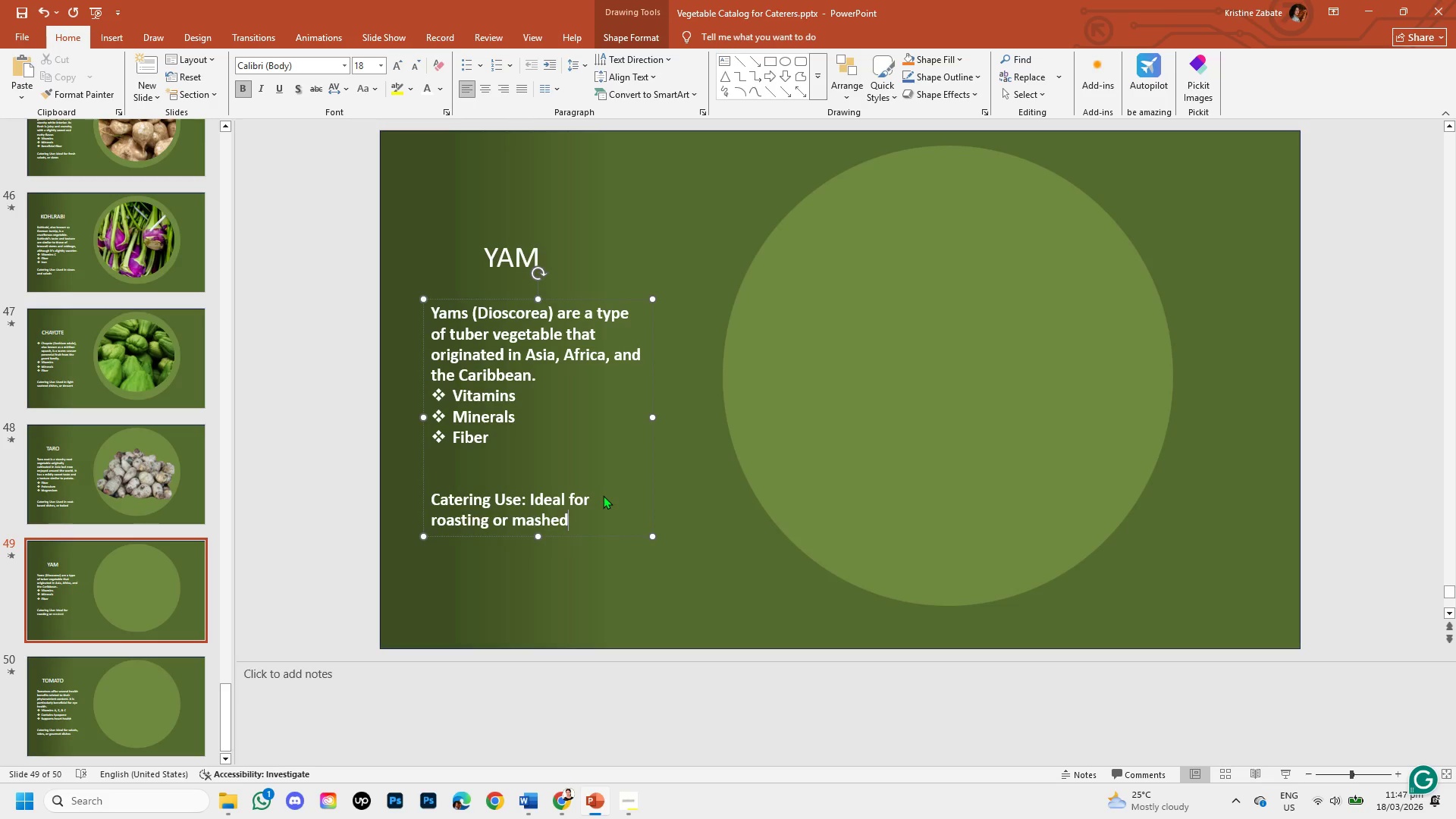 
key(Backspace)
 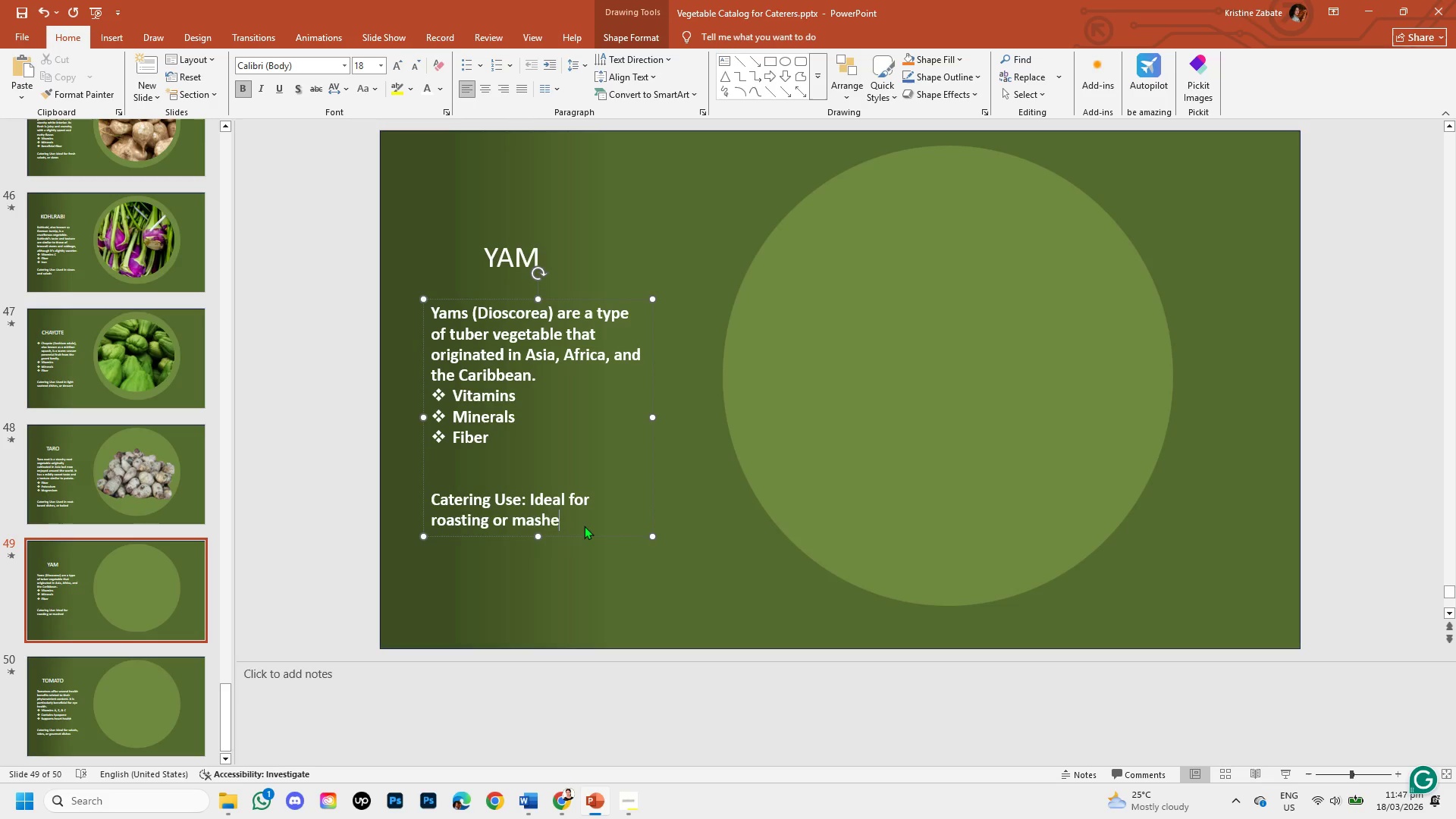 
key(Backspace)
 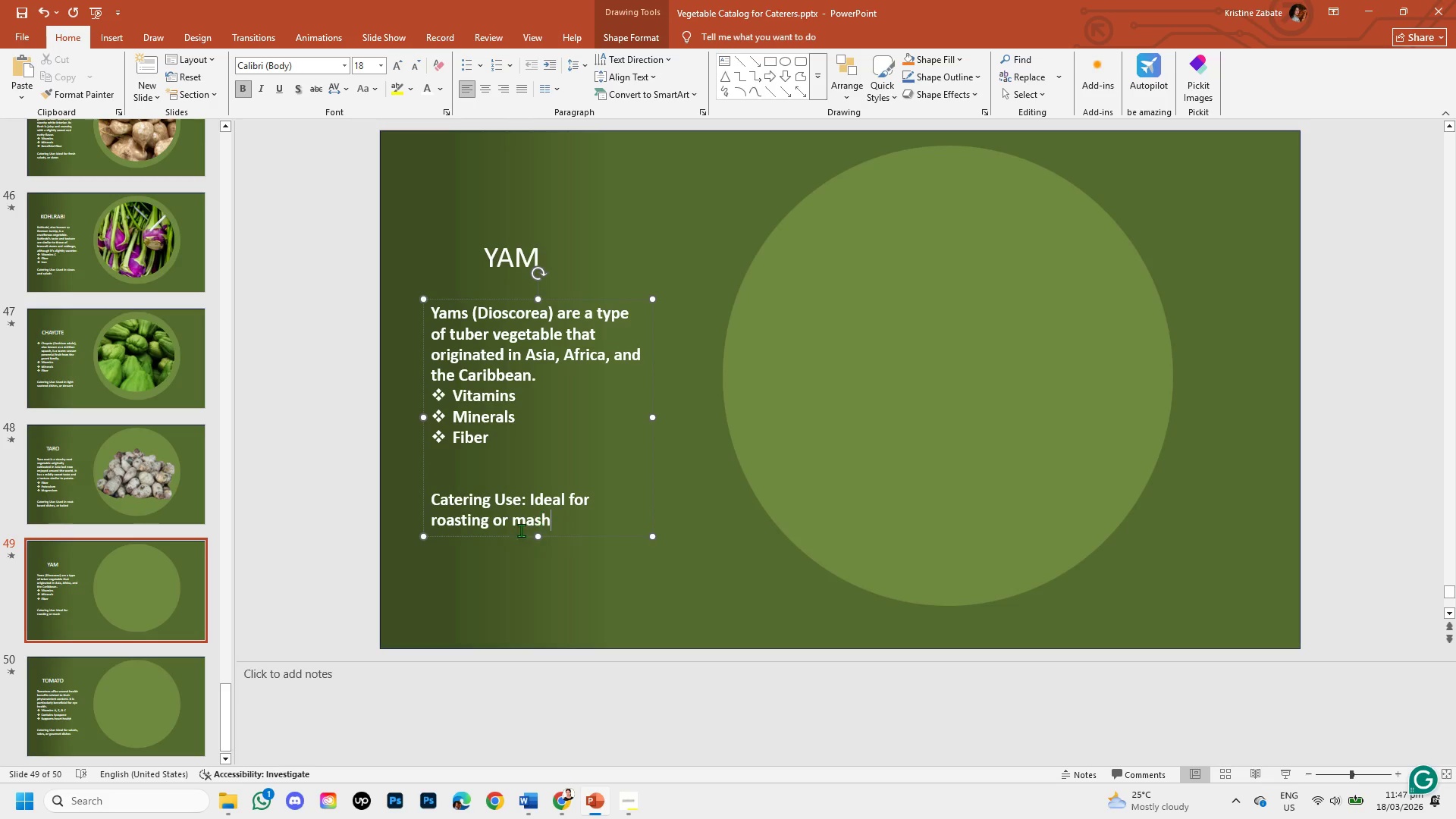 
left_click([472, 573])
 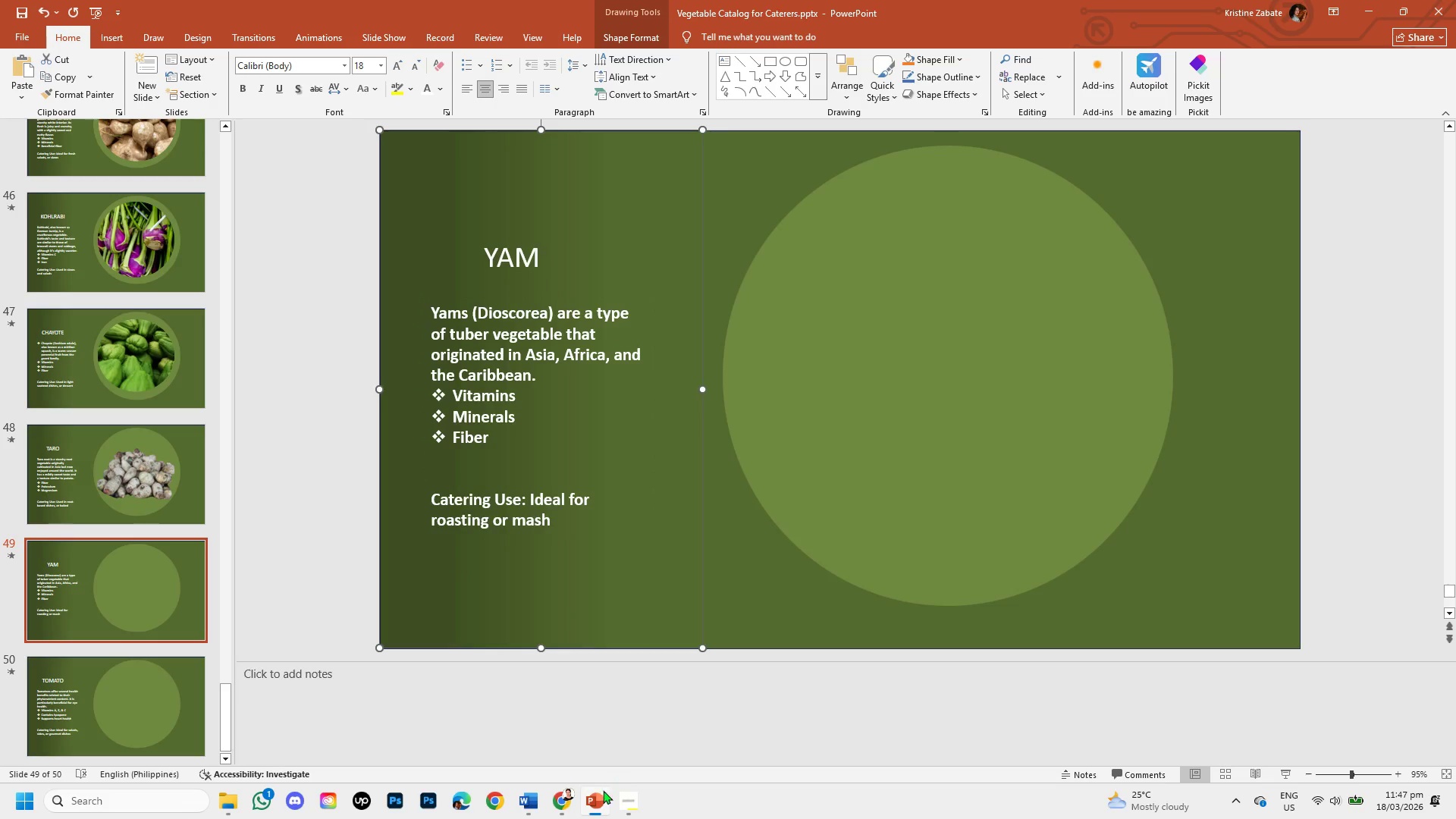 
left_click([563, 803])
 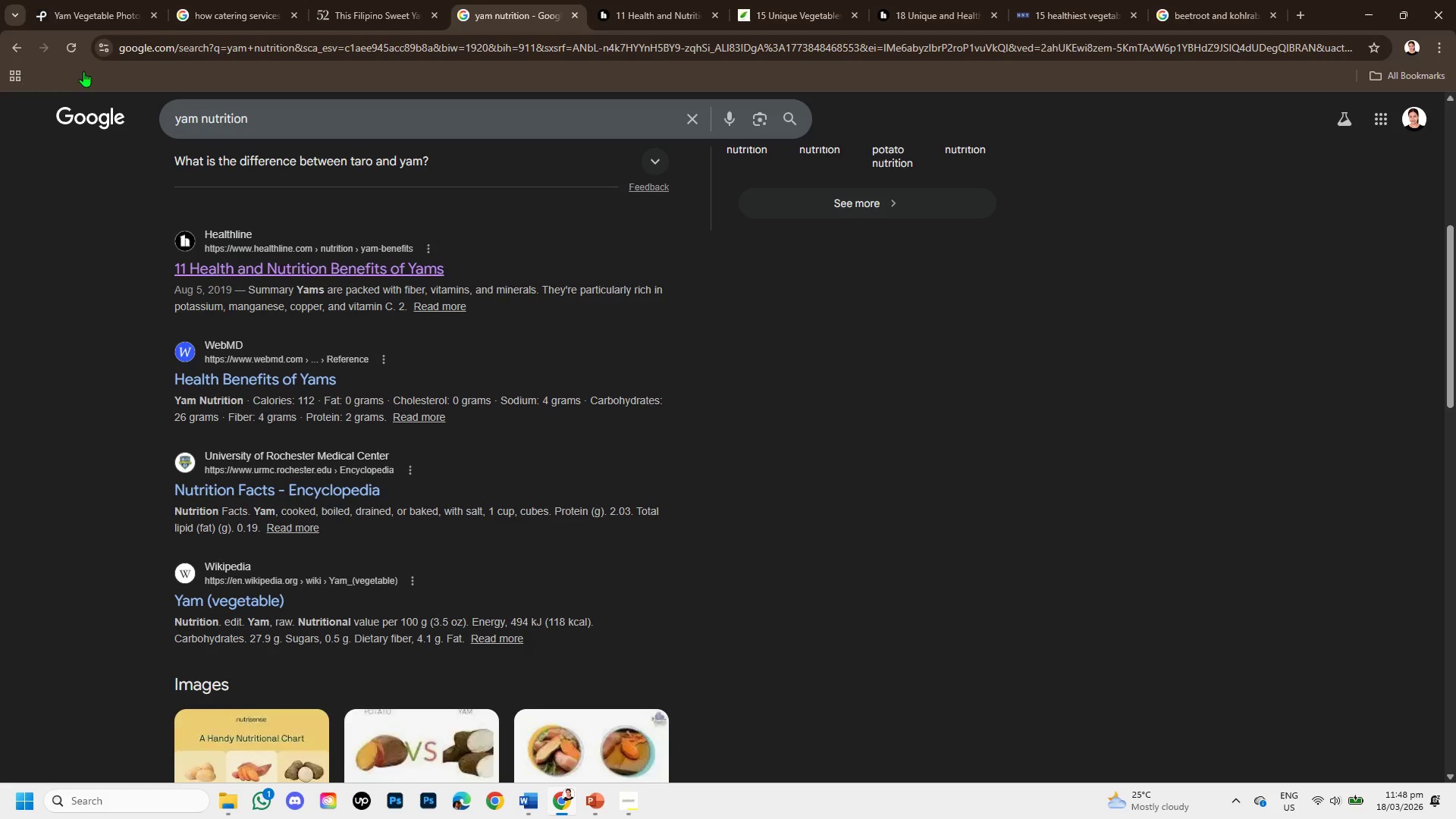 
left_click([49, 0])
 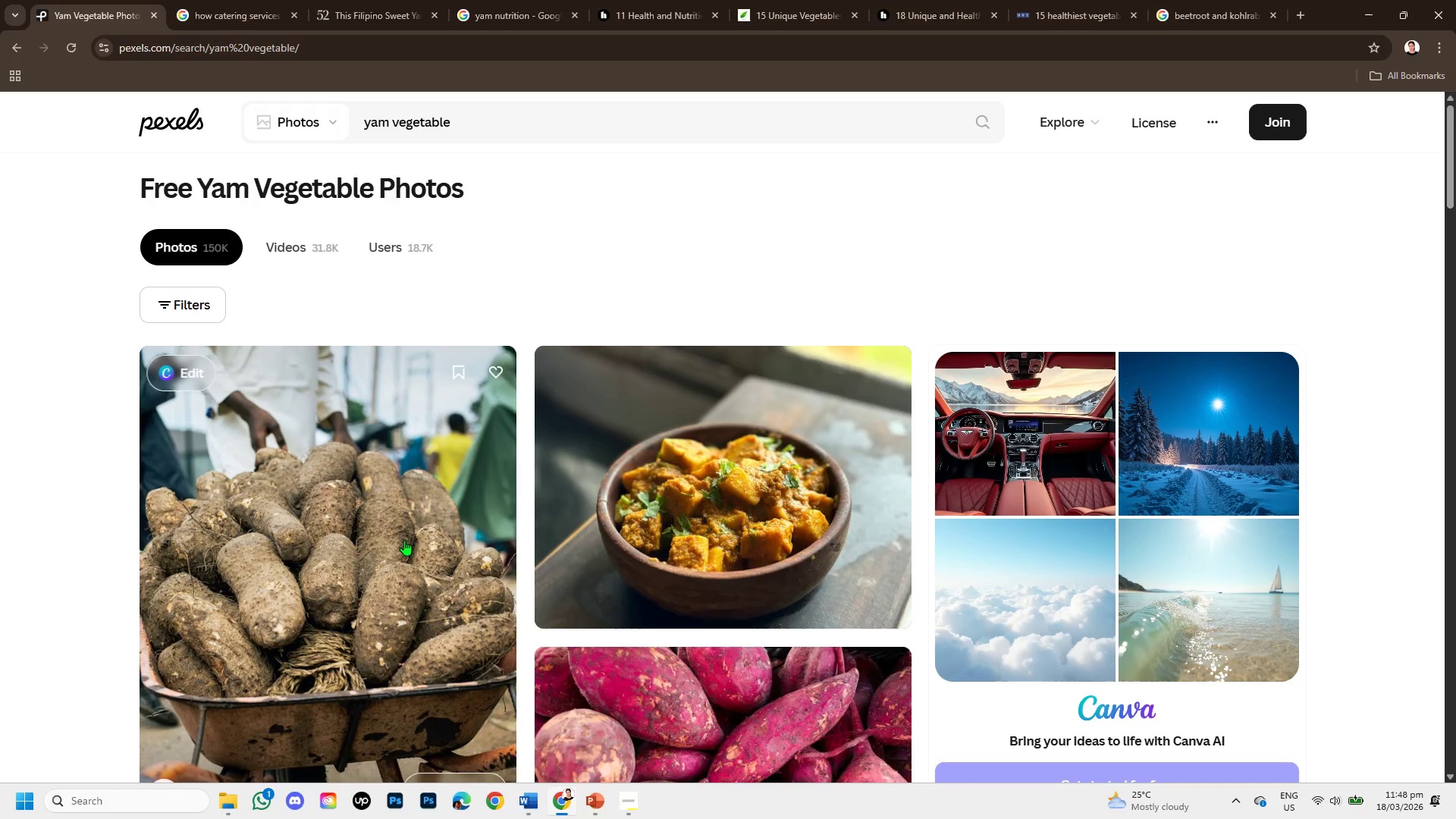 
scroll: coordinate [419, 572], scroll_direction: down, amount: 3.0
 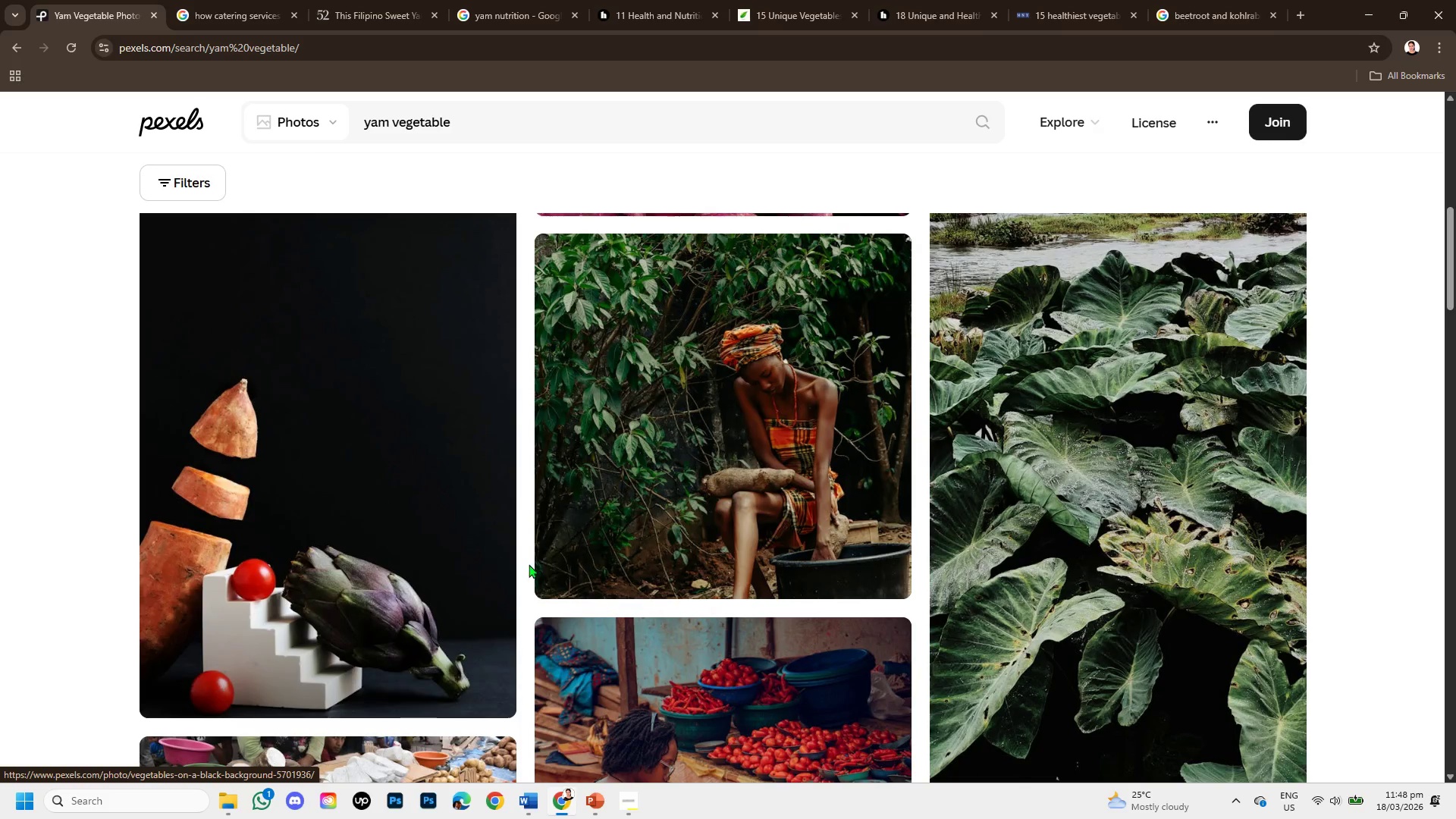 
scroll: coordinate [537, 565], scroll_direction: up, amount: 3.0
 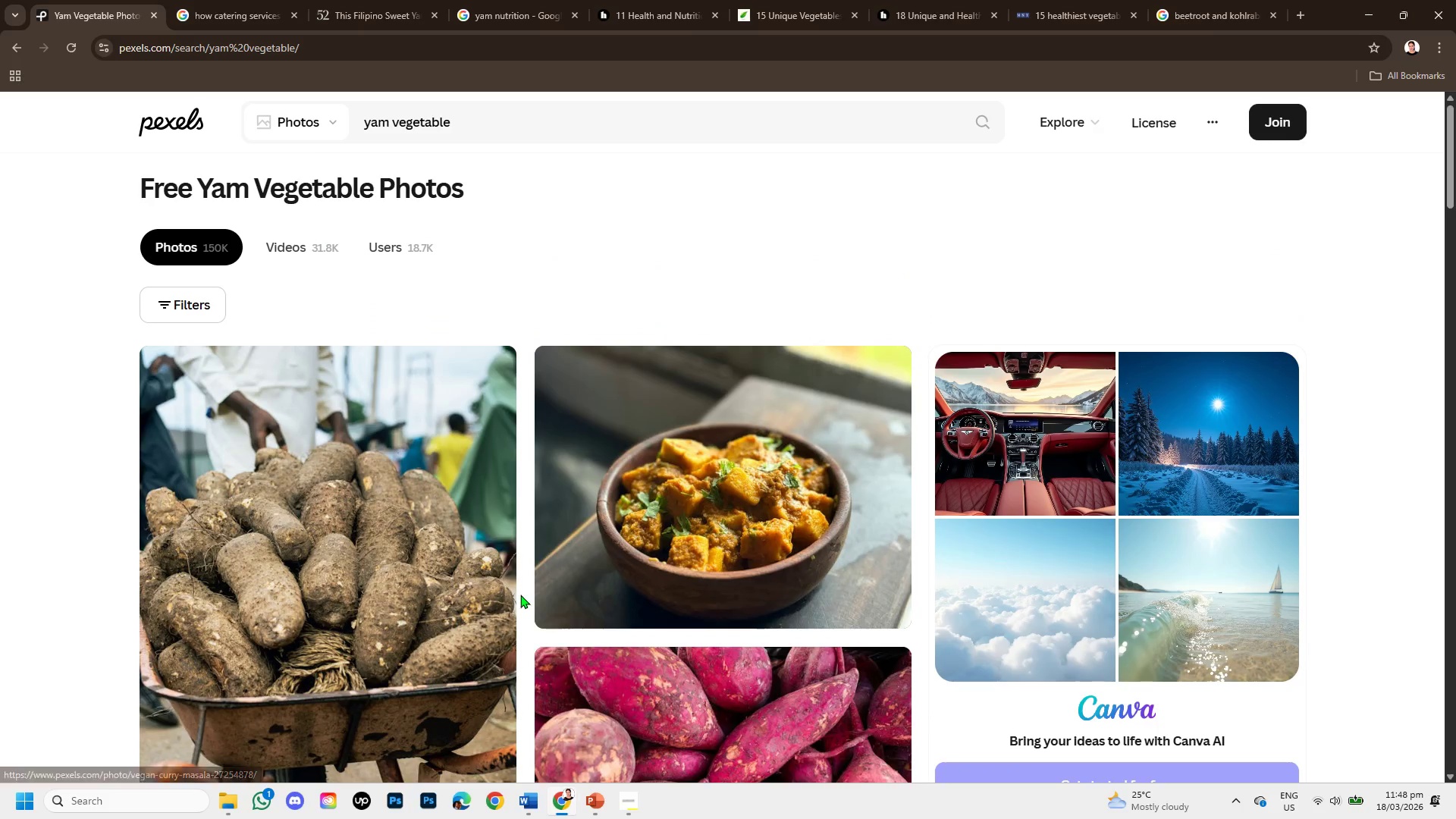 
scroll: coordinate [520, 595], scroll_direction: down, amount: 1.0
 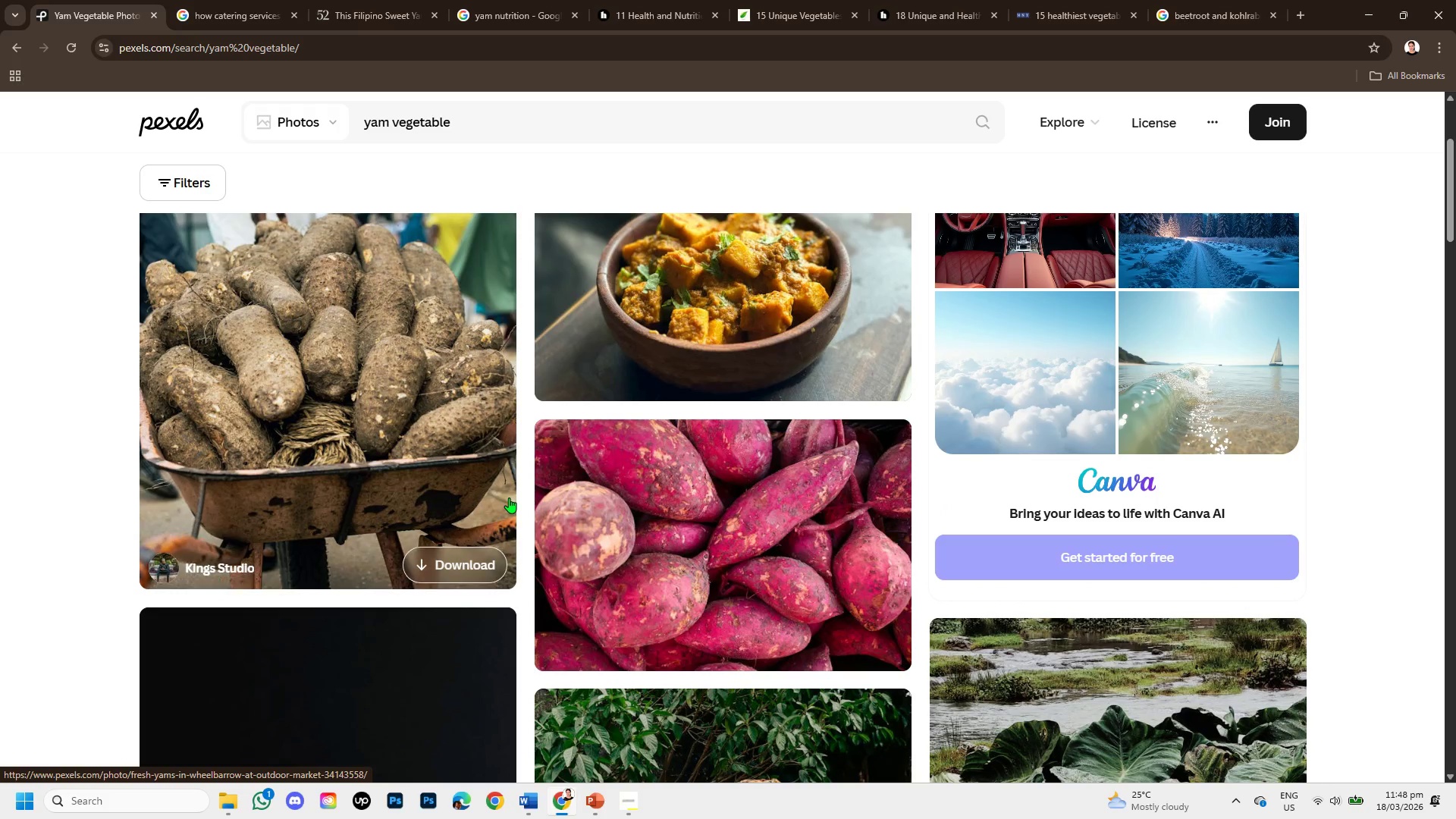 
left_click([433, 417])
 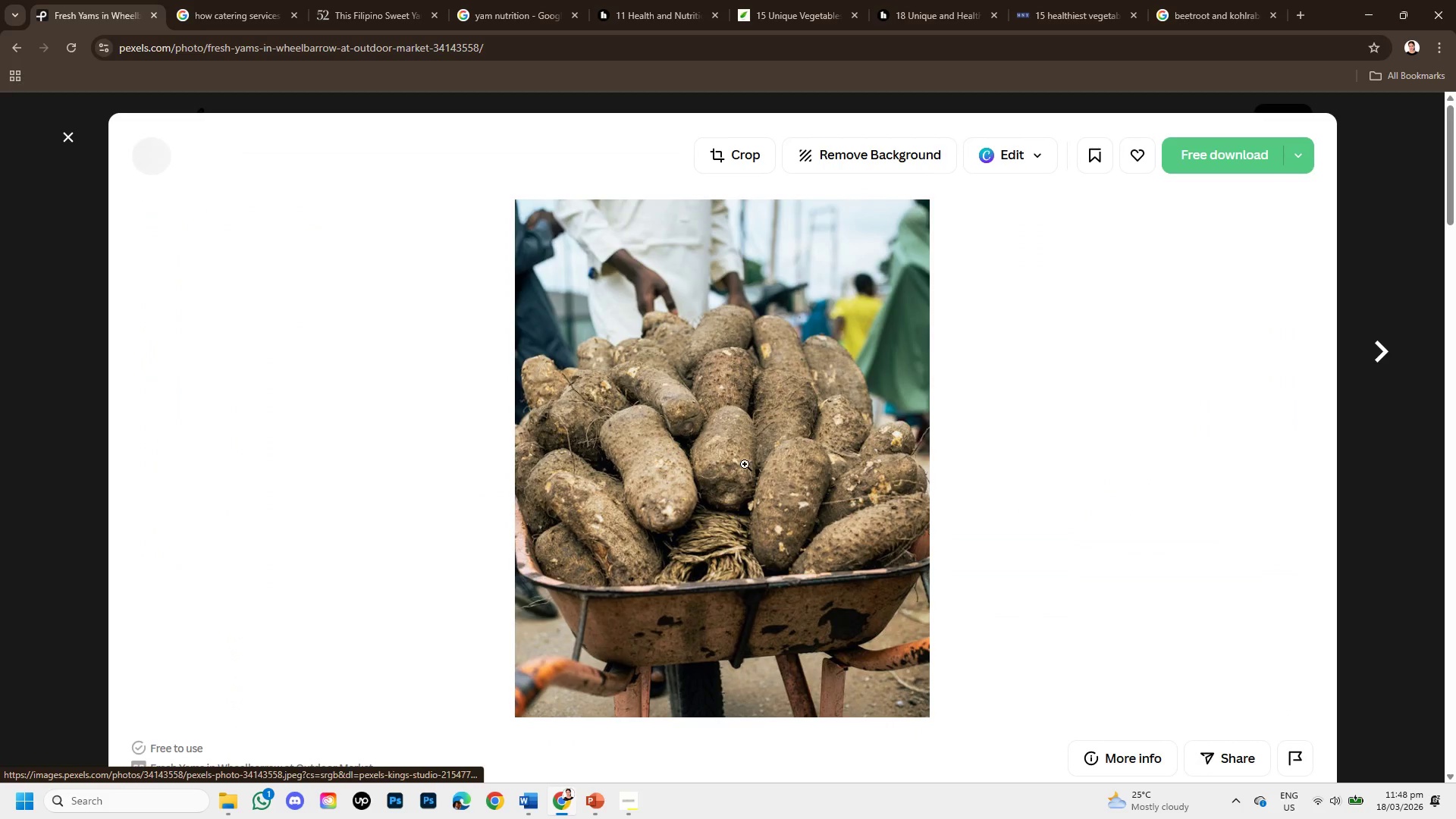 
scroll: coordinate [739, 487], scroll_direction: down, amount: 4.0
 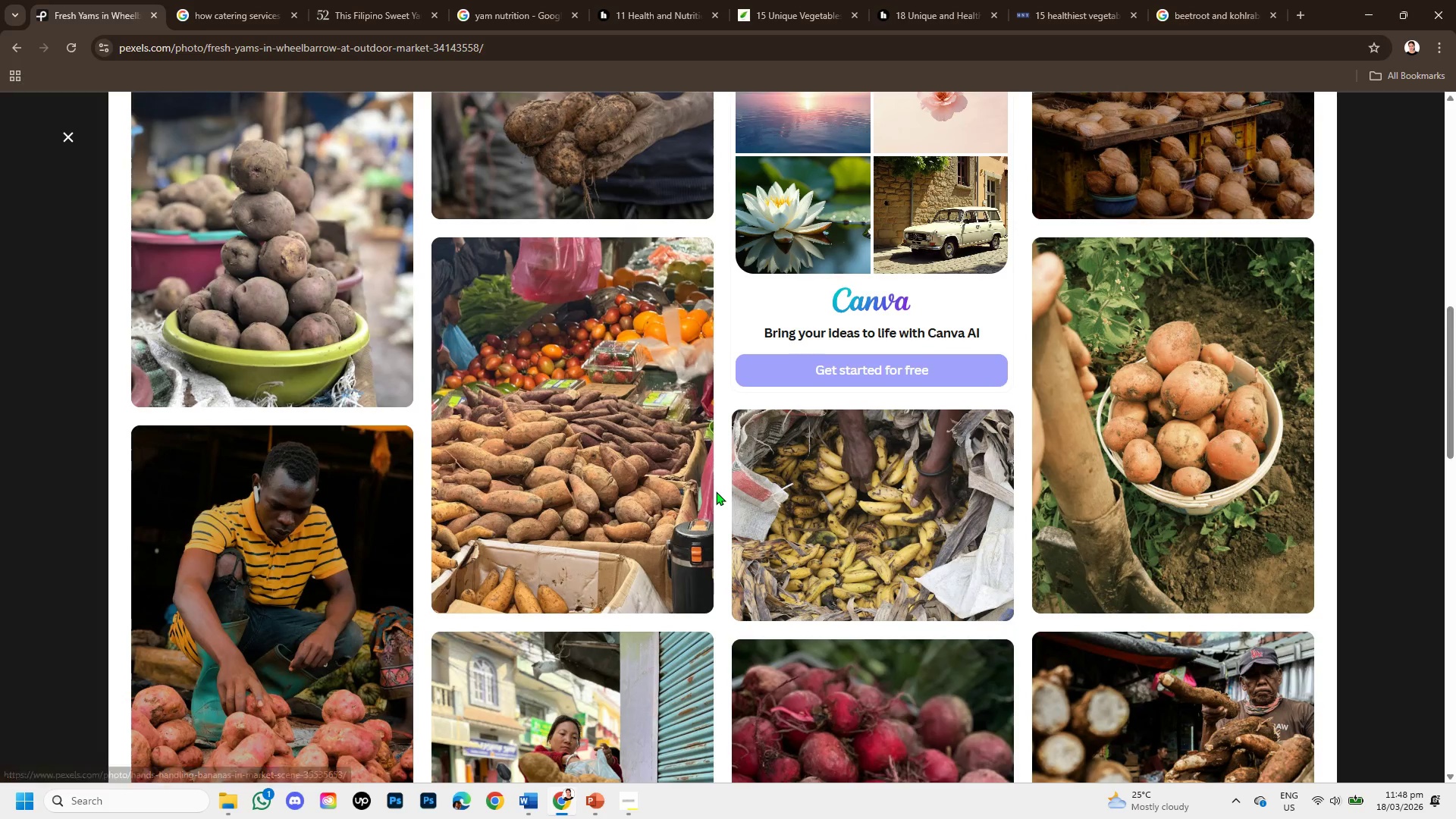 
right_click([700, 434])
 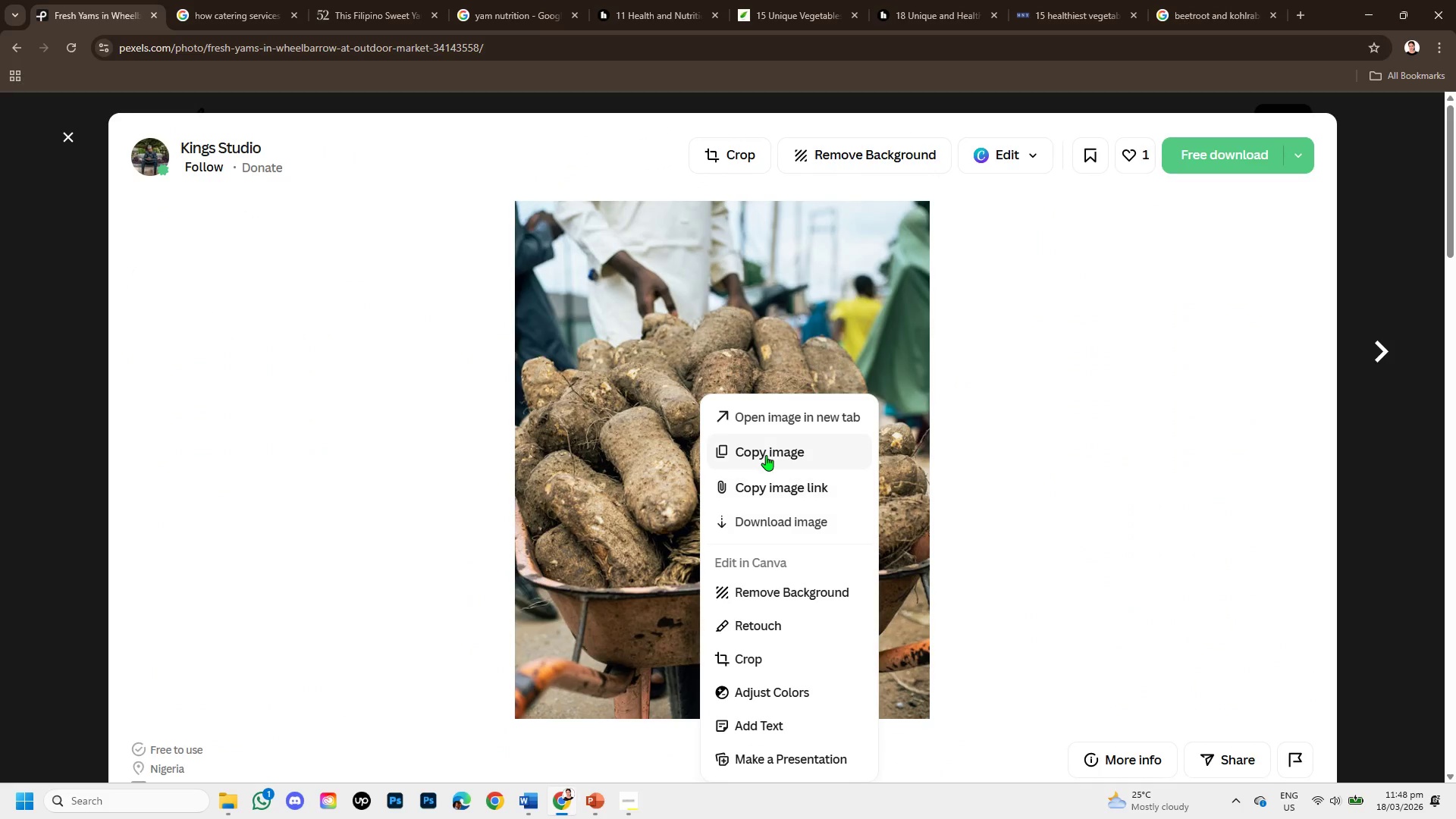 
scroll: coordinate [711, 484], scroll_direction: up, amount: 6.0
 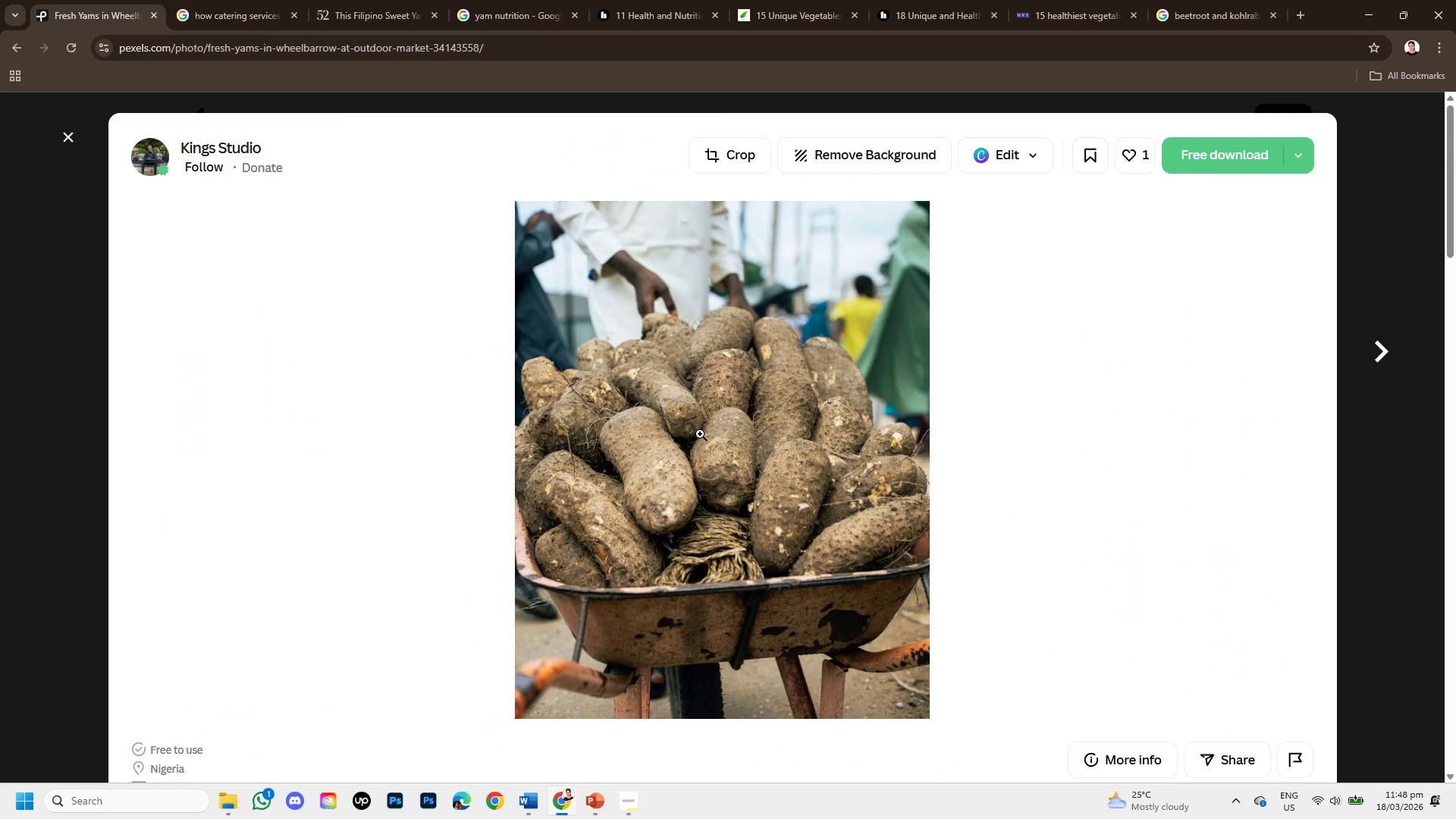 
left_click([766, 455])
 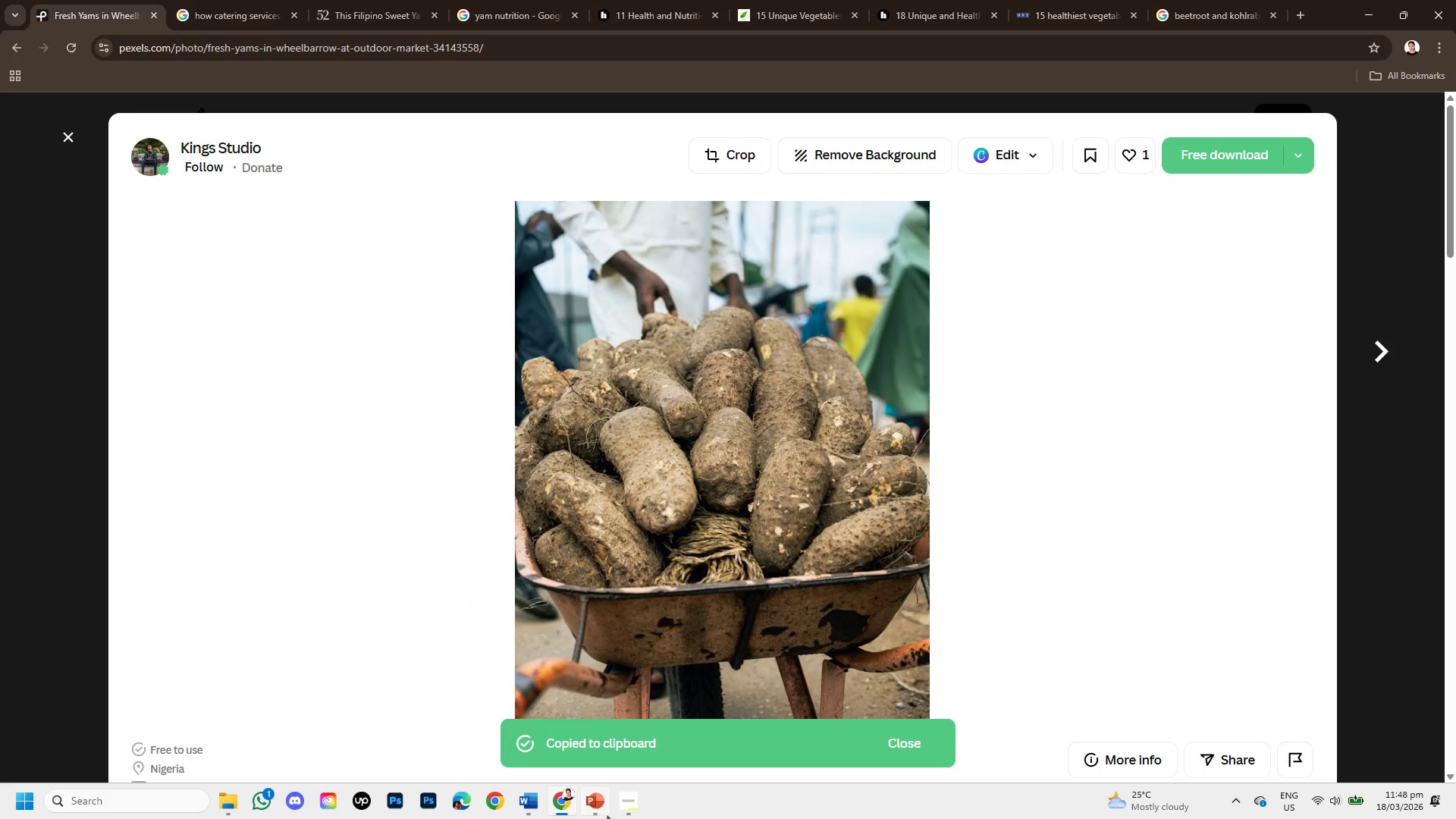 
left_click([601, 802])
 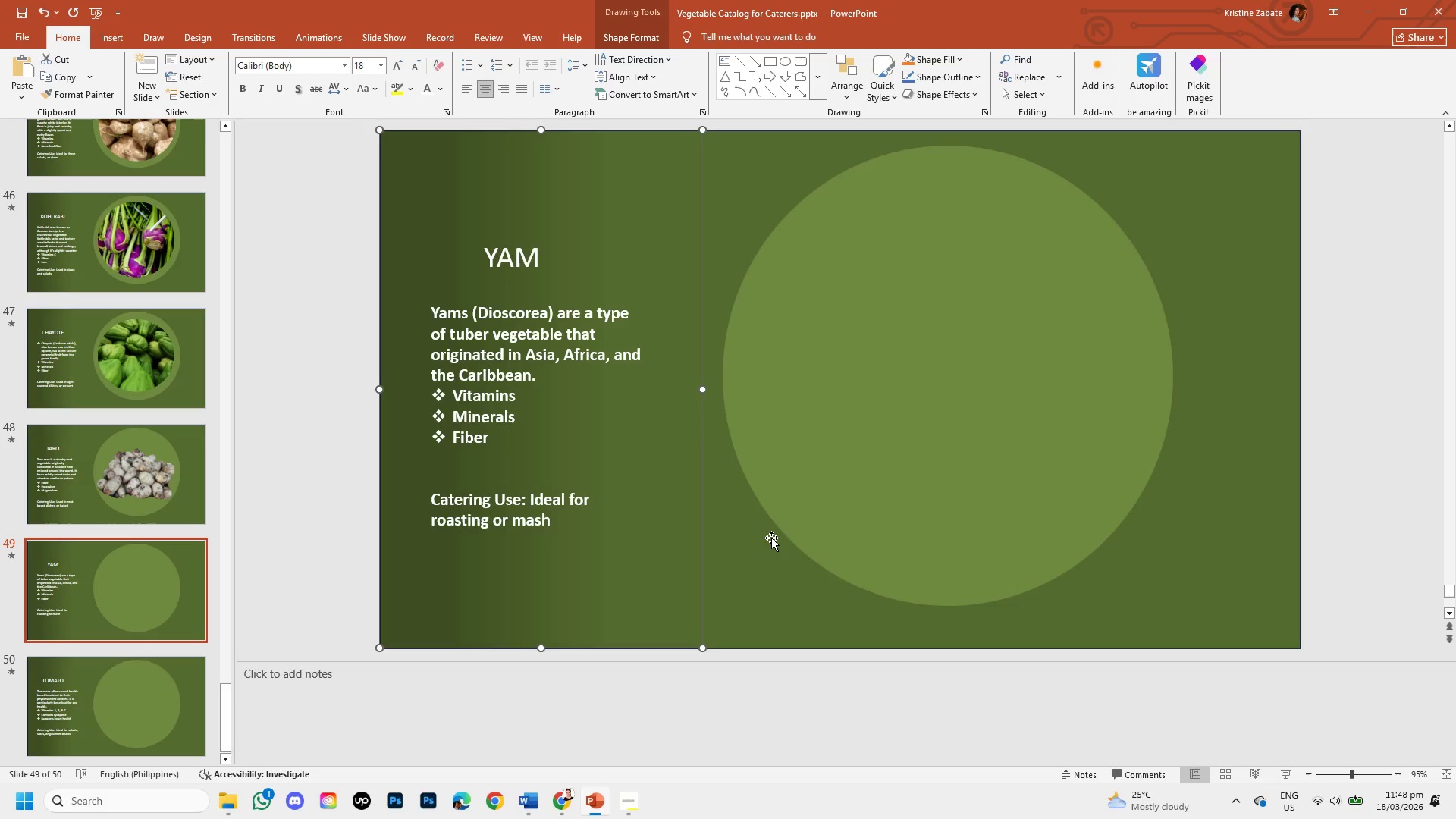 
key(Control+V)
 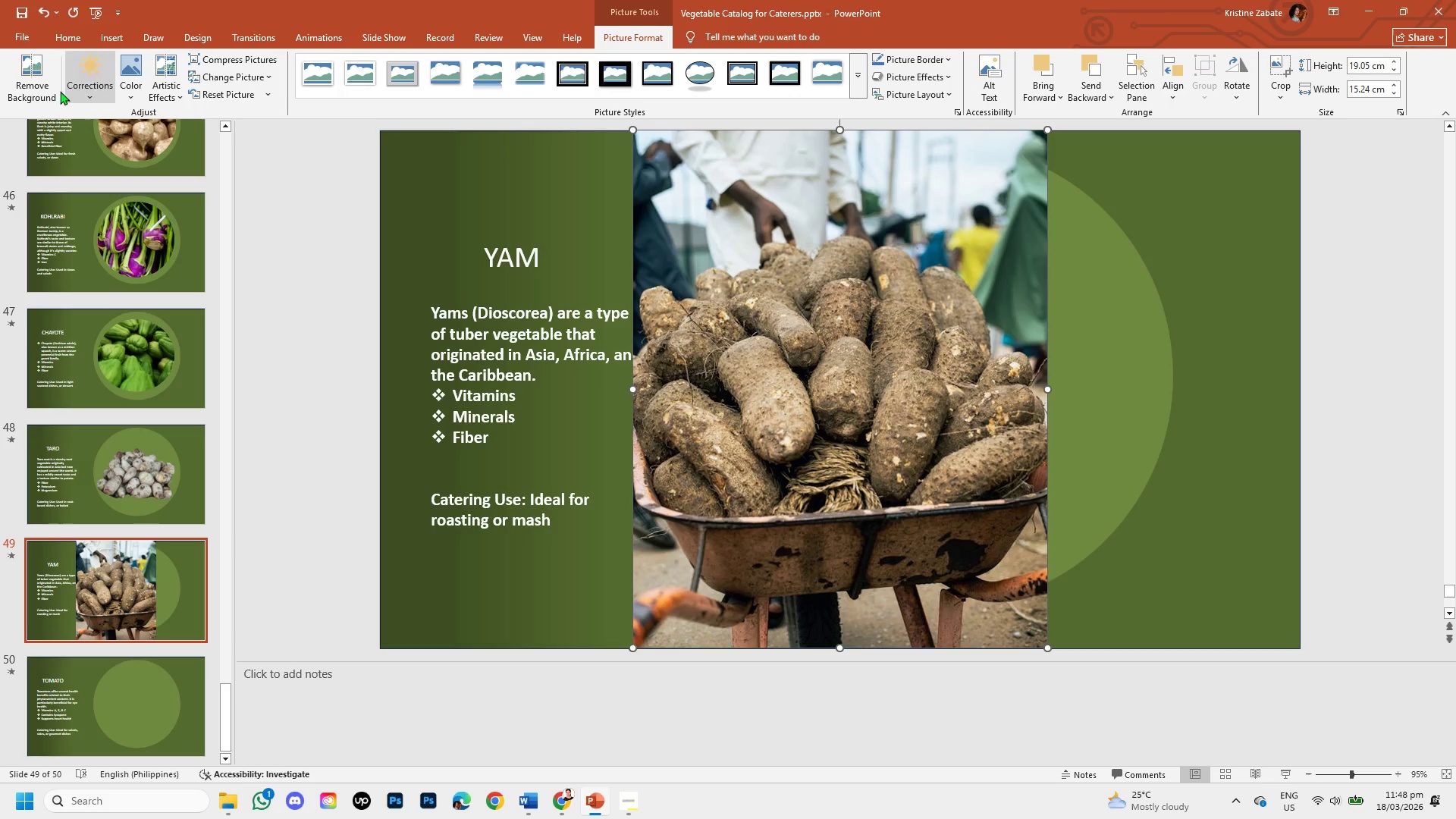 
left_click([17, 76])
 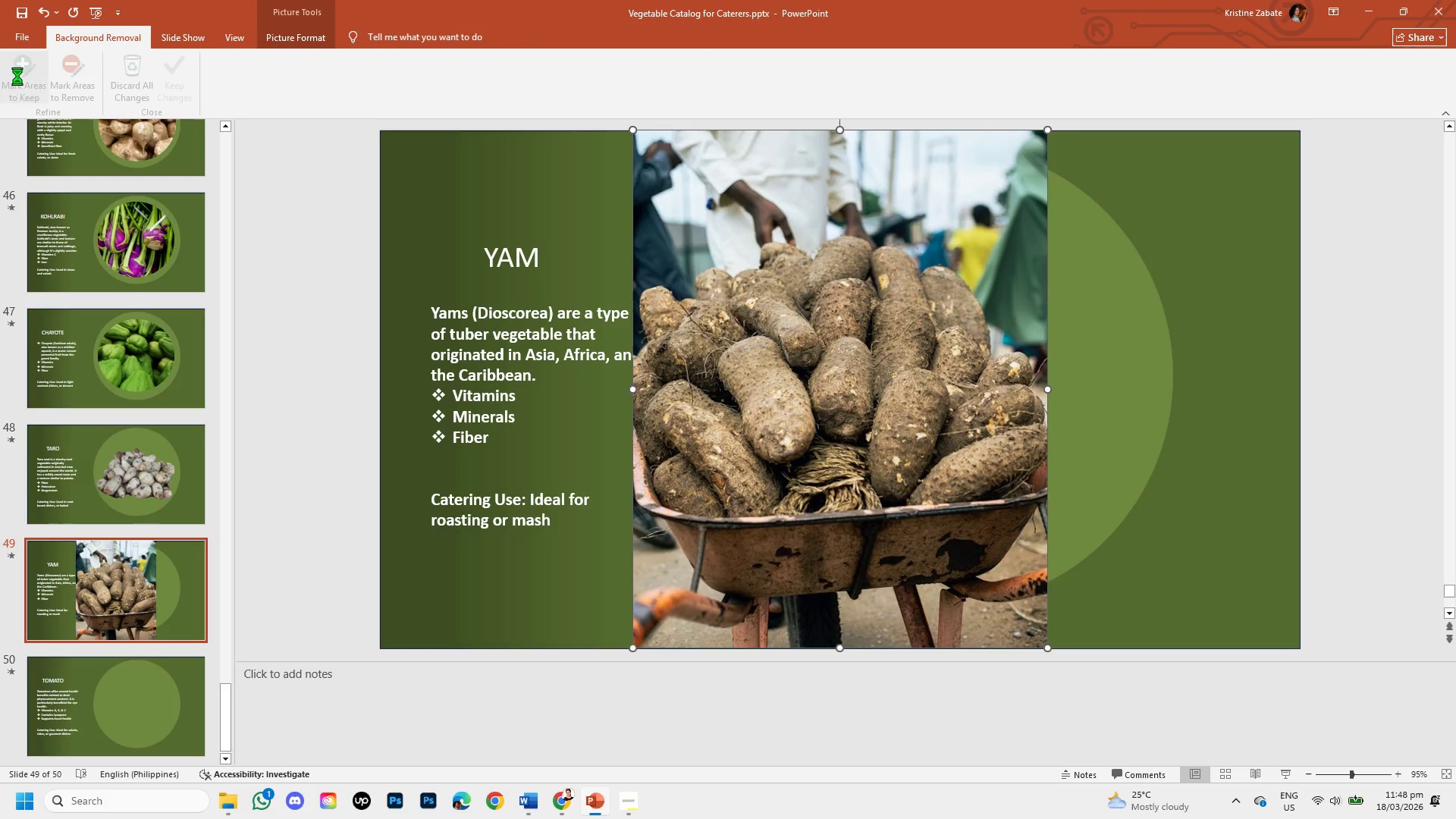 
mouse_move([38, 76])
 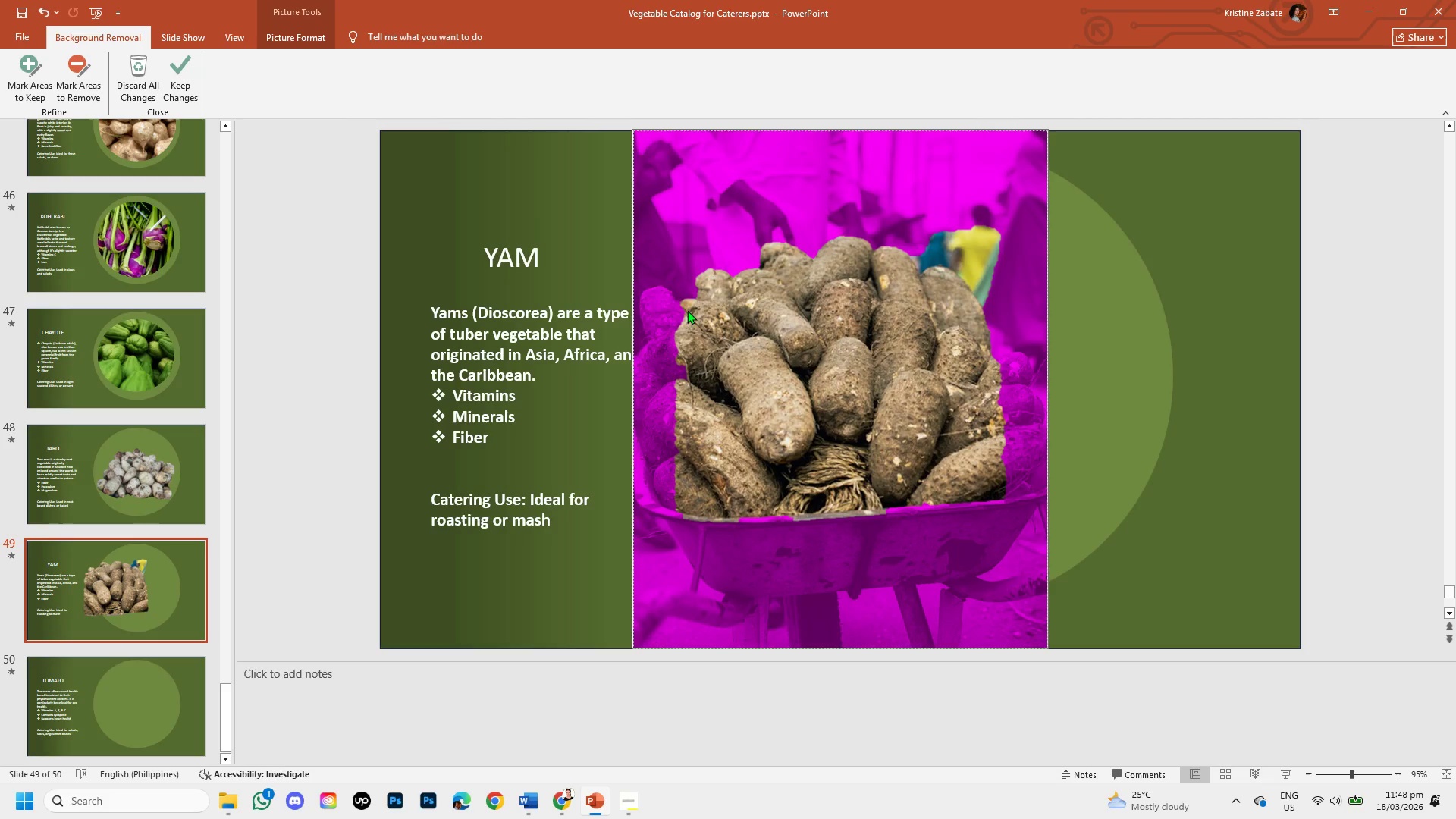 
left_click_drag(start_coordinate=[687, 310], to_coordinate=[675, 295])
 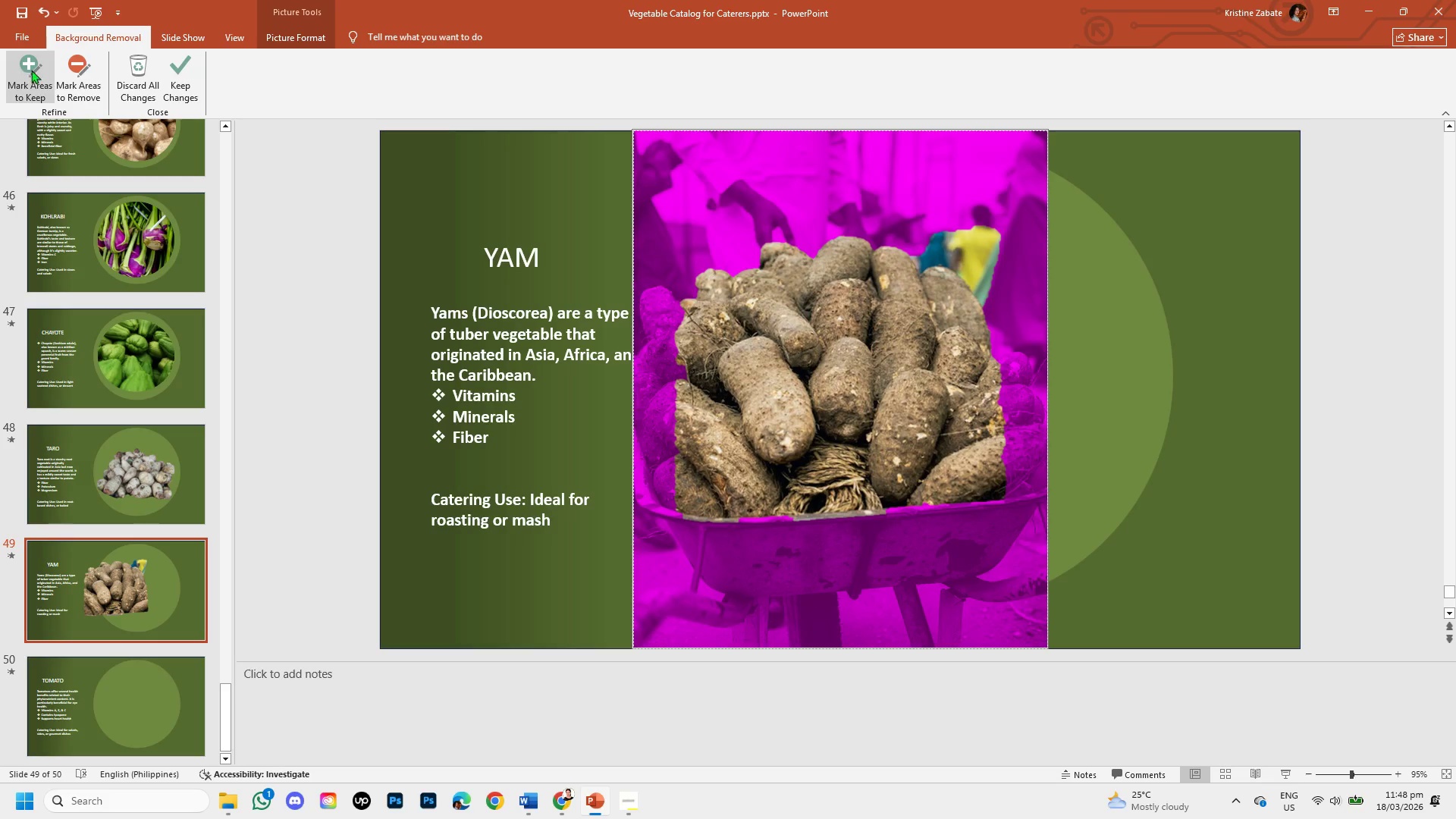 
left_click([39, 77])
 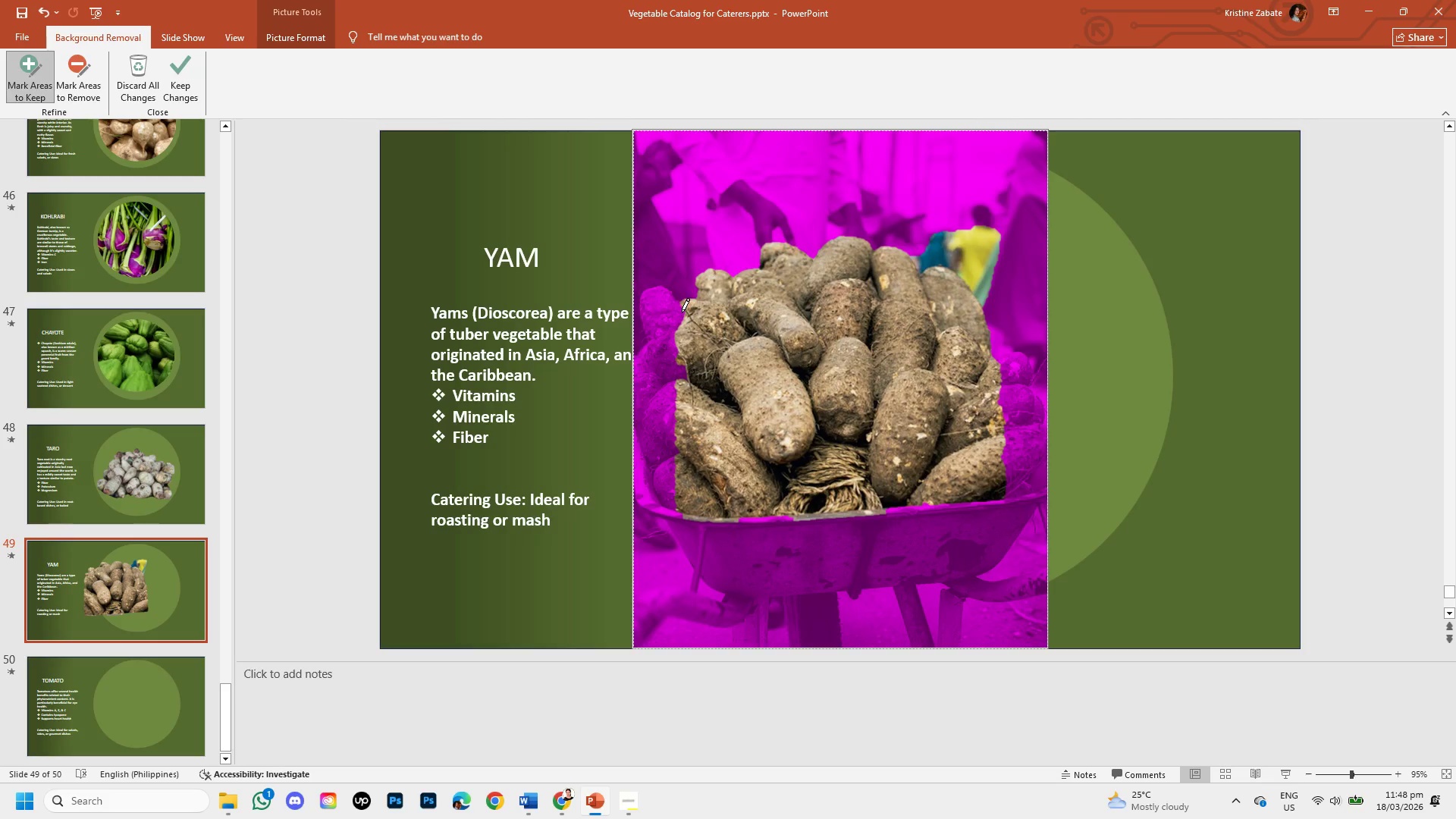 
left_click_drag(start_coordinate=[682, 312], to_coordinate=[669, 331])
 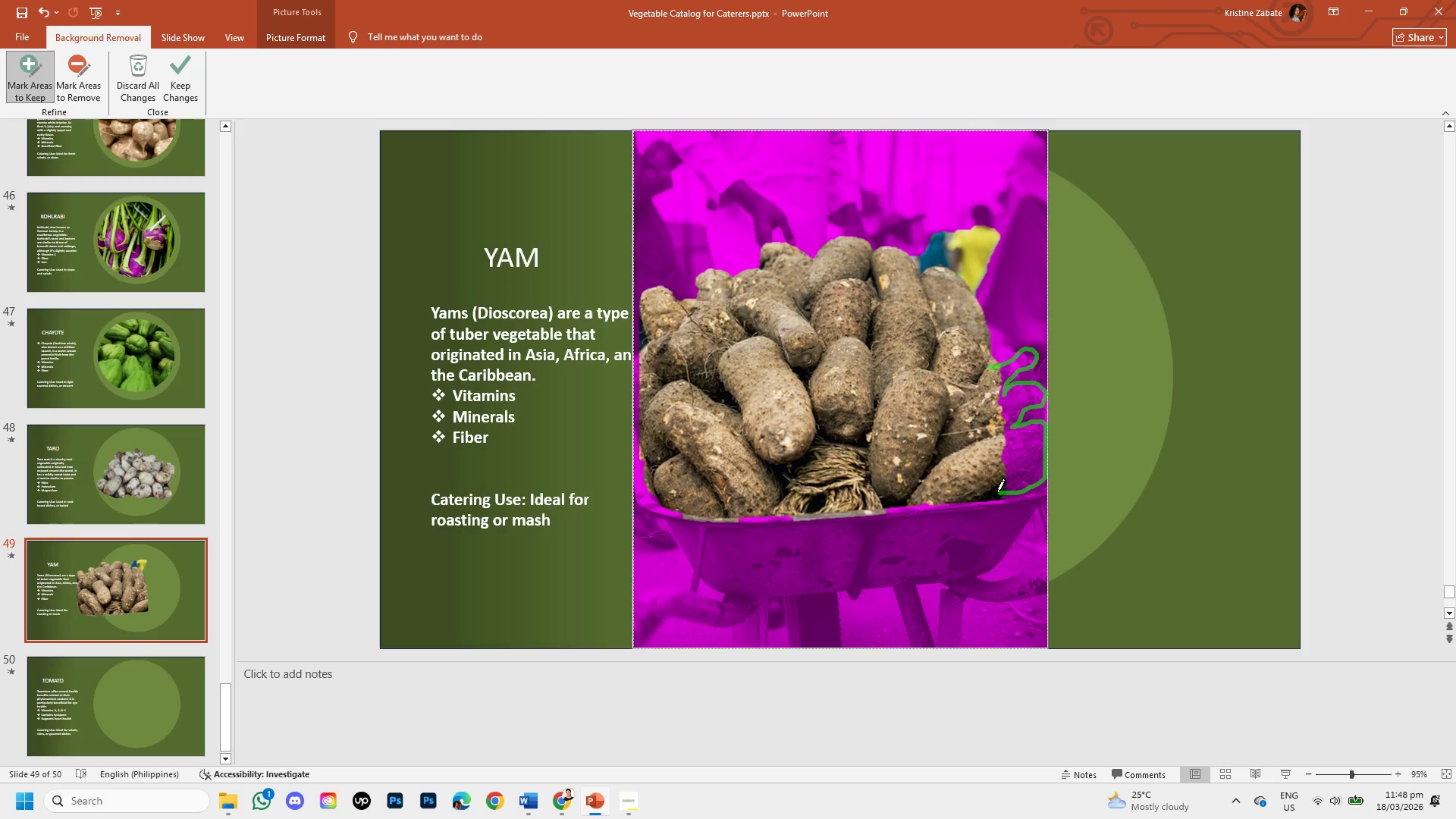 
wait(20.02)
 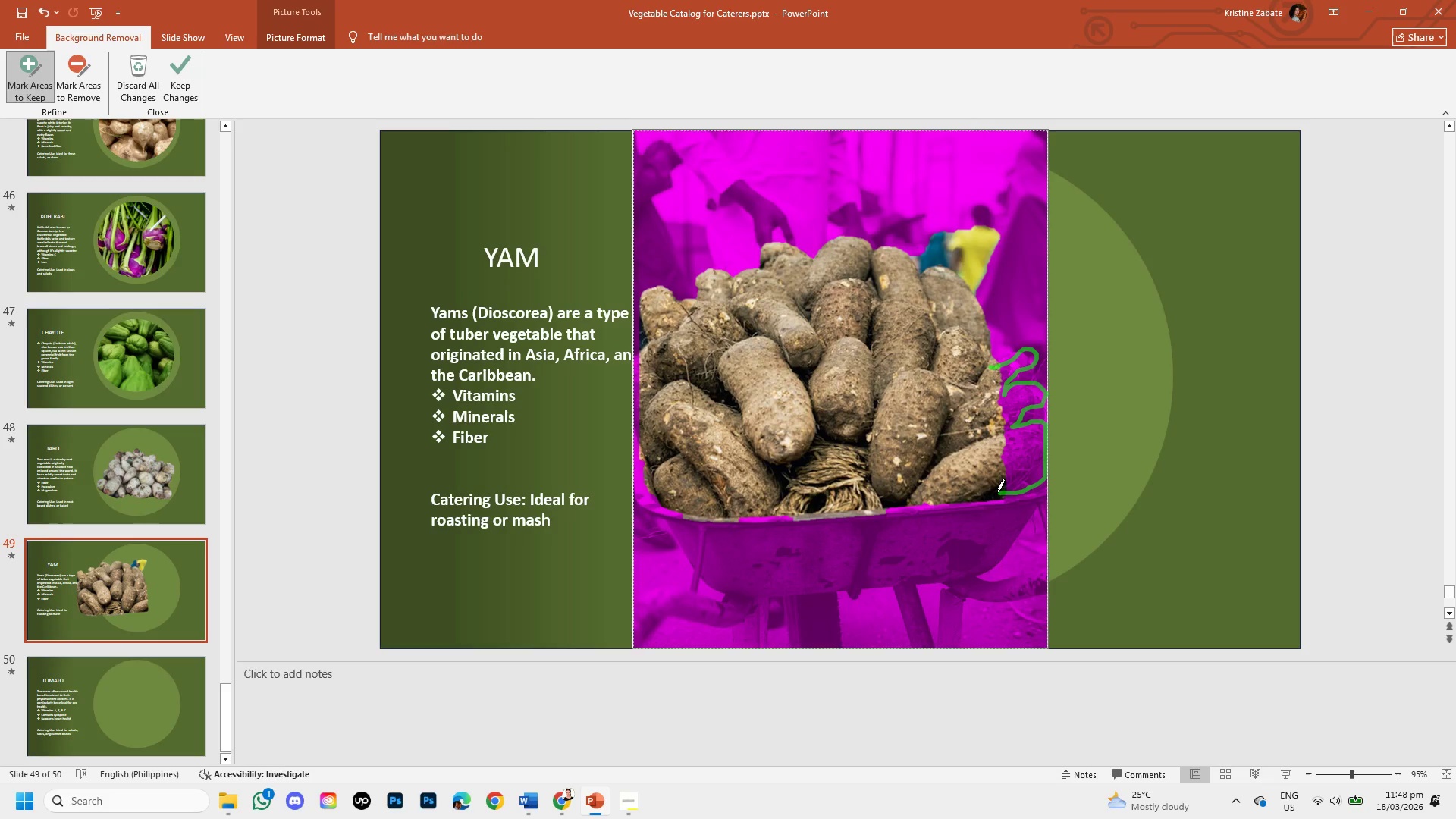 
left_click([80, 59])
 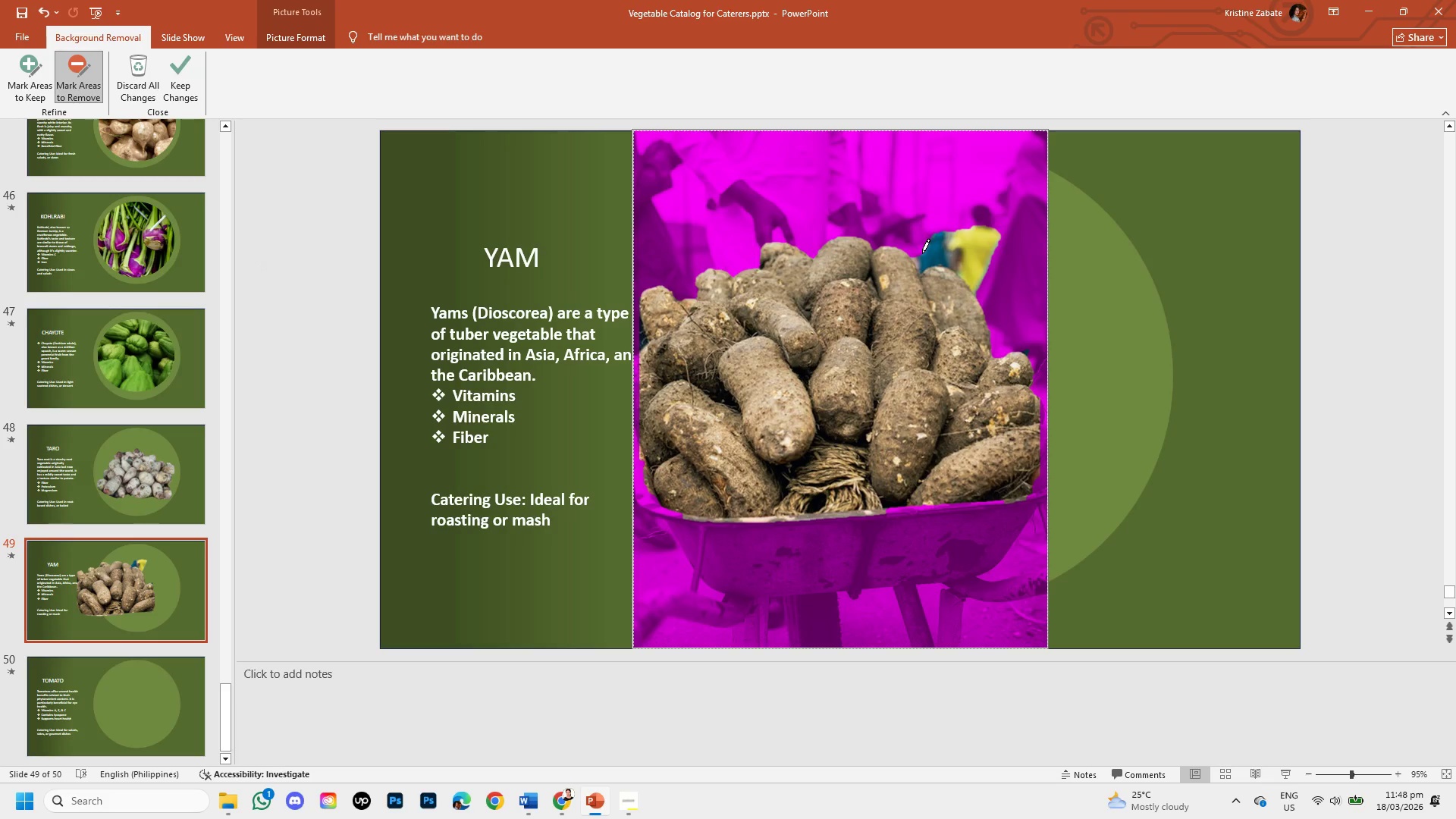 
left_click_drag(start_coordinate=[921, 256], to_coordinate=[922, 265])
 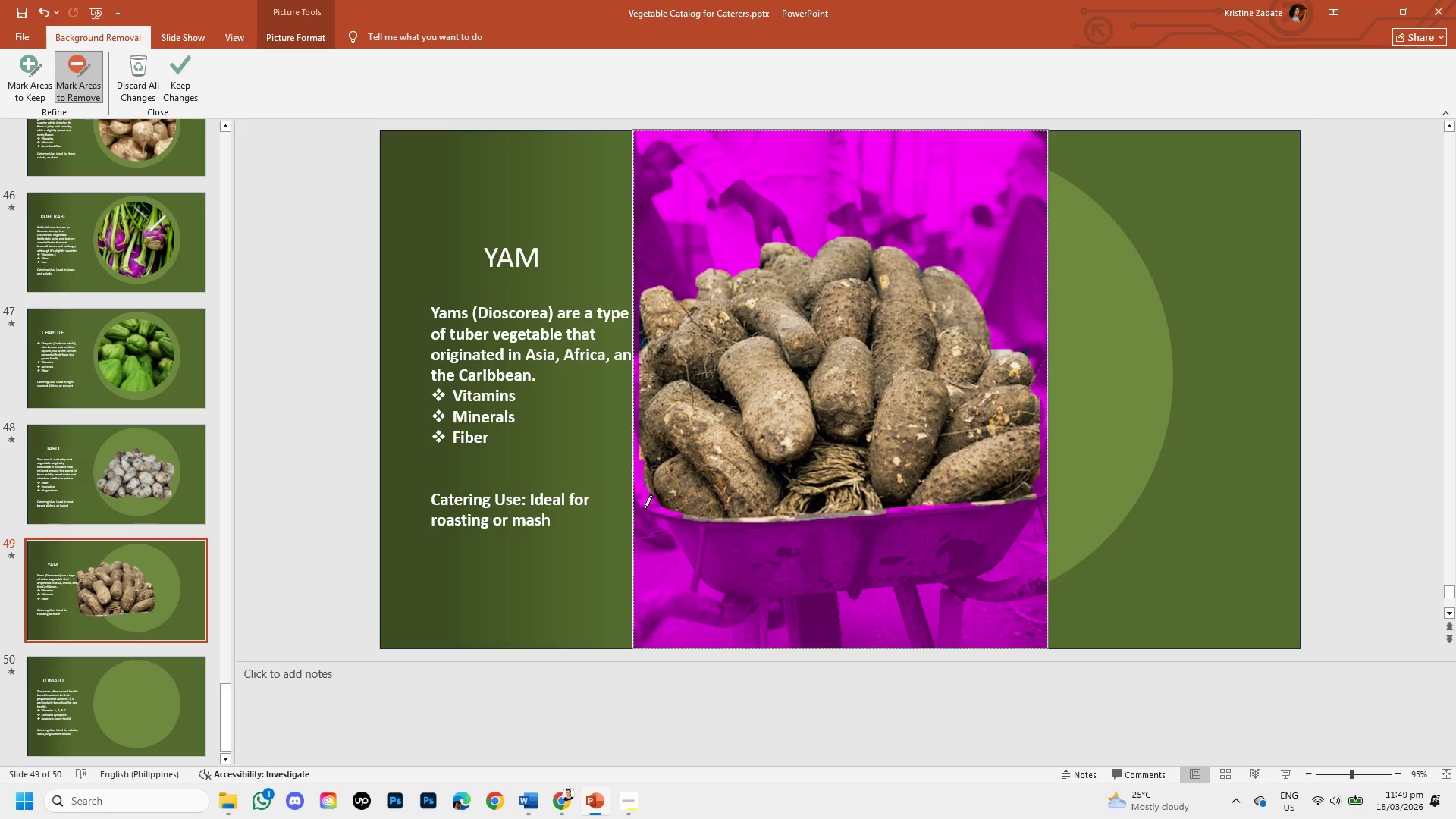 
left_click_drag(start_coordinate=[683, 515], to_coordinate=[1043, 511])
 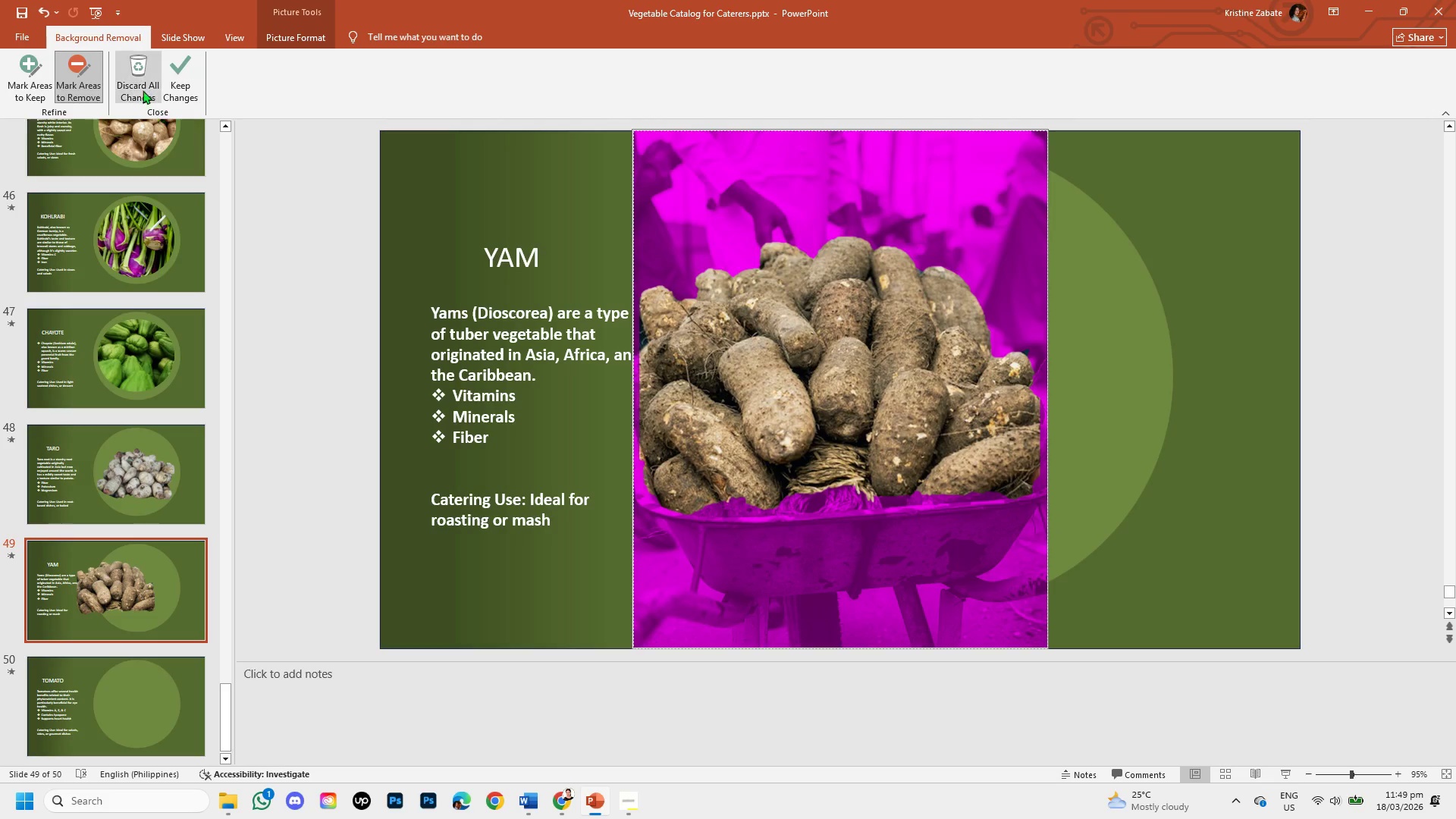 
left_click([175, 76])
 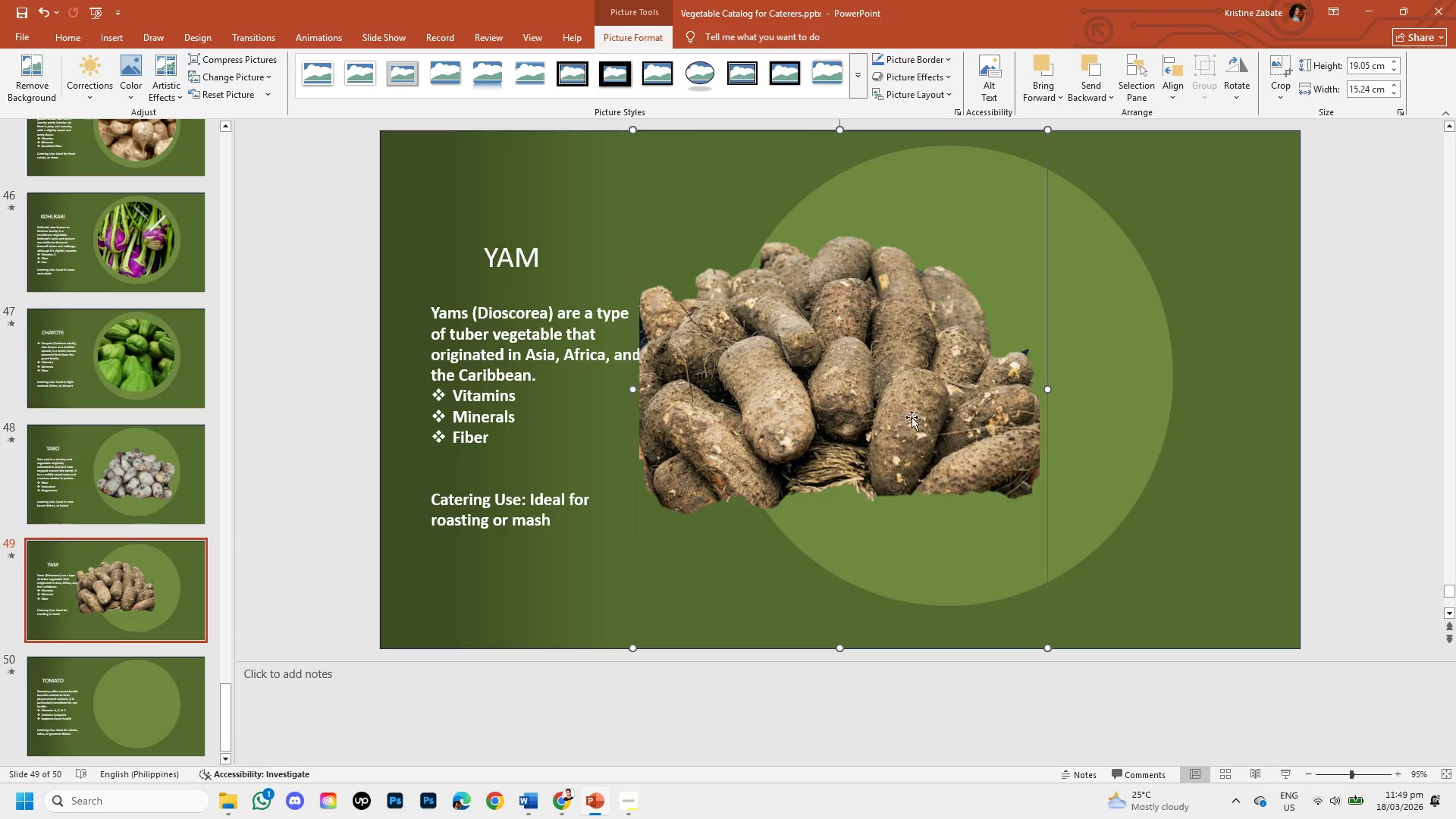 
left_click([867, 405])
 